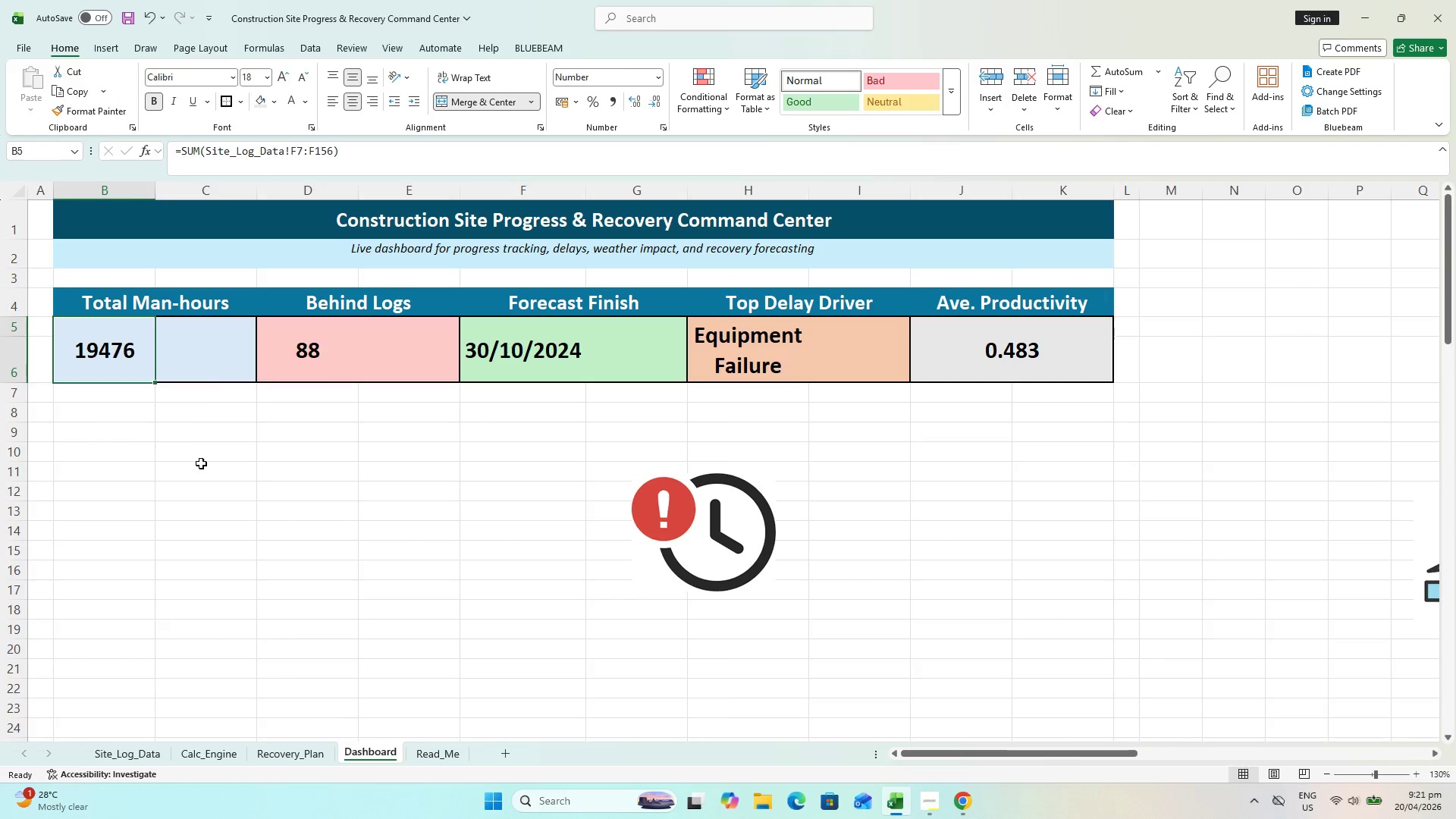 
left_click_drag(start_coordinate=[201, 464], to_coordinate=[200, 447])
 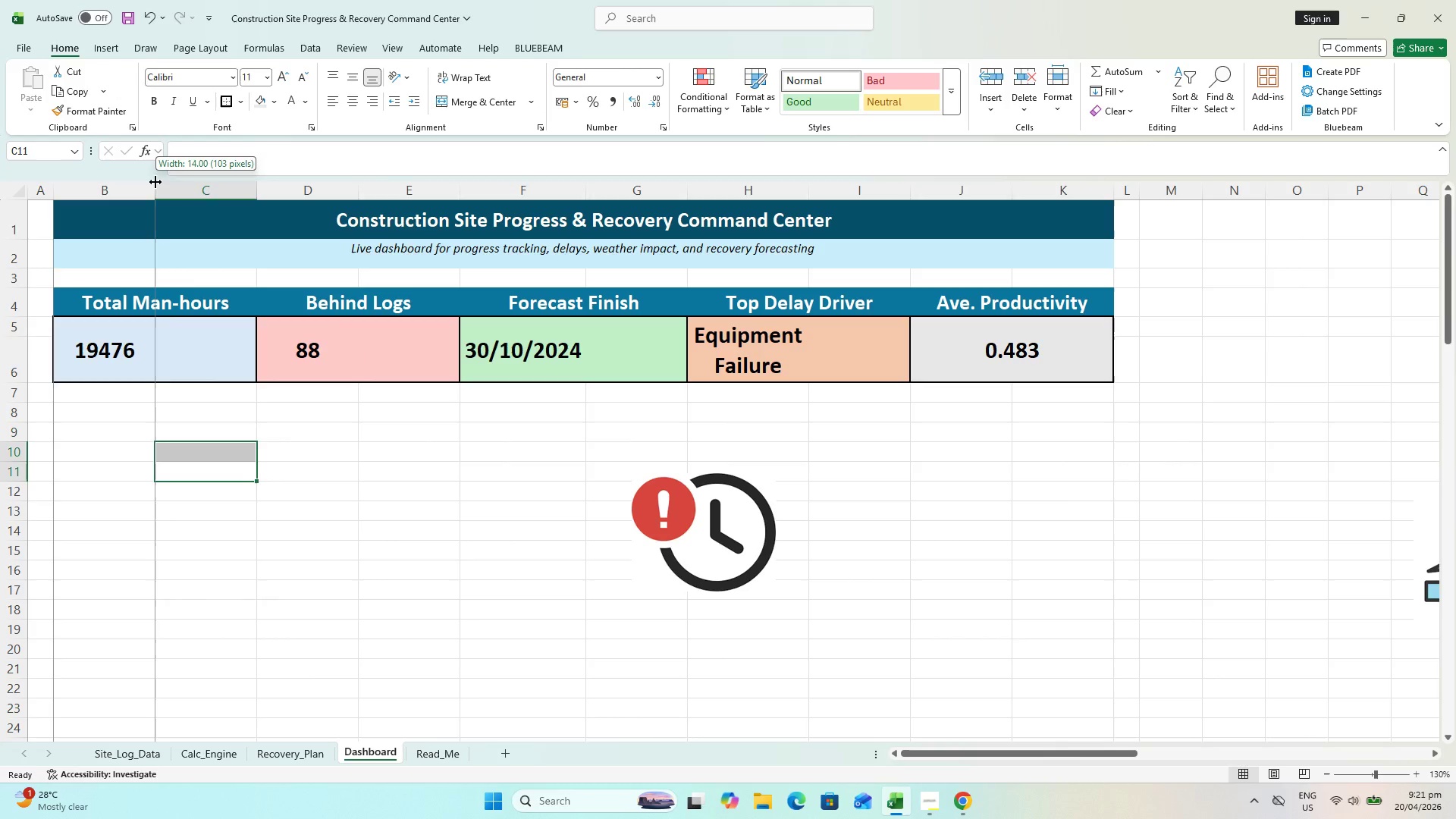 
double_click([155, 182])
 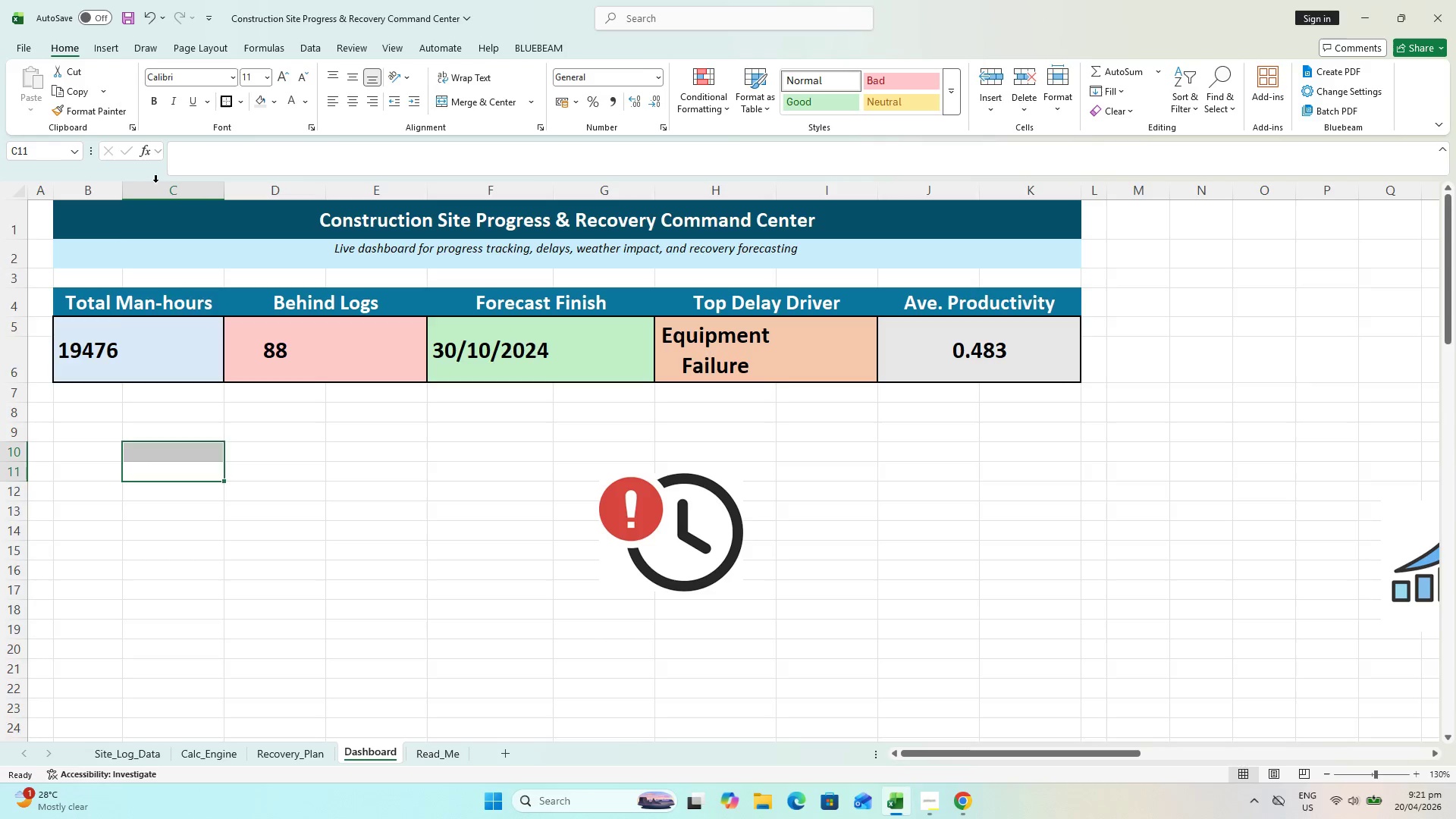 
triple_click([155, 182])
 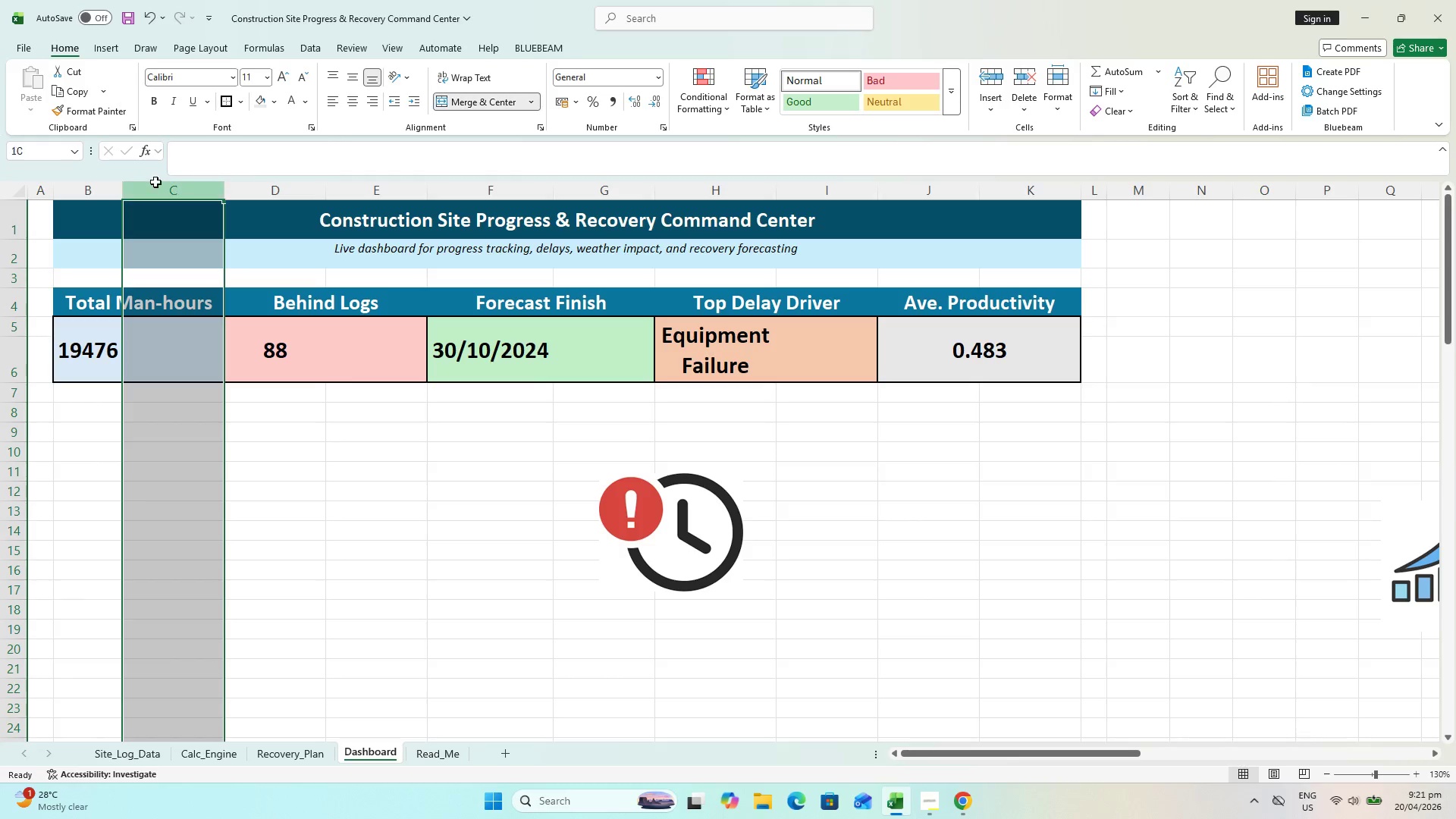 
triple_click([155, 182])
 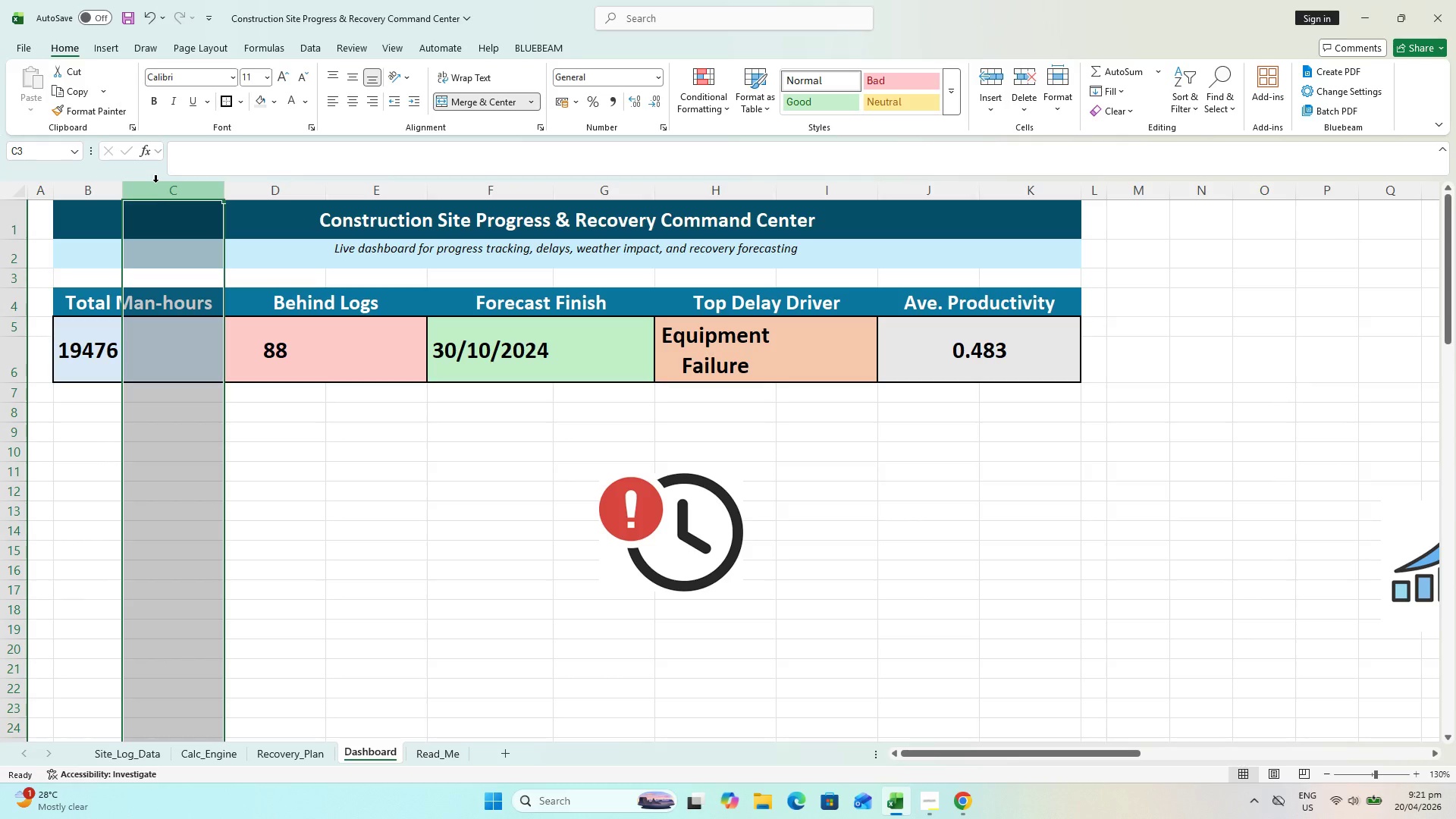 
key(Control+Z)
 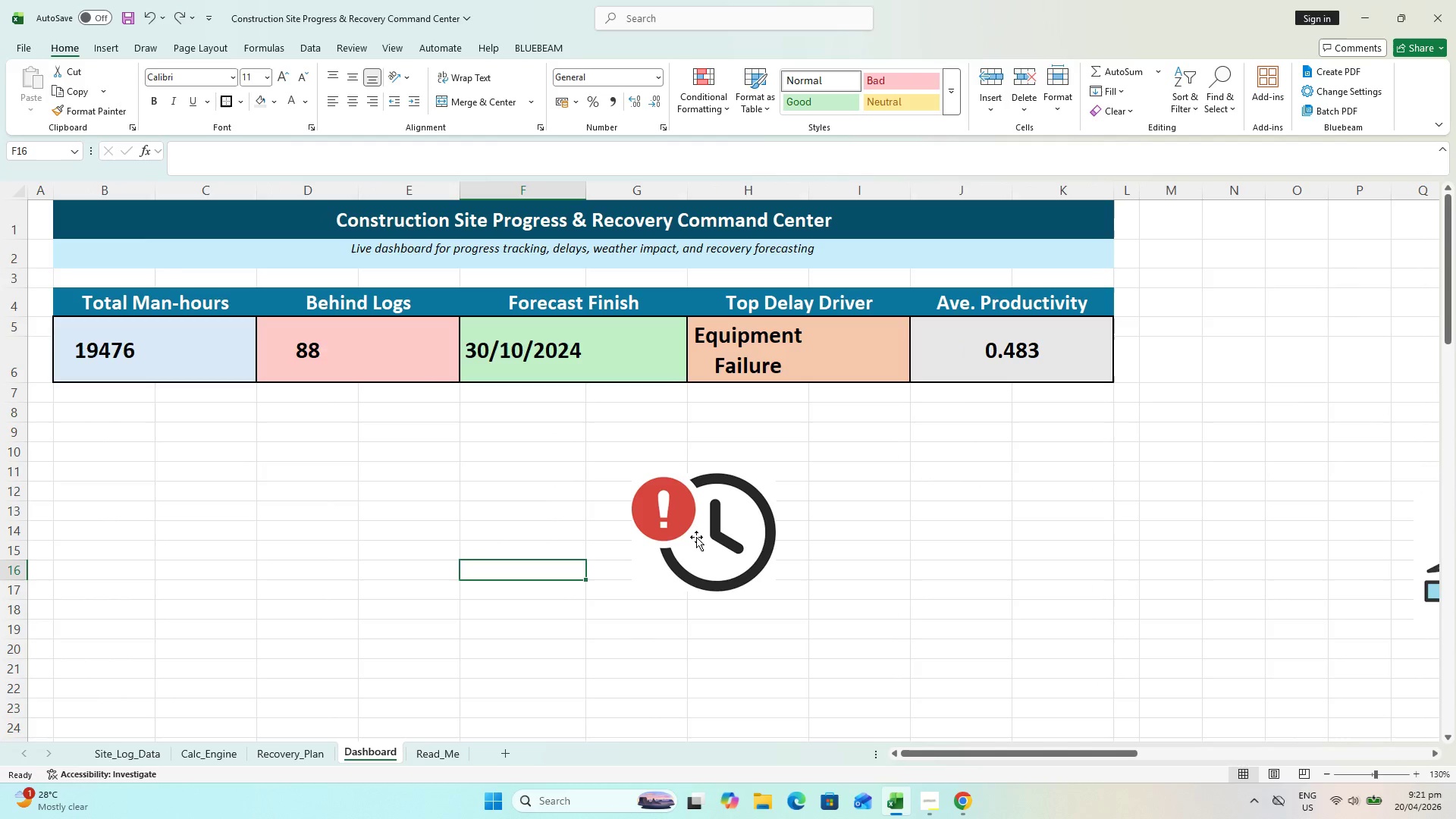 
left_click_drag(start_coordinate=[697, 537], to_coordinate=[735, 522])
 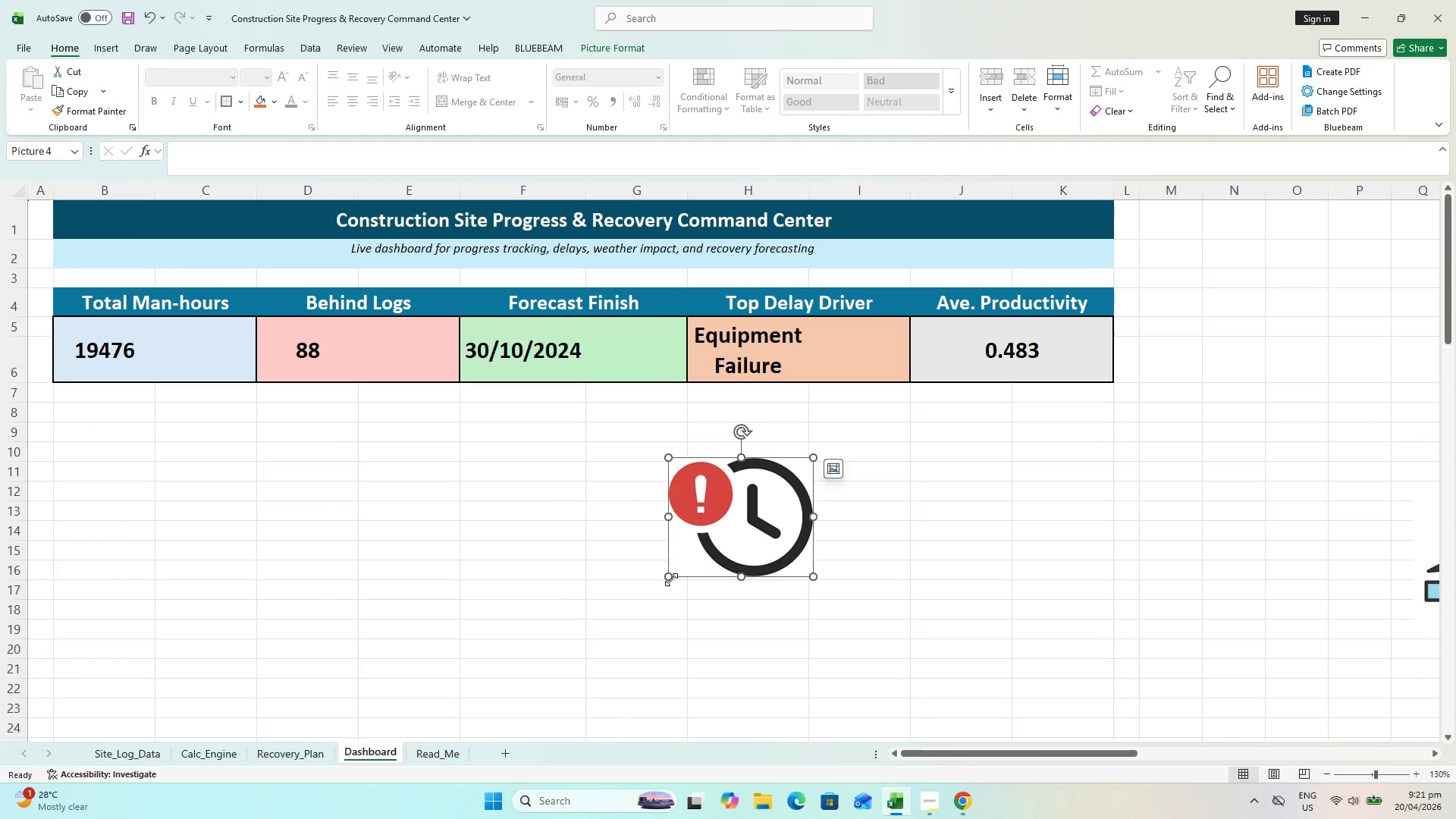 
left_click_drag(start_coordinate=[670, 579], to_coordinate=[758, 519])
 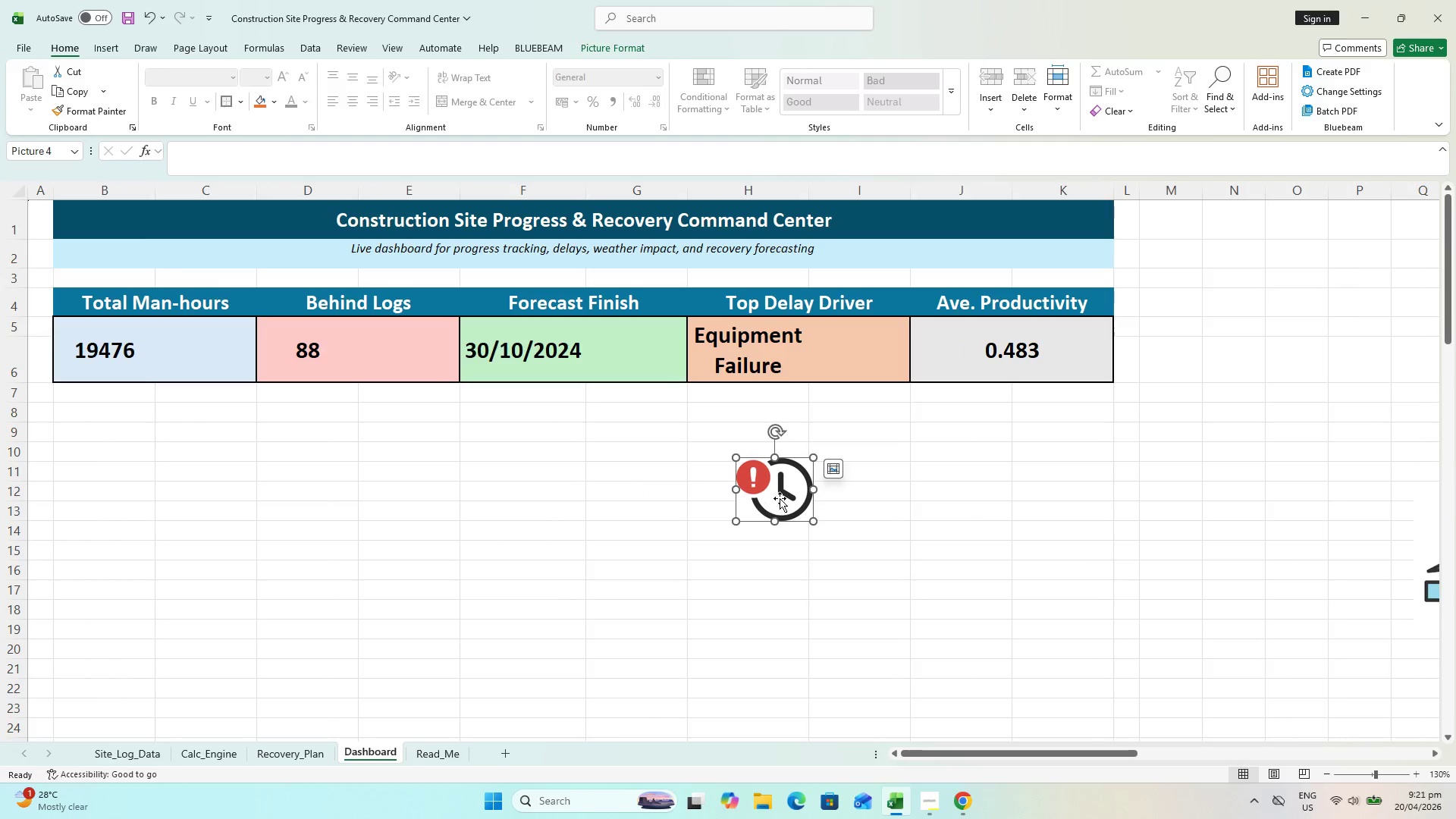 
left_click_drag(start_coordinate=[781, 497], to_coordinate=[772, 497])
 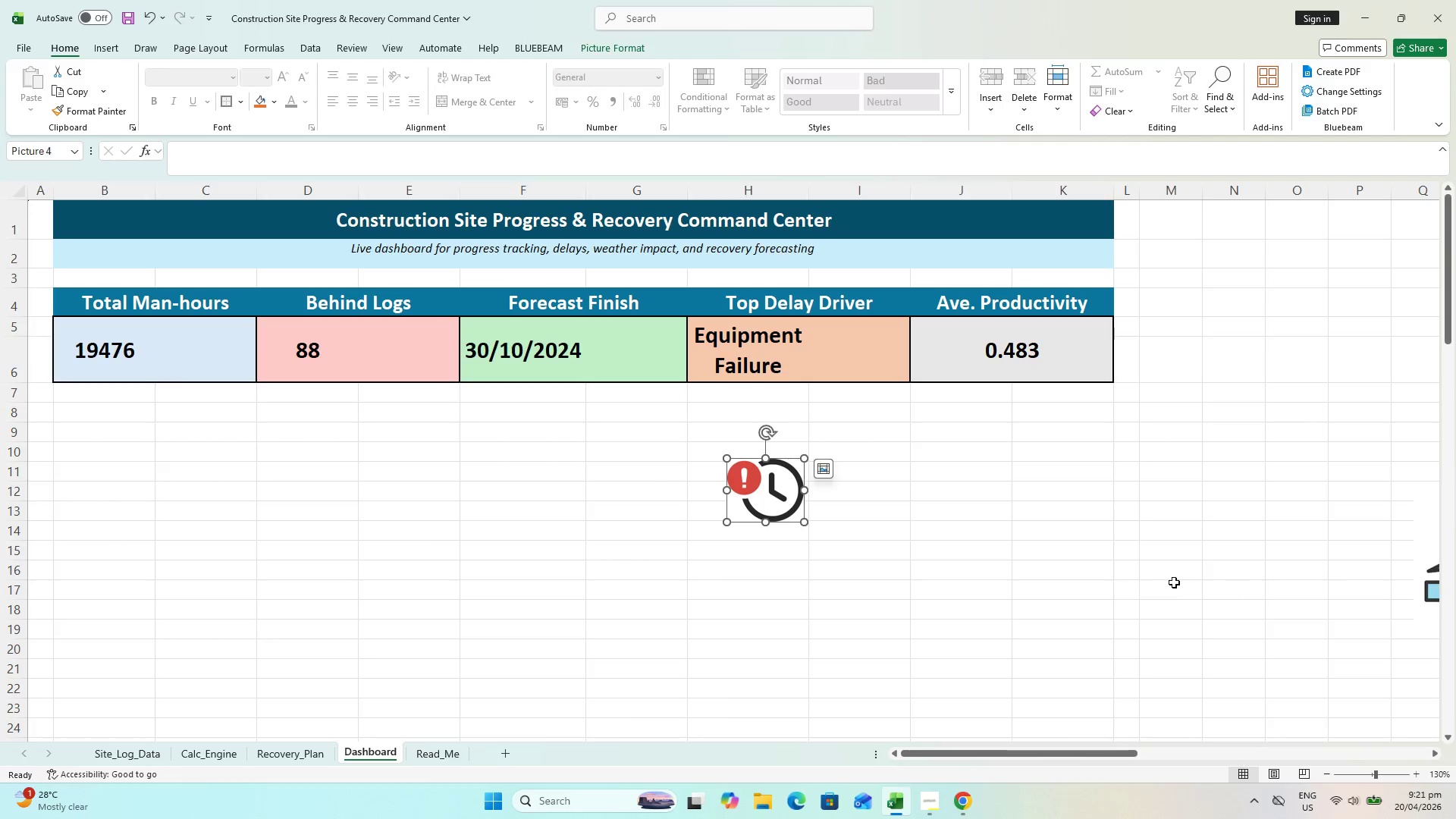 
hold_key(key=ControlLeft, duration=0.53)
scroll: coordinate [1168, 582], scroll_direction: down, amount: 1.0
 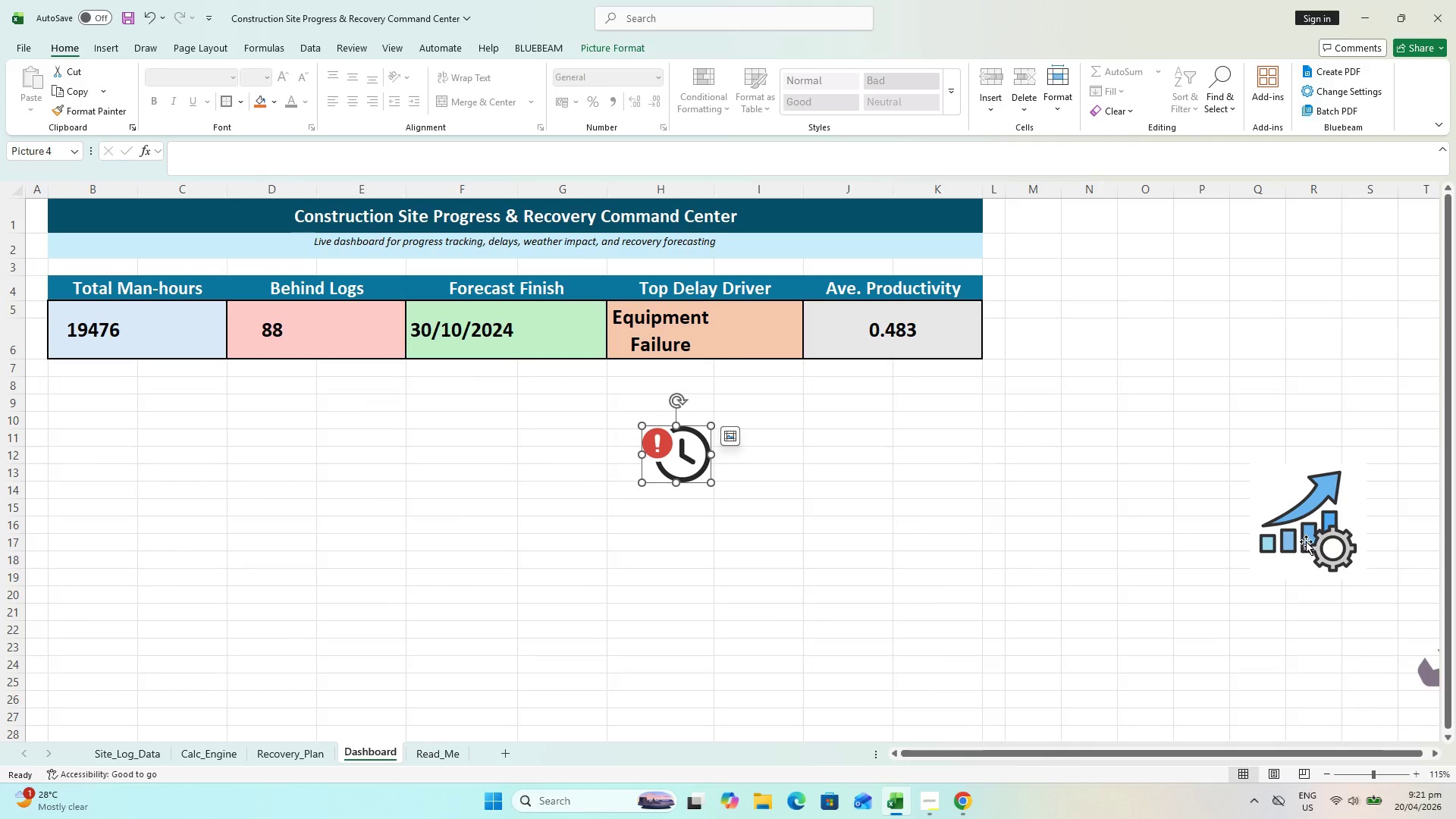 
left_click_drag(start_coordinate=[1306, 541], to_coordinate=[1030, 535])
 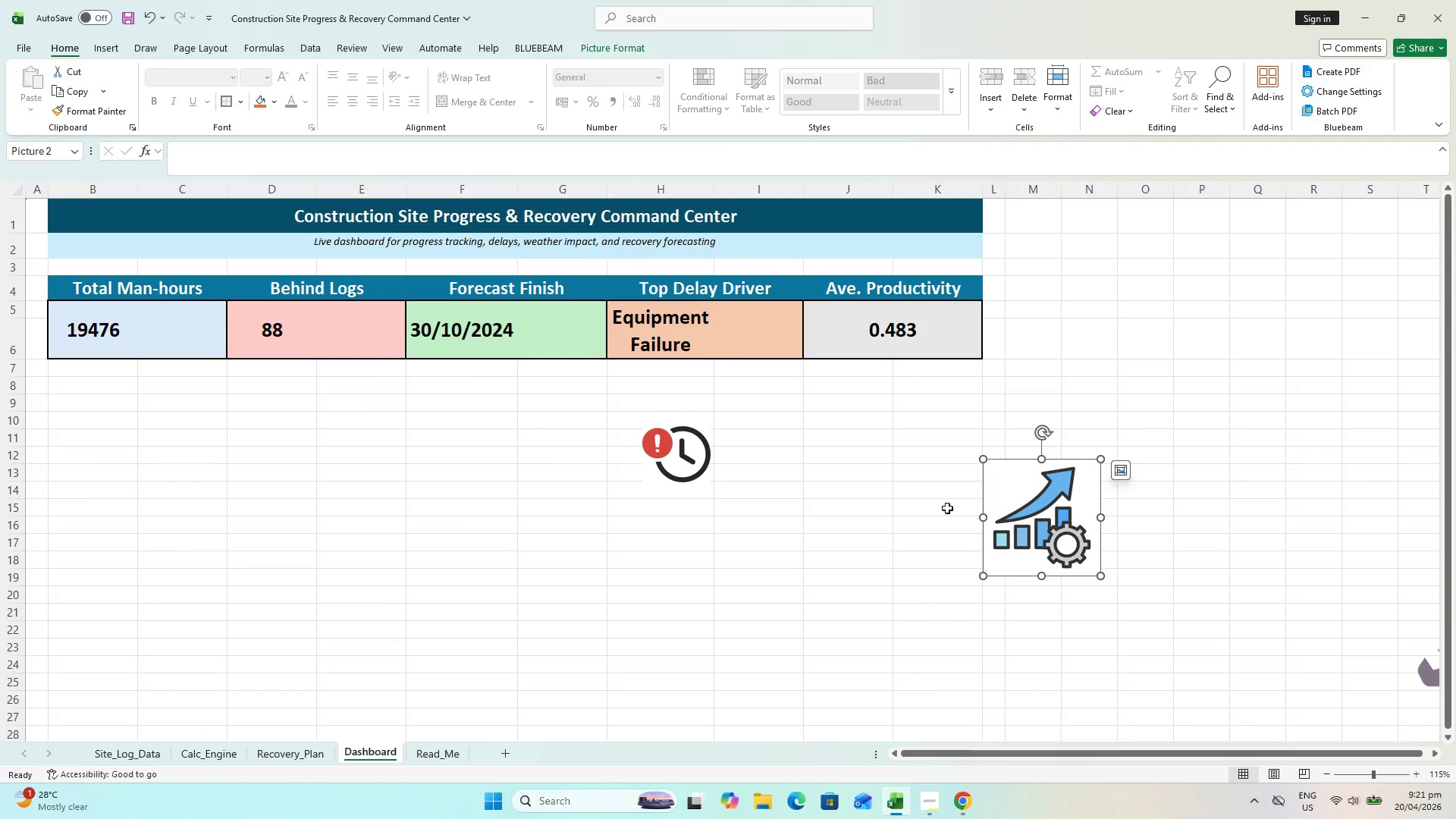 
left_click([883, 331])
 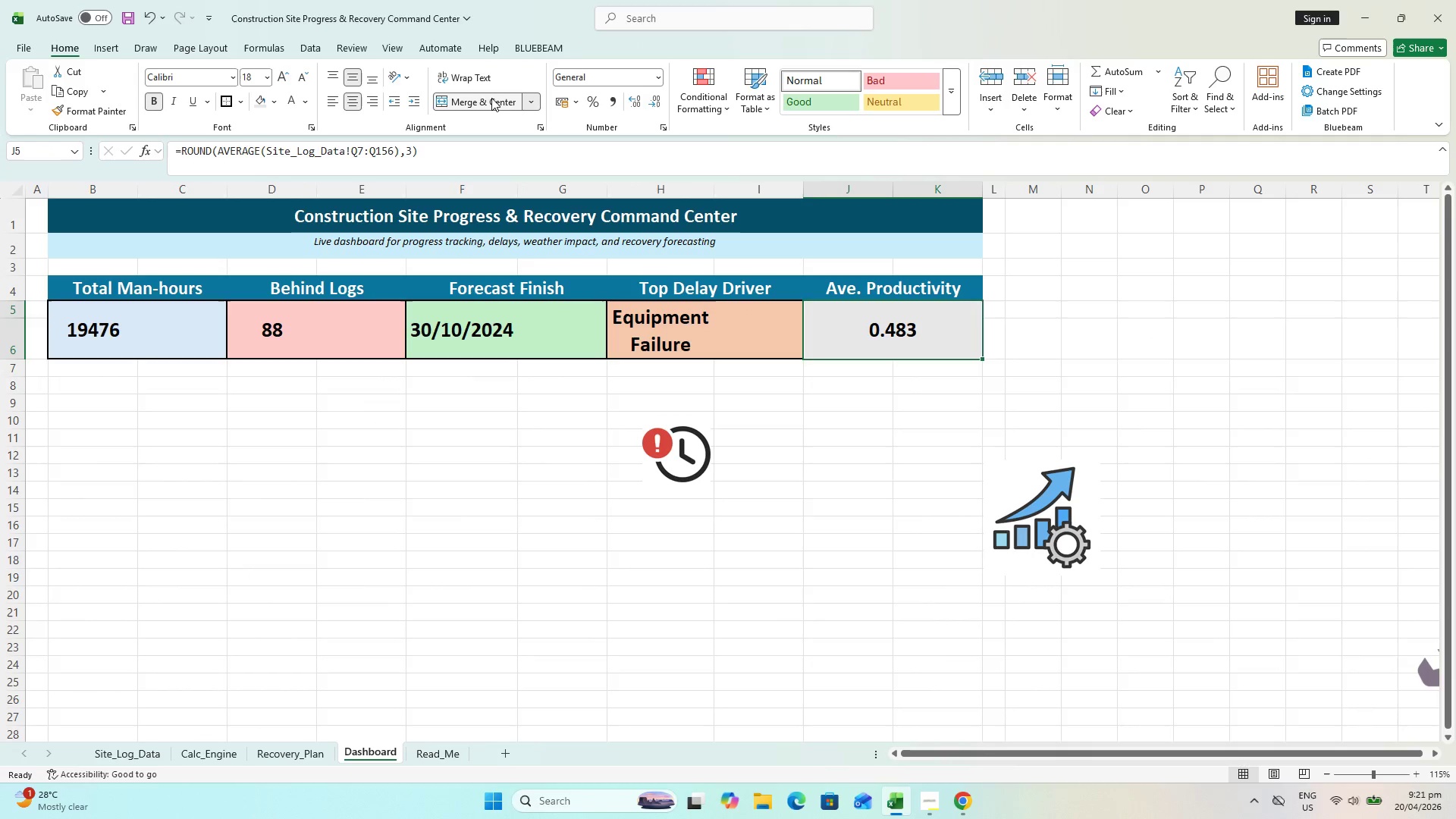 
left_click([464, 95])
 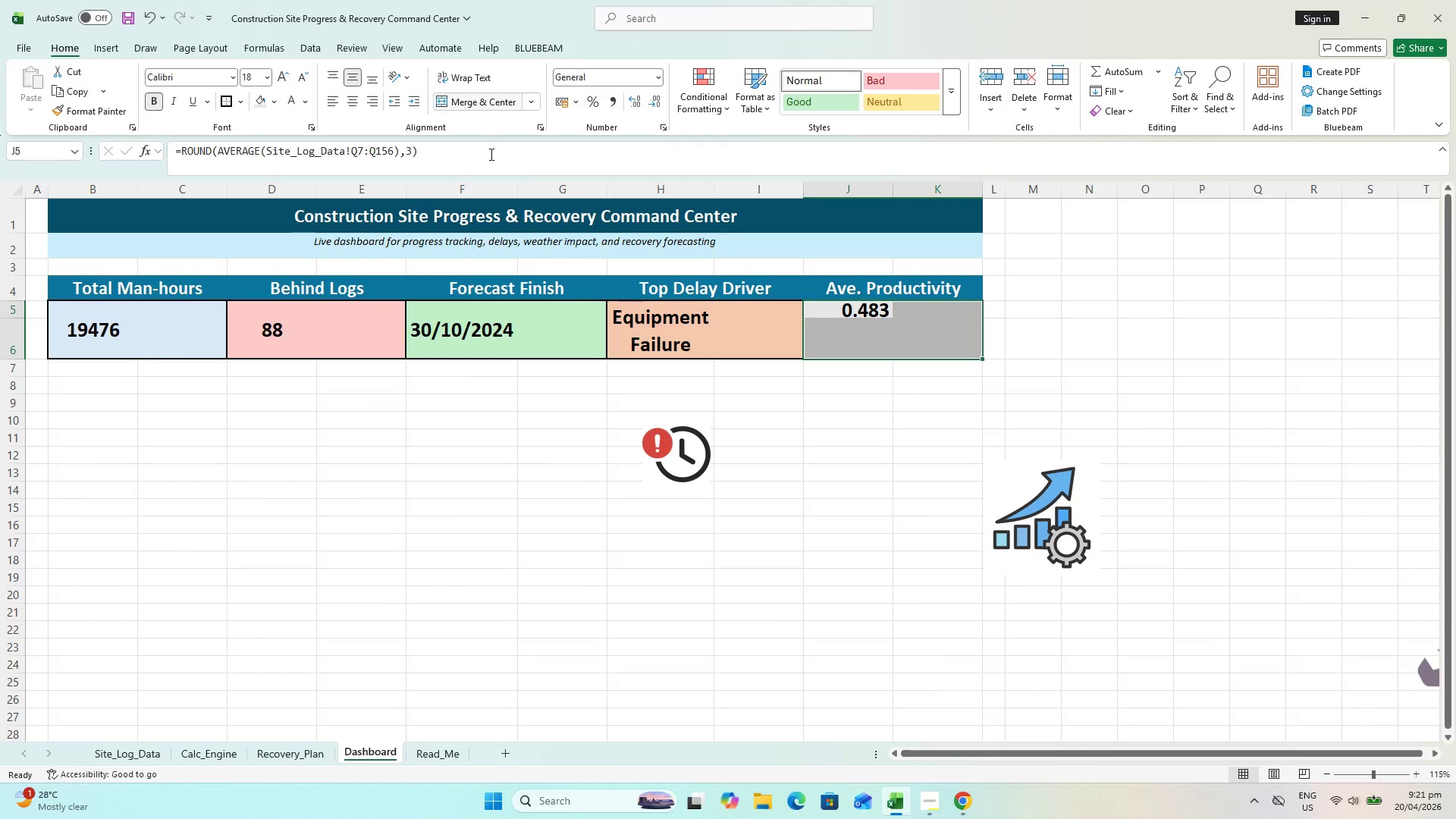 
left_click_drag(start_coordinate=[836, 411], to_coordinate=[831, 404])
 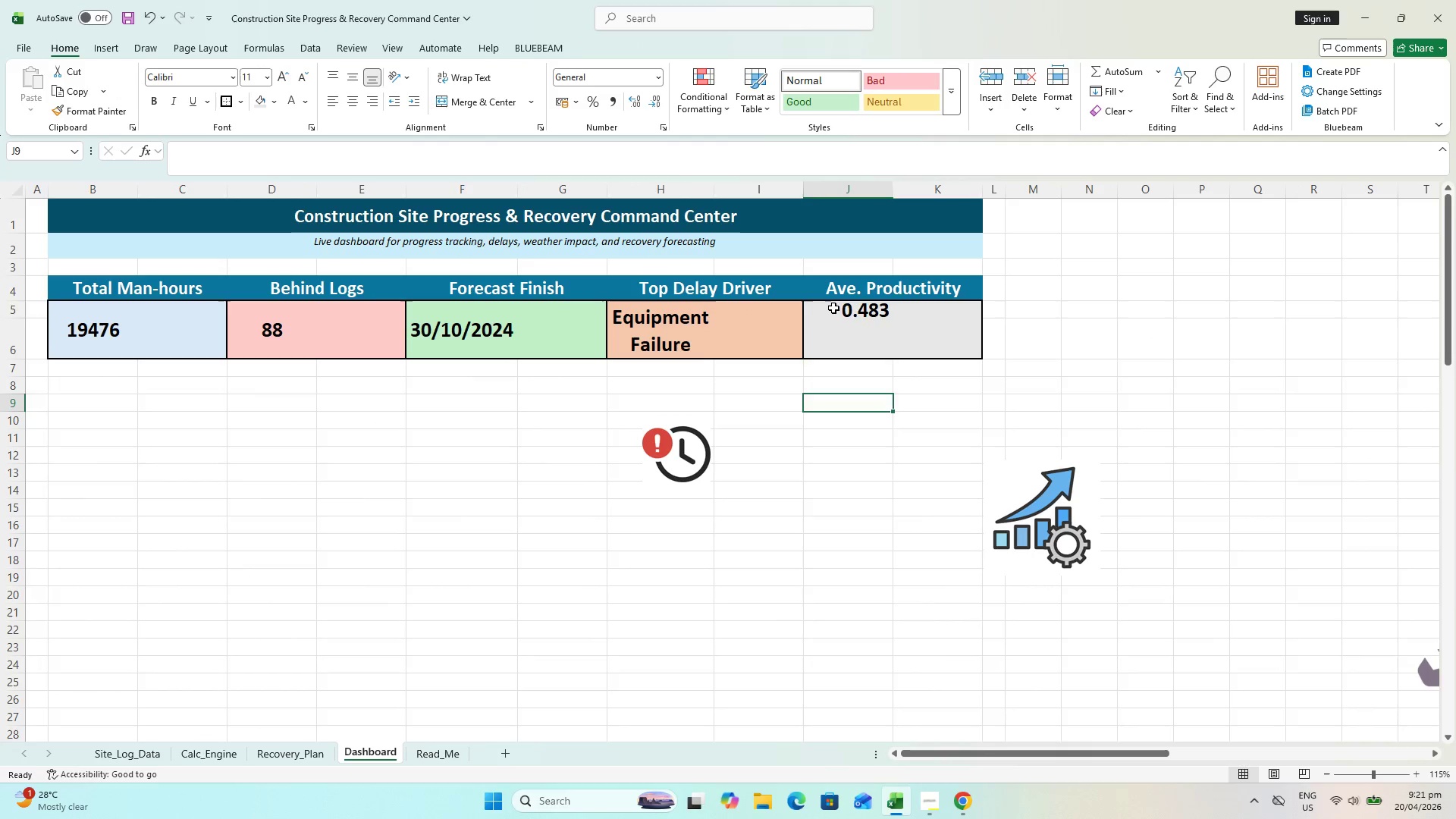 
left_click_drag(start_coordinate=[833, 308], to_coordinate=[836, 333])
 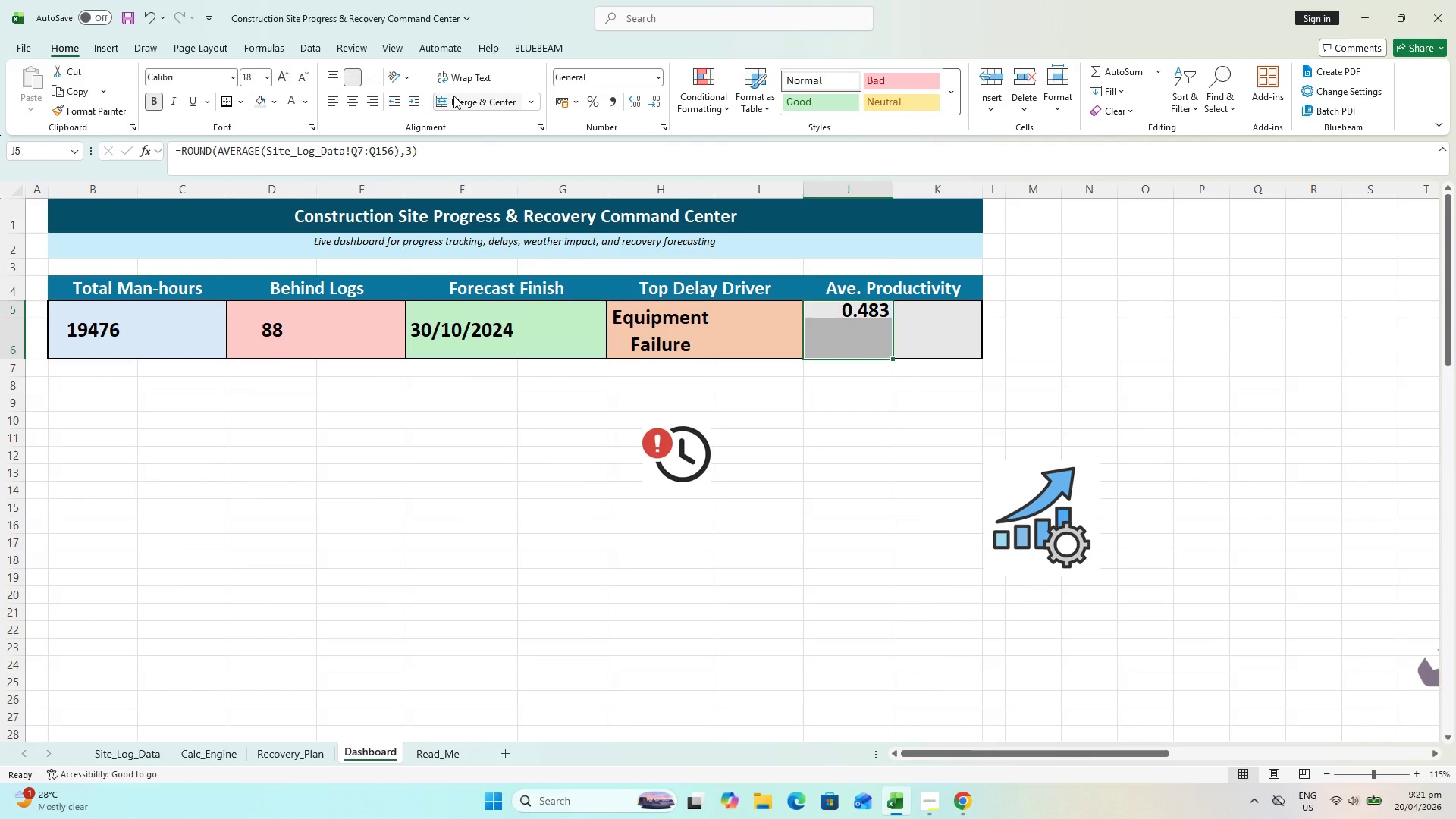 
left_click([453, 96])
 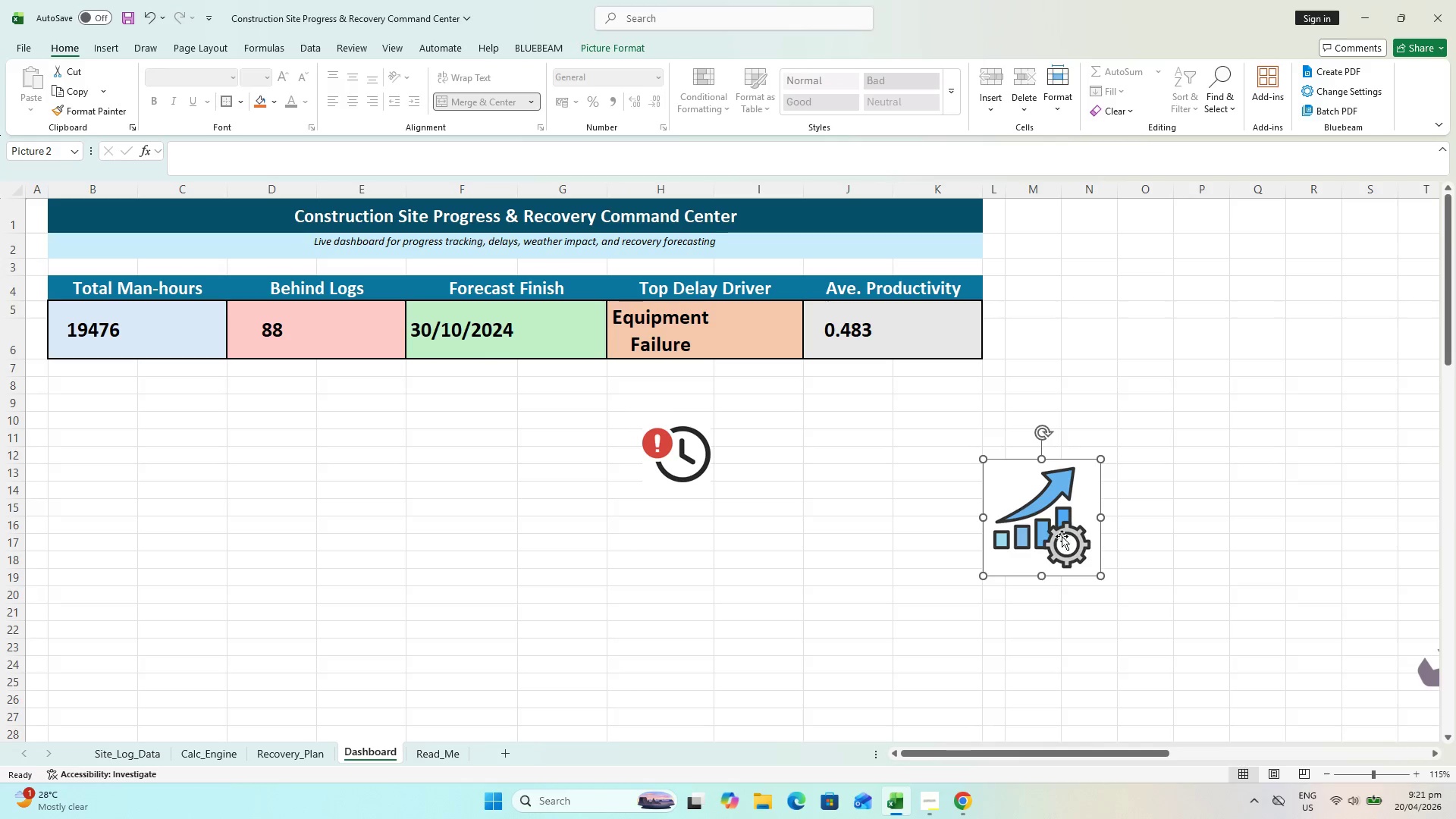 
left_click_drag(start_coordinate=[1075, 545], to_coordinate=[1015, 496])
 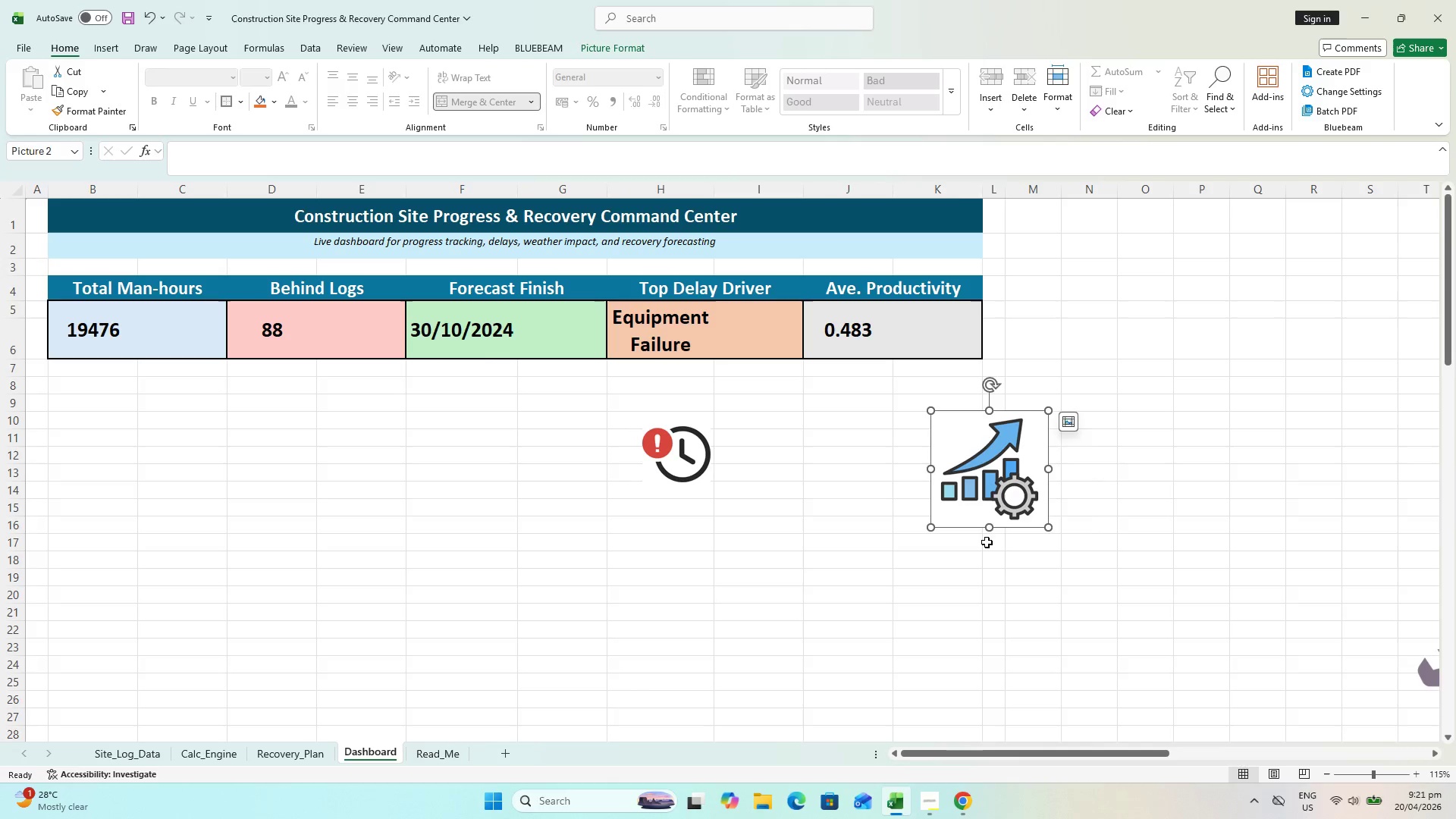 
left_click_drag(start_coordinate=[987, 539], to_coordinate=[959, 484])
 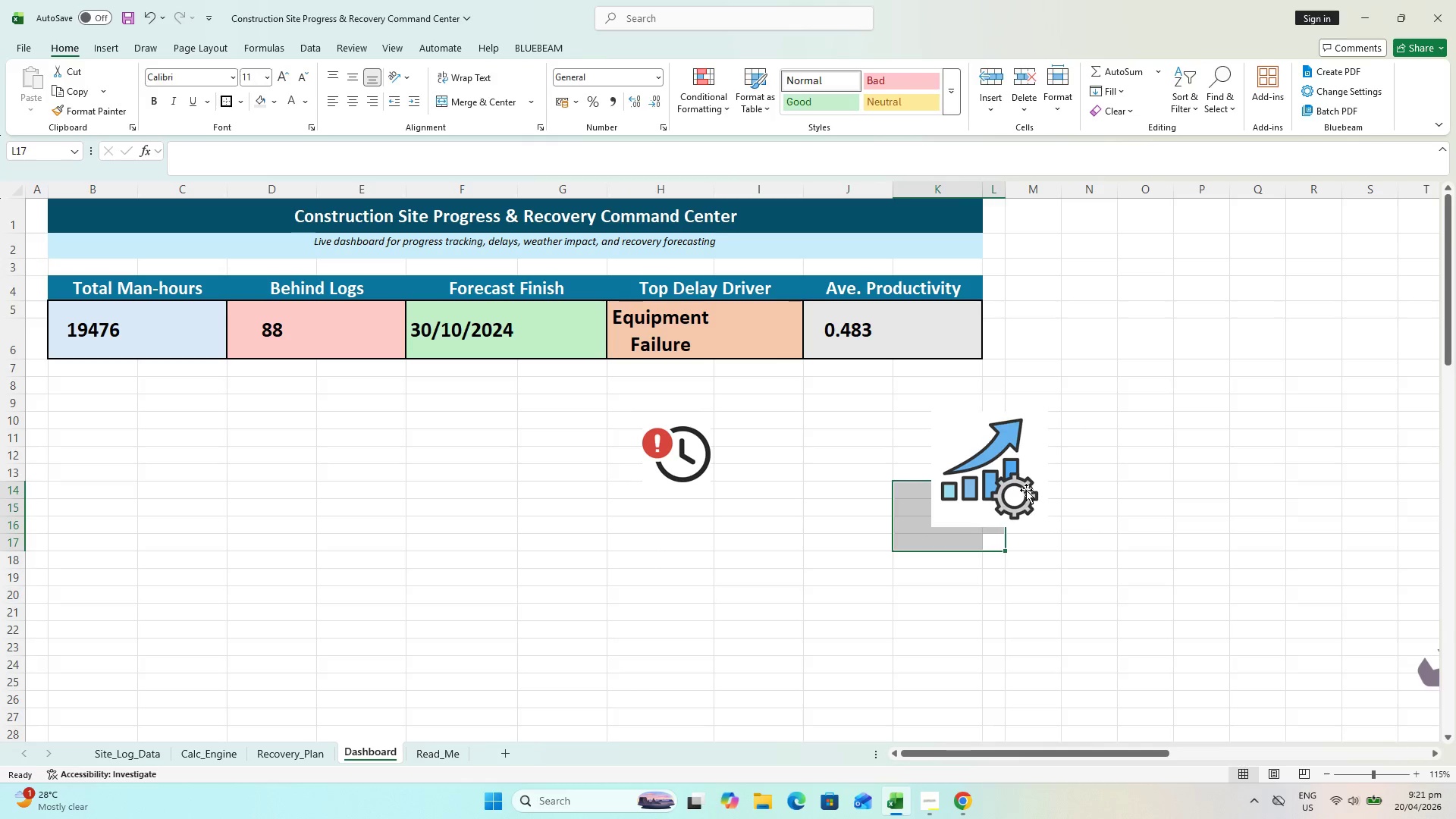 
left_click_drag(start_coordinate=[1026, 490], to_coordinate=[955, 460])
 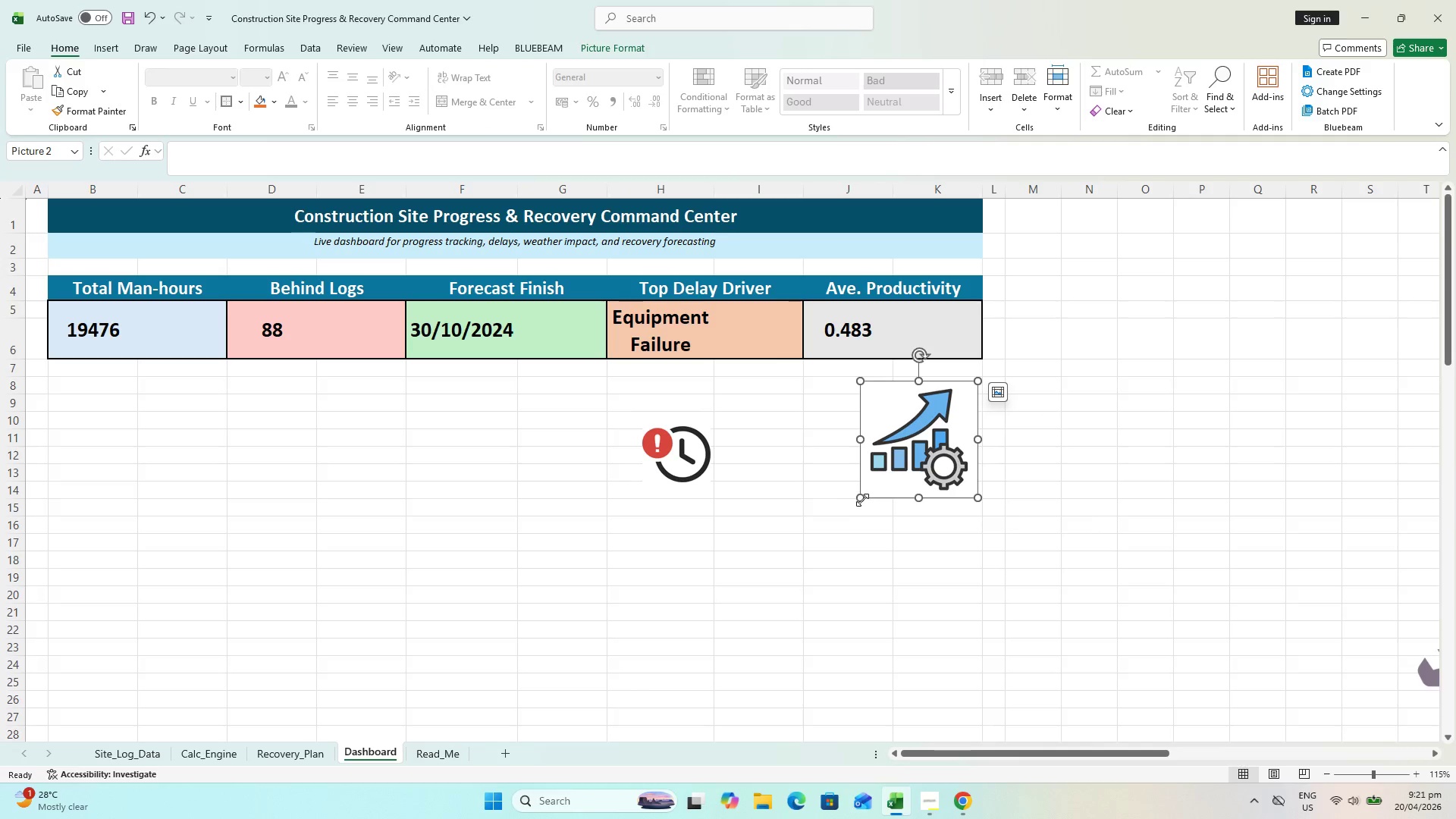 
left_click_drag(start_coordinate=[862, 500], to_coordinate=[899, 447])
 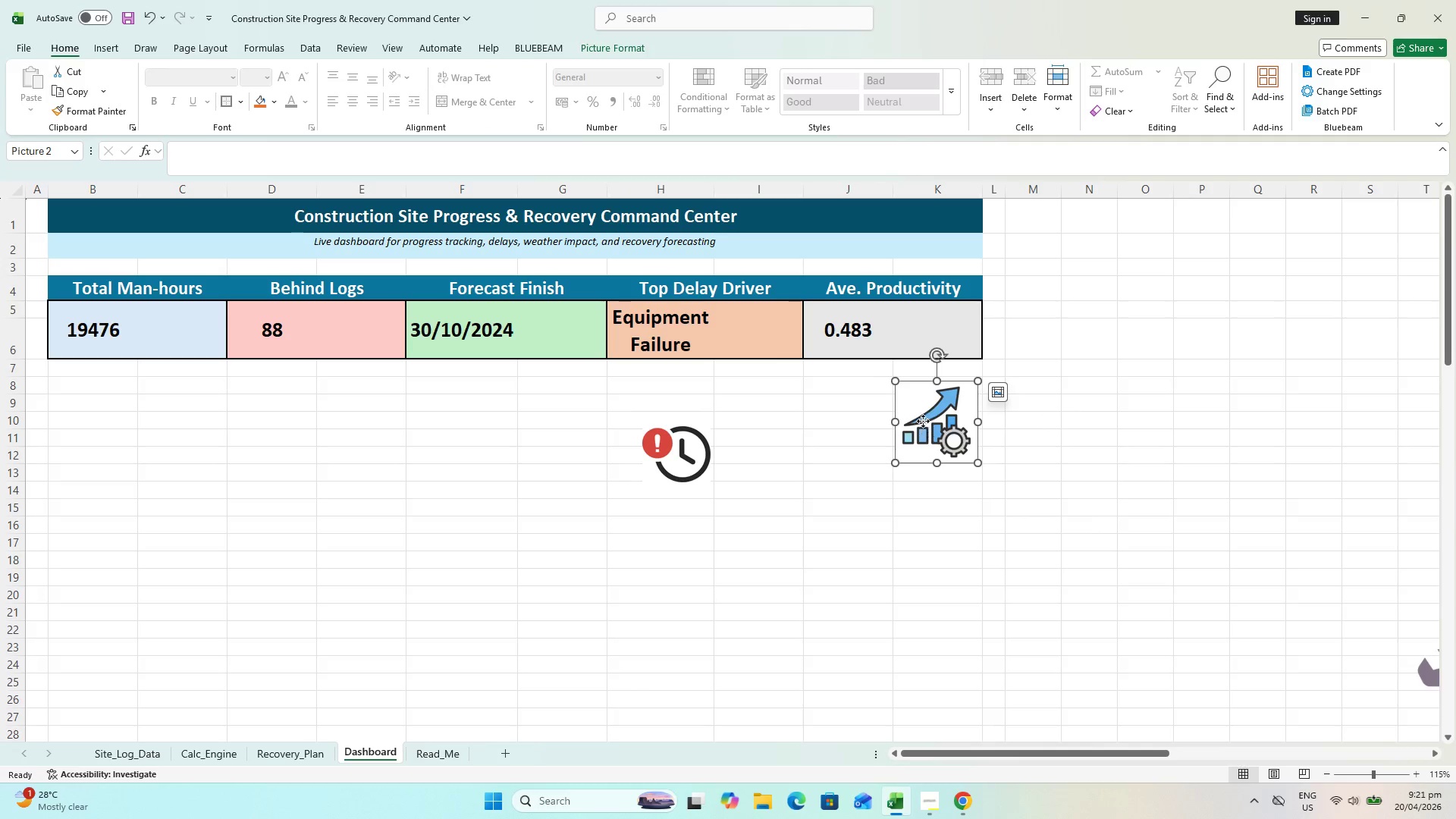 
left_click_drag(start_coordinate=[923, 421], to_coordinate=[917, 340])
 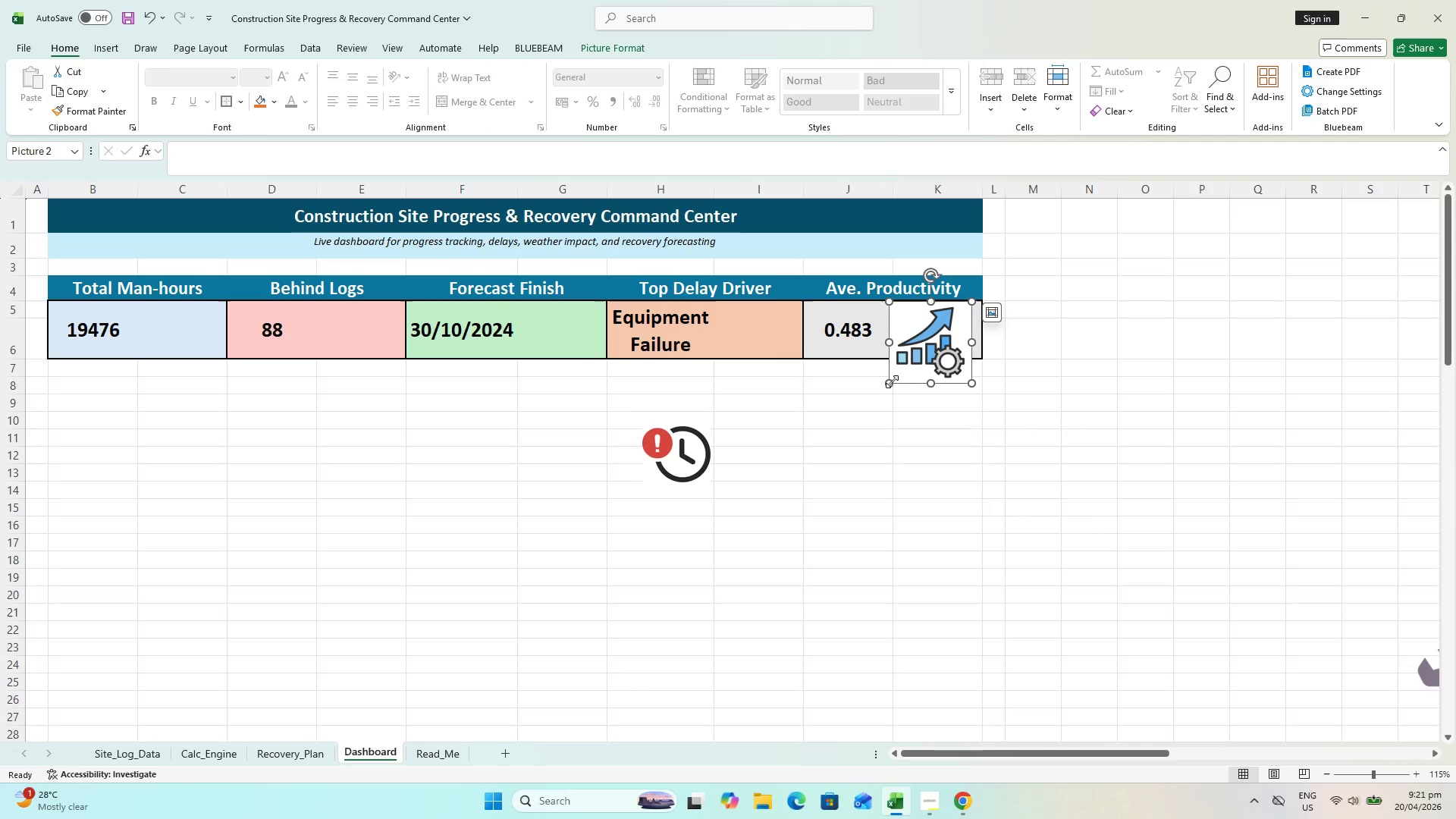 
left_click_drag(start_coordinate=[892, 381], to_coordinate=[914, 337])
 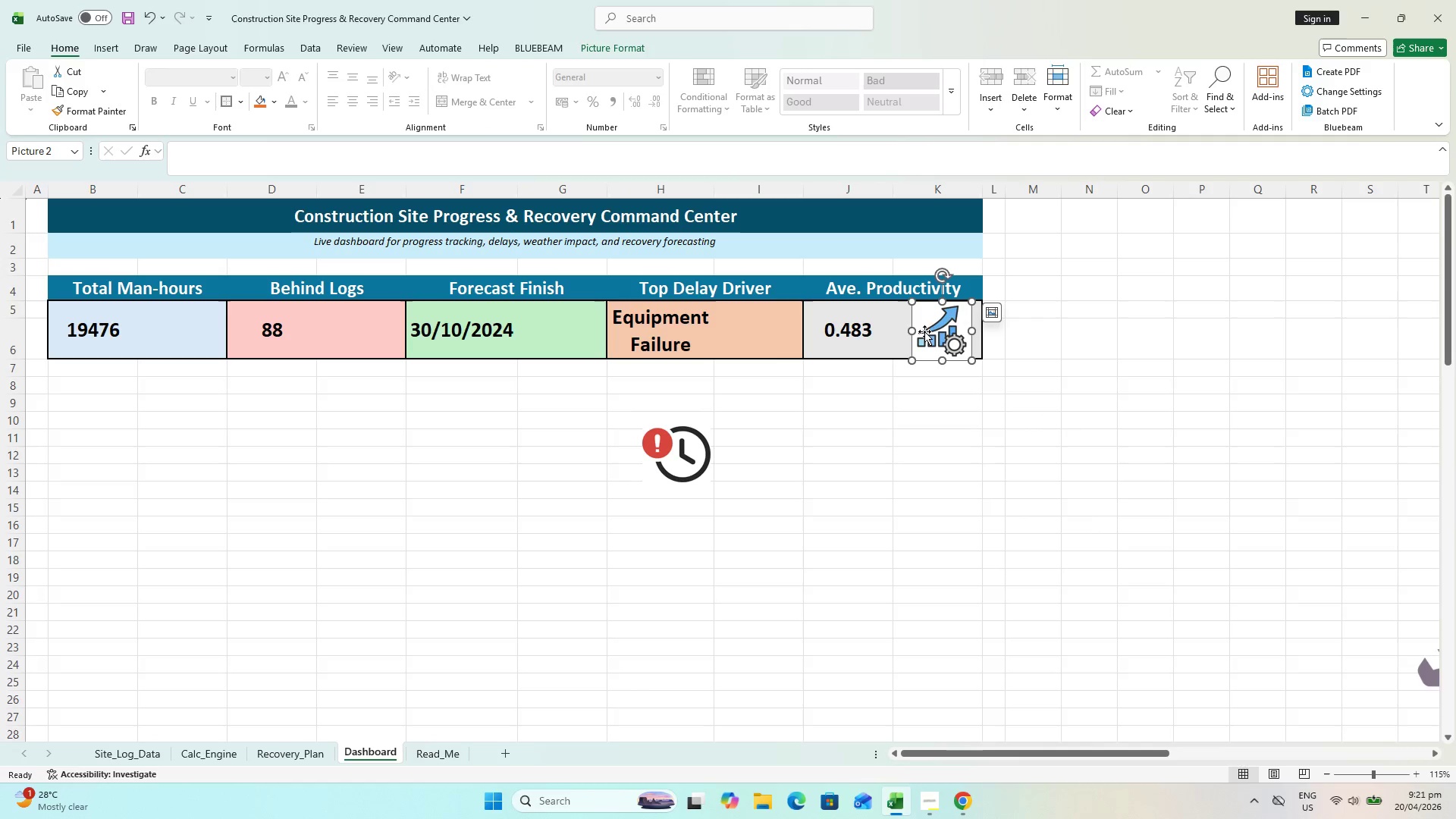 
mouse_move([912, 347])
 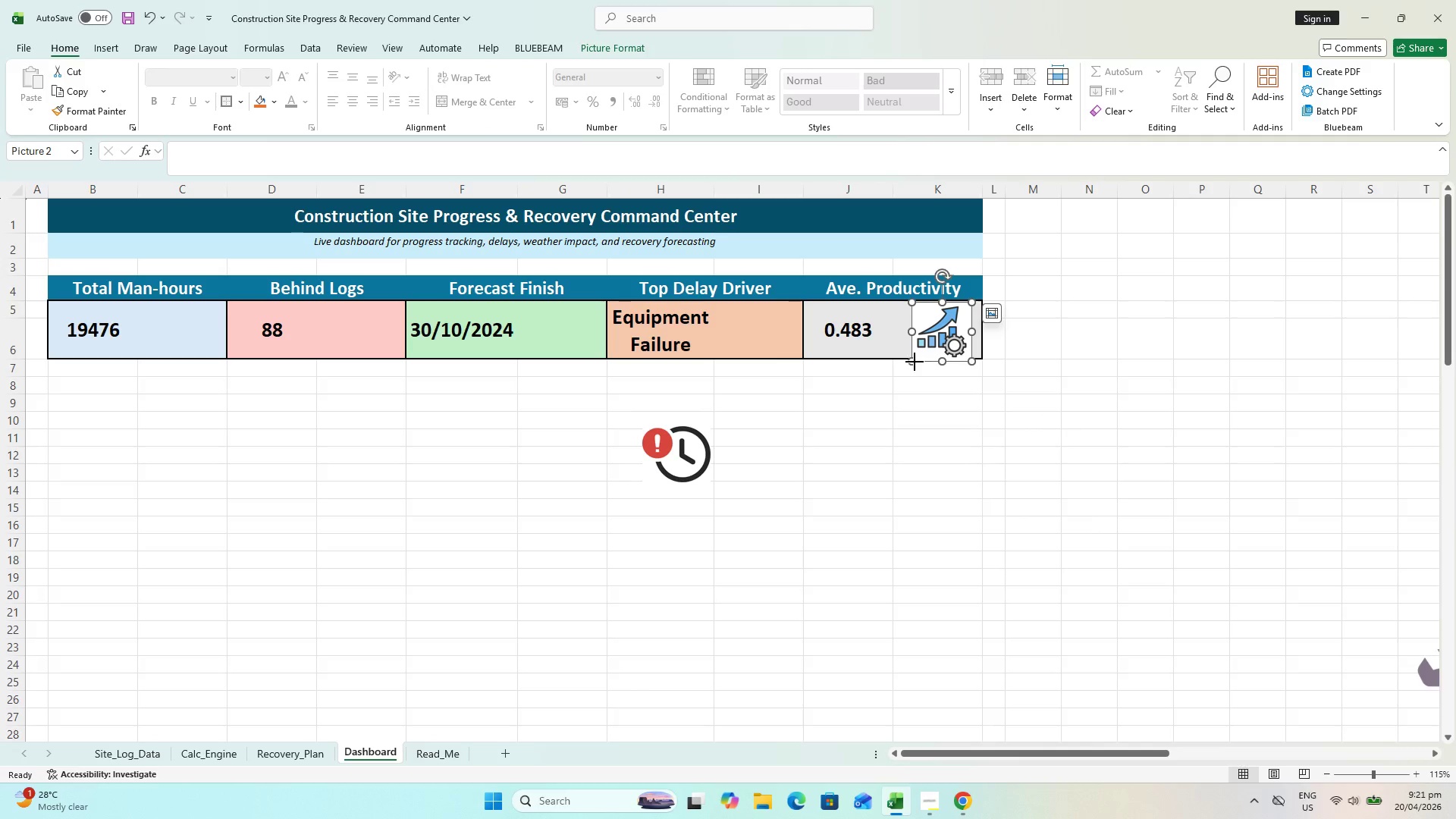 
left_click_drag(start_coordinate=[915, 362], to_coordinate=[930, 349])
 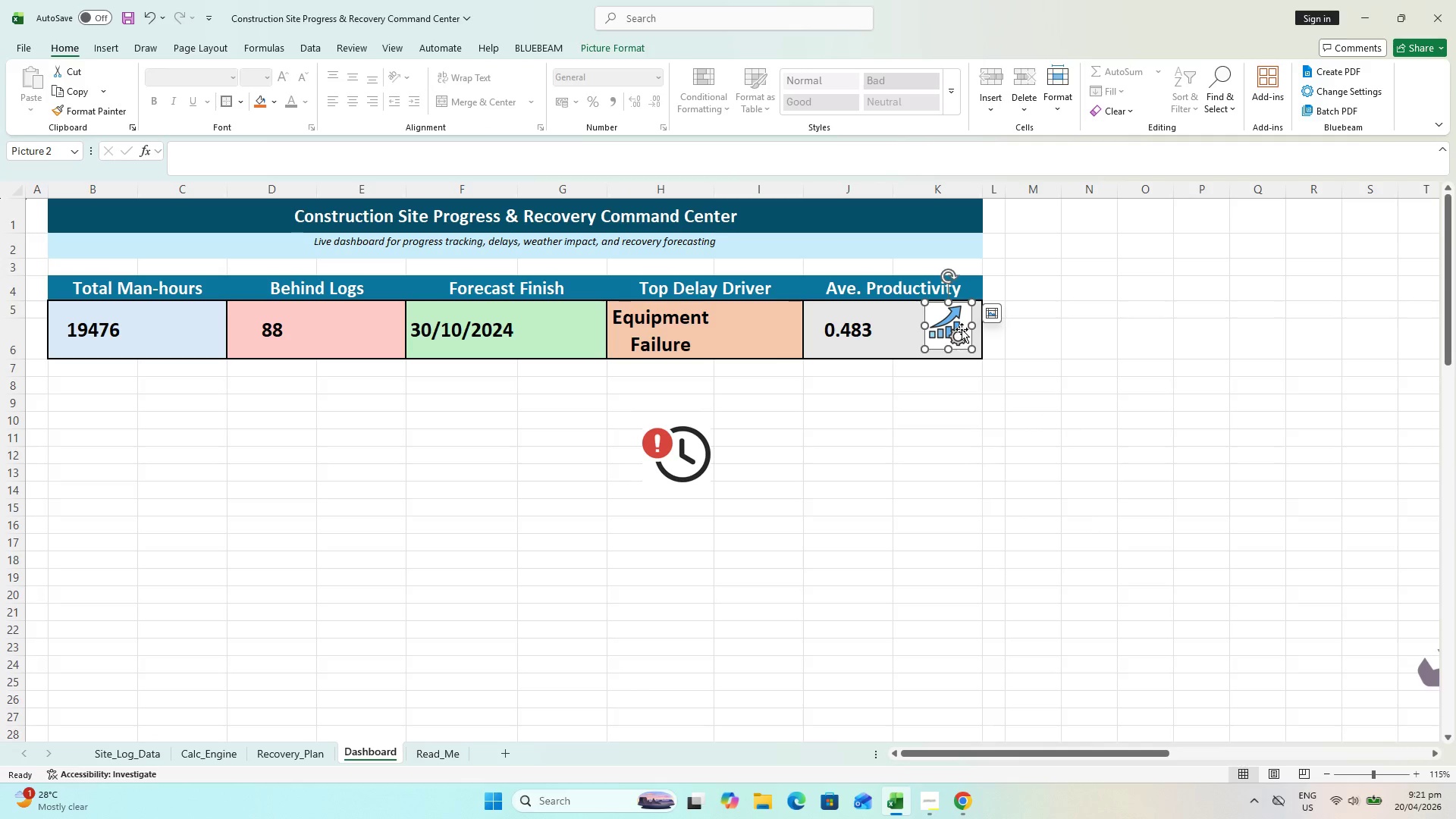 
hold_key(key=ControlLeft, duration=0.59)
scroll: coordinate [961, 321], scroll_direction: up, amount: 3.0
 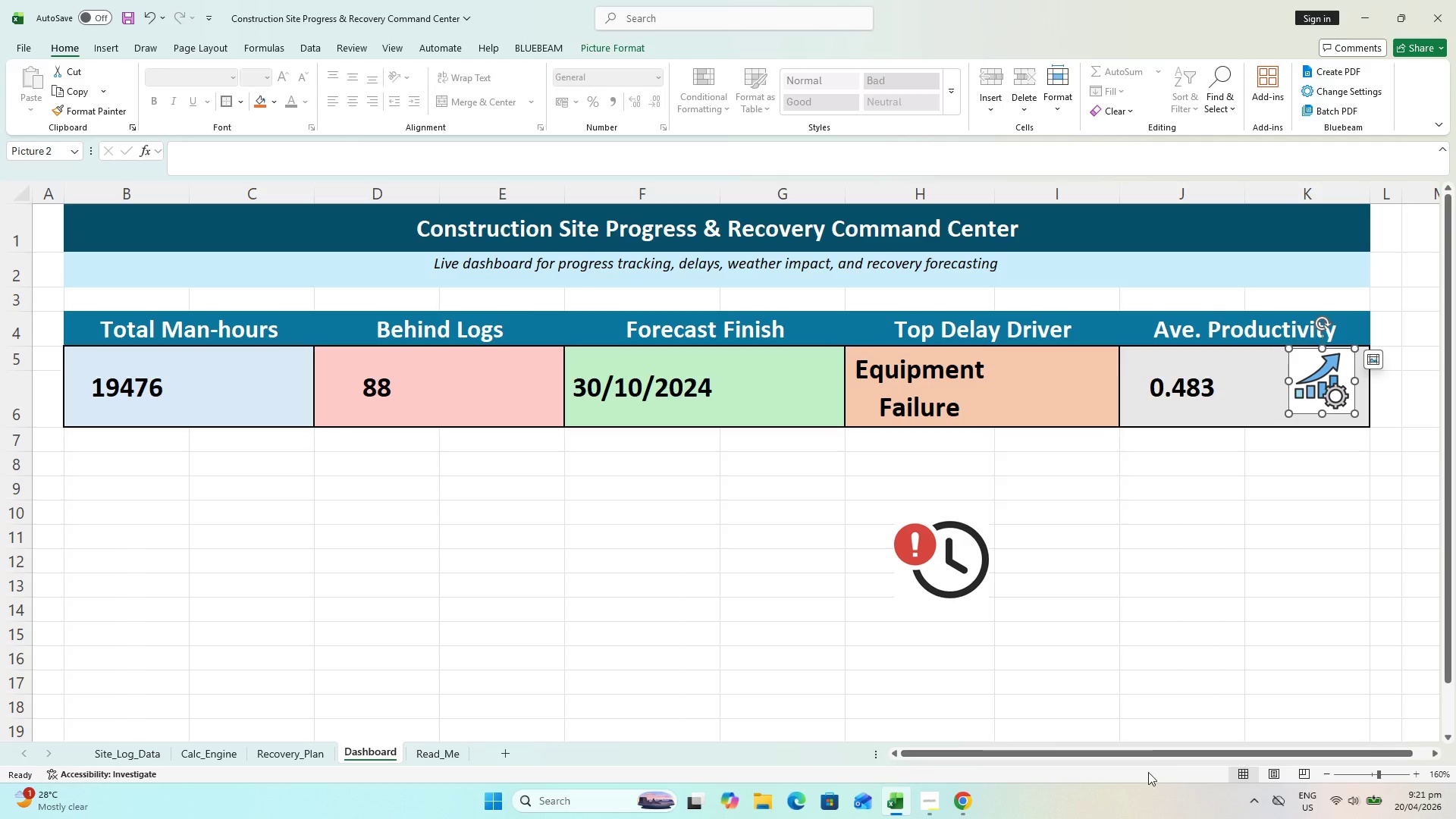 
left_click_drag(start_coordinate=[1144, 747], to_coordinate=[1228, 685])
 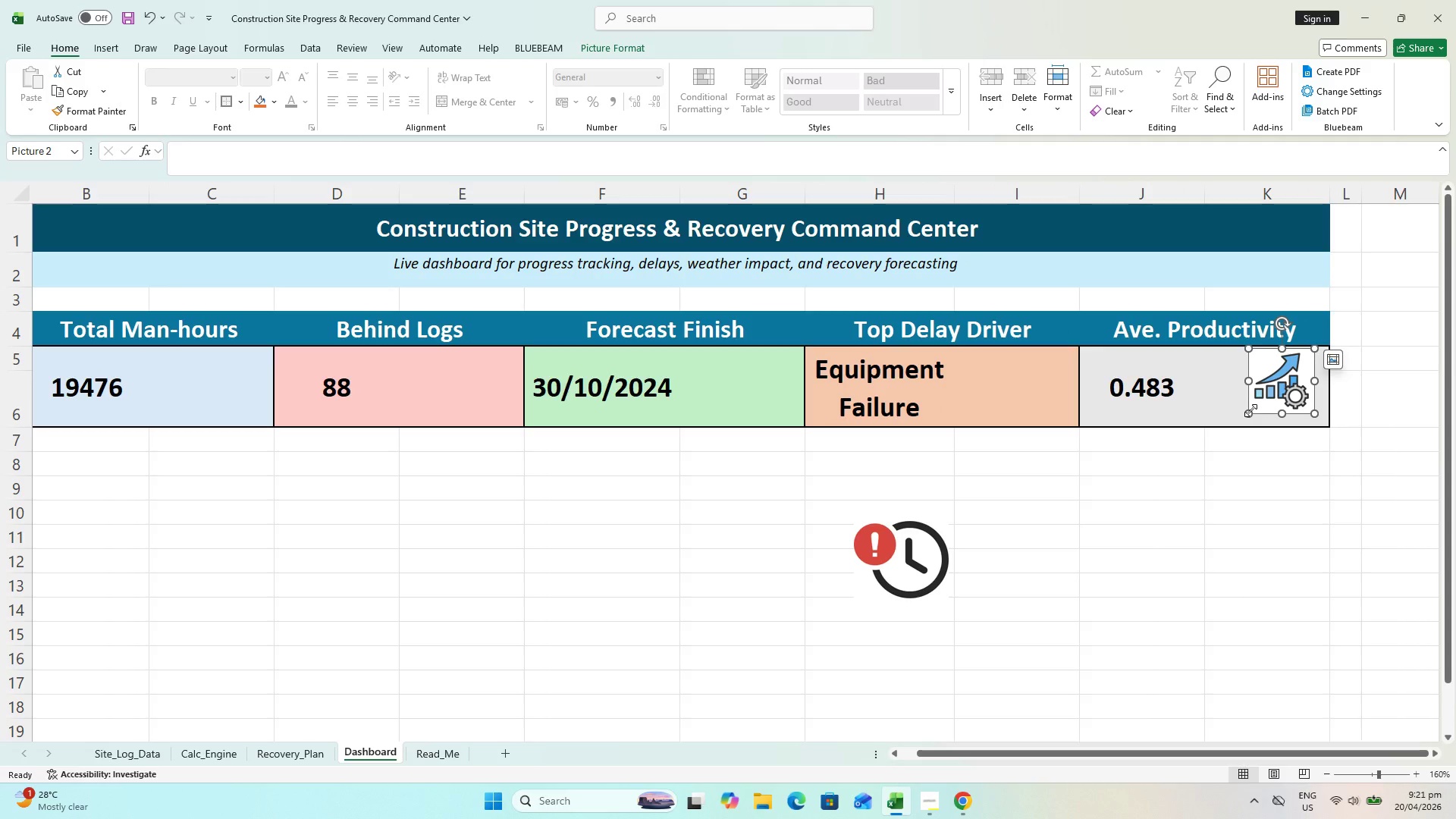 
left_click_drag(start_coordinate=[1250, 410], to_coordinate=[1123, 560])
 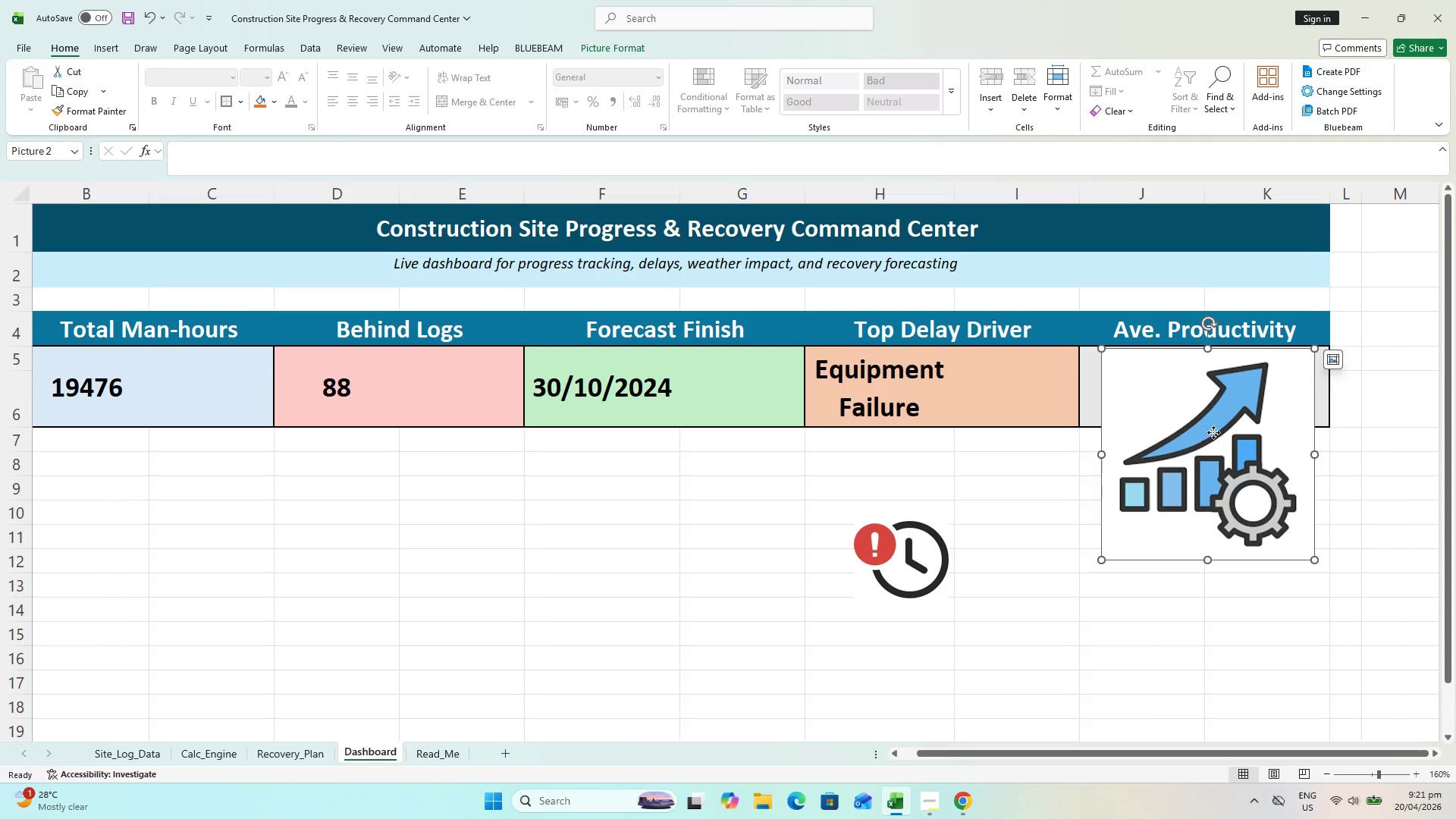 
left_click_drag(start_coordinate=[1213, 432], to_coordinate=[1127, 544])
 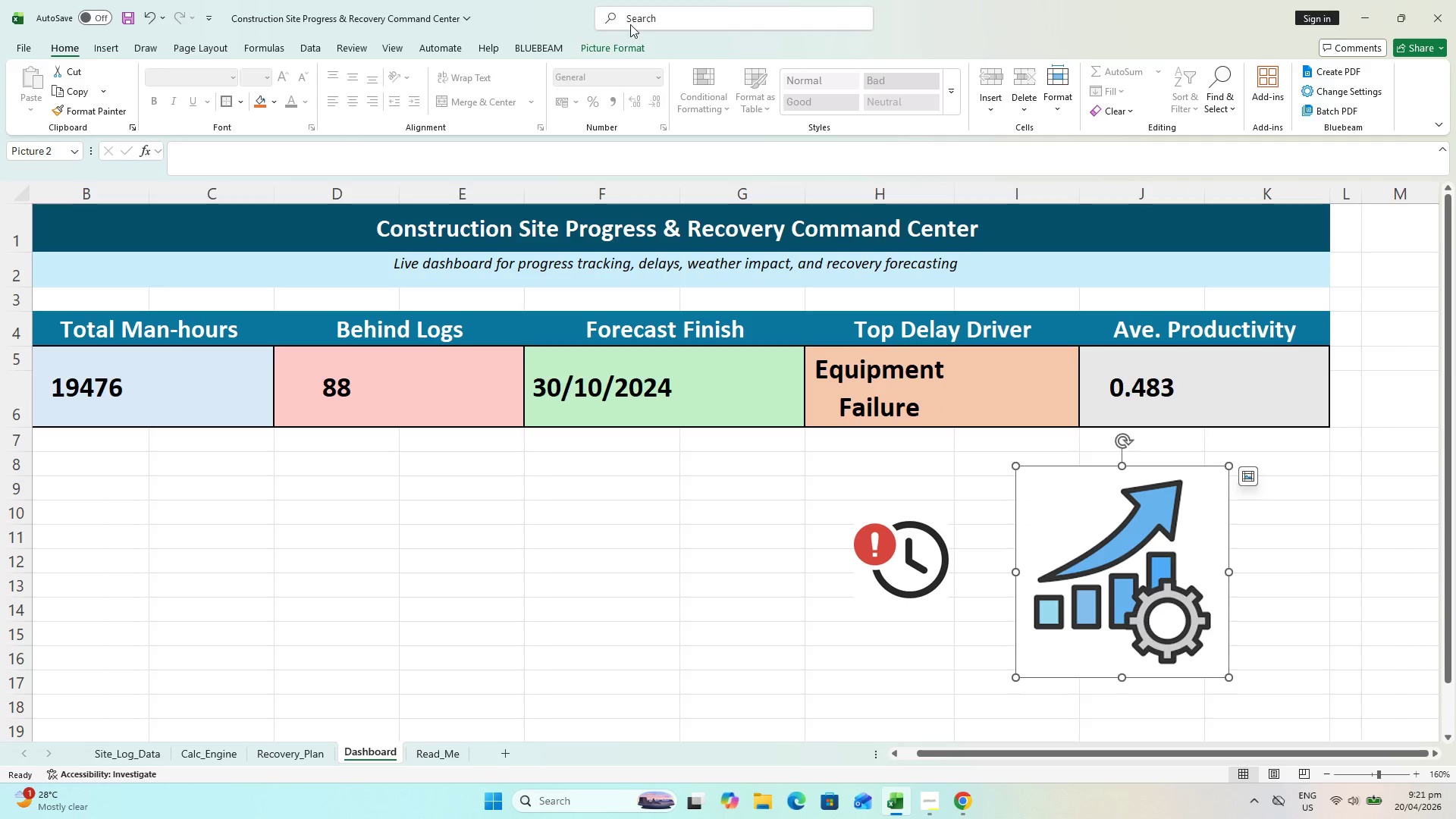 
left_click([629, 55])
 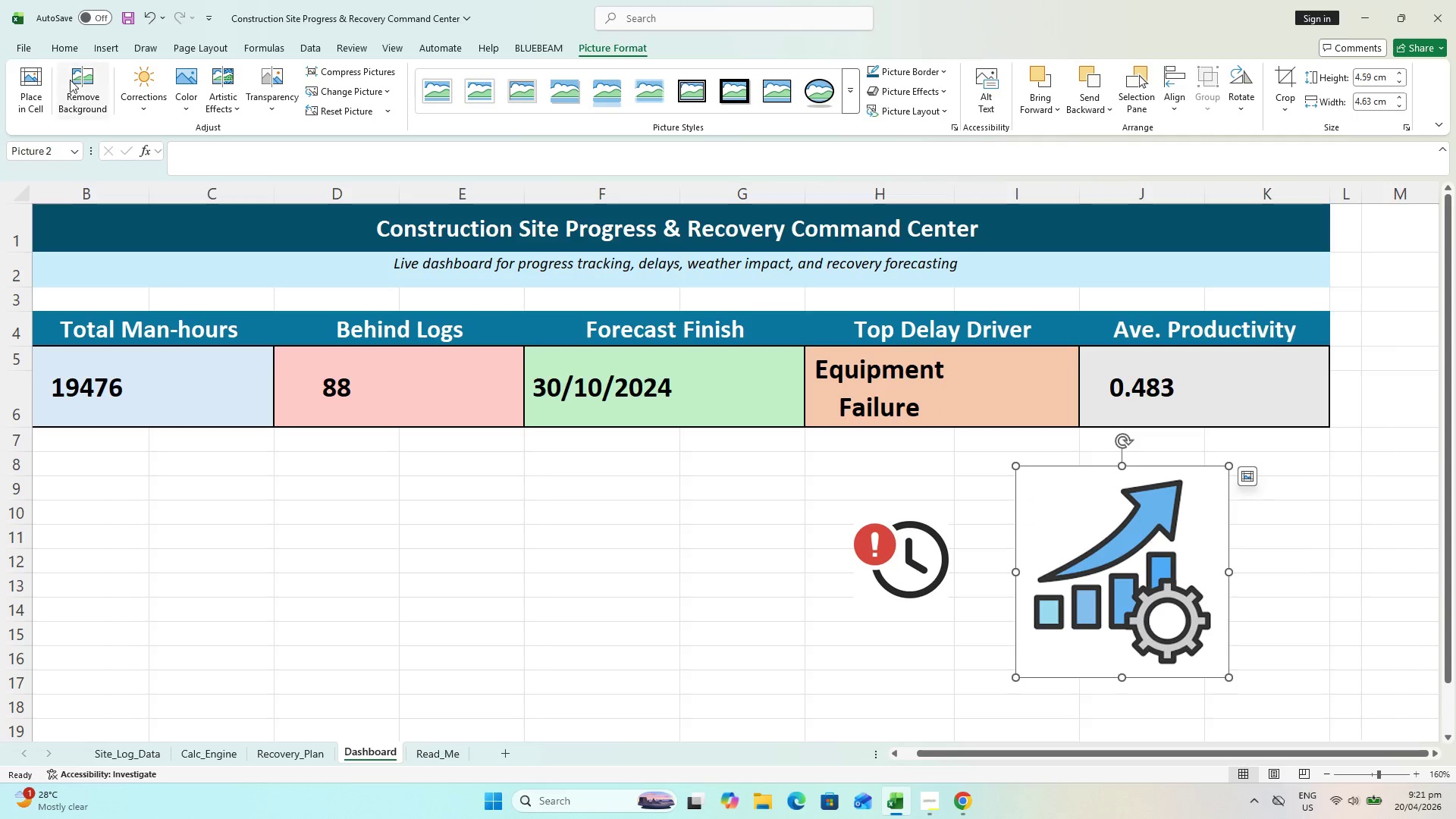 
left_click([83, 78])
 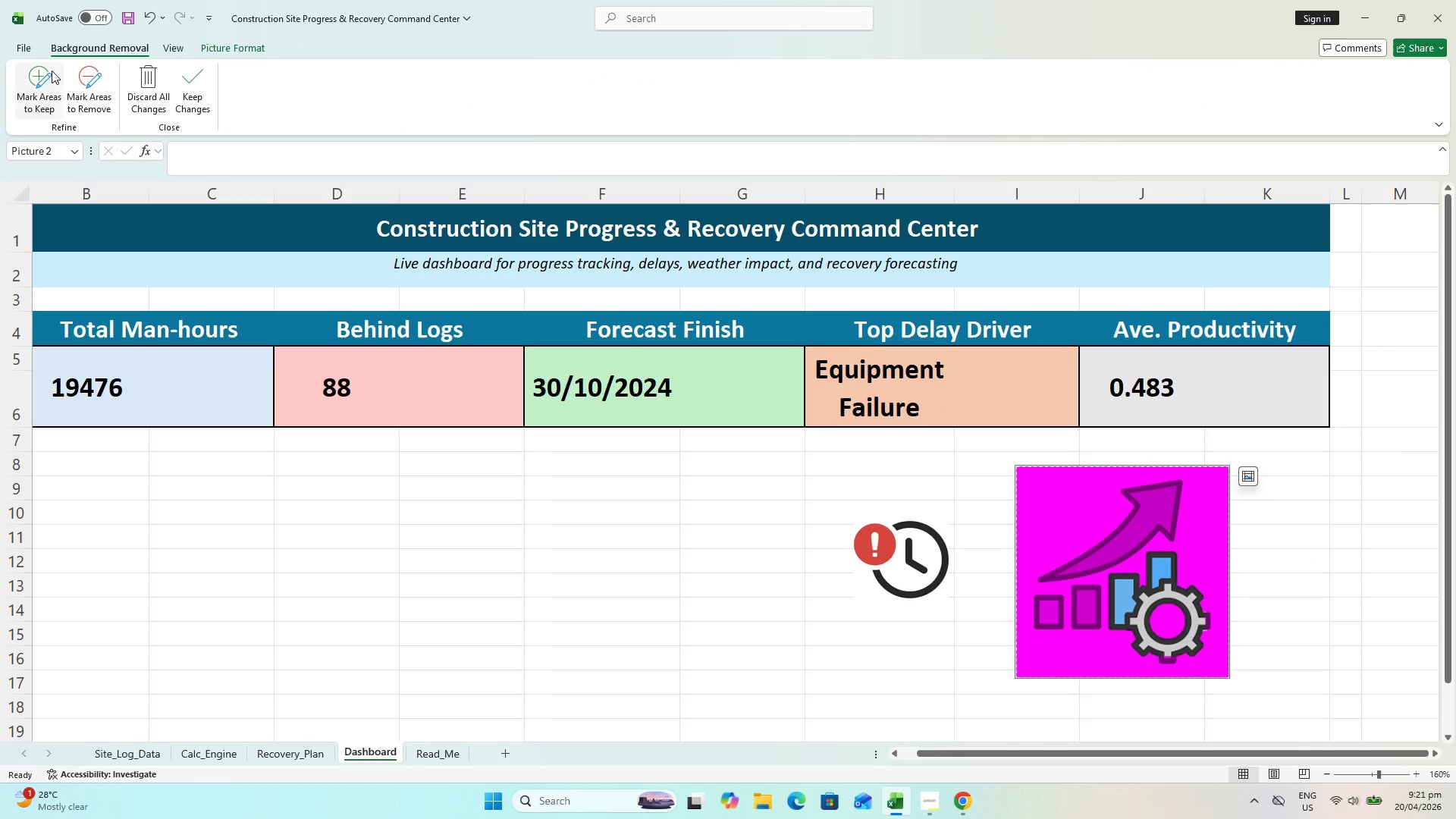 
left_click([46, 77])
 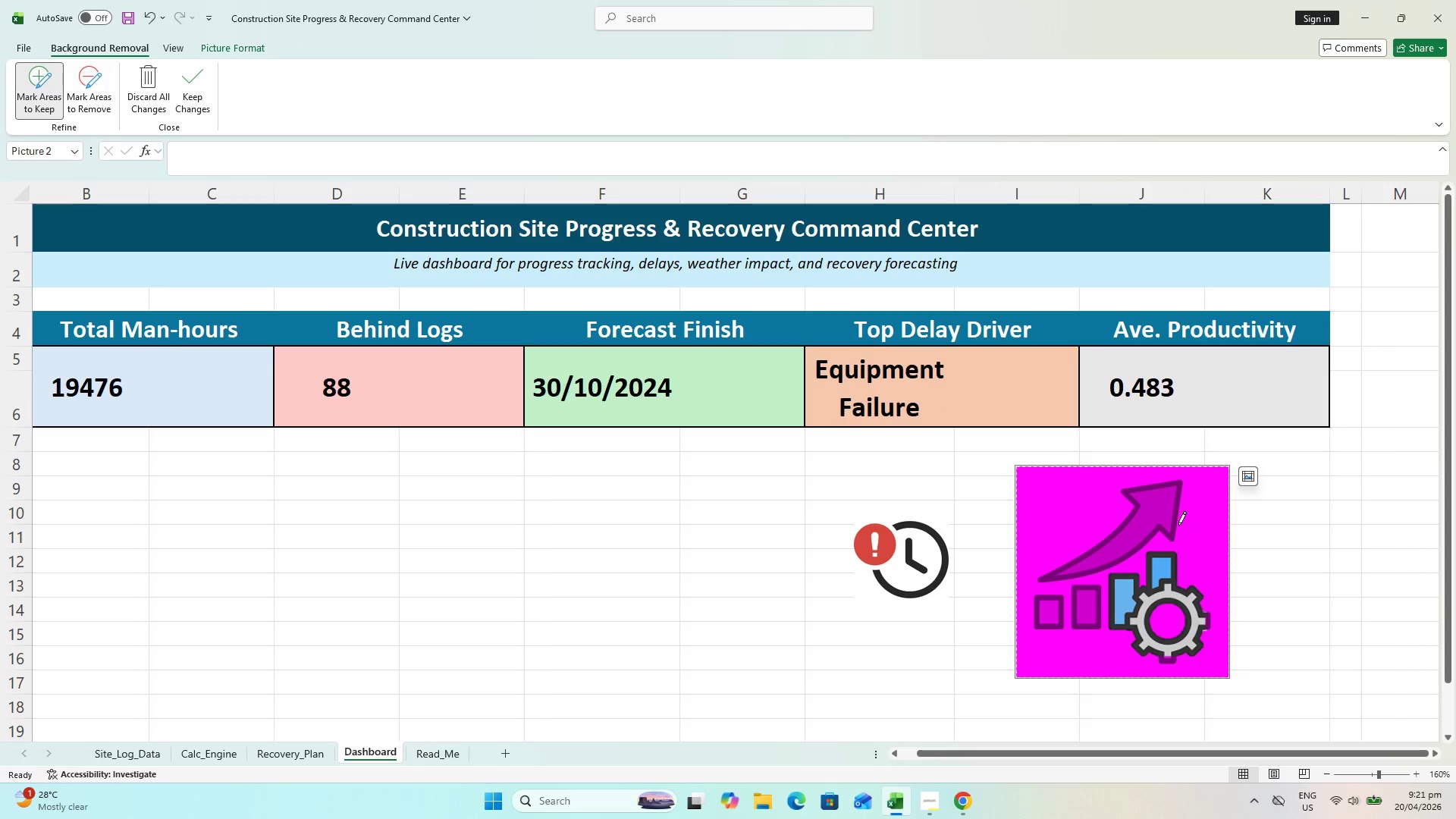 
left_click([1160, 513])
 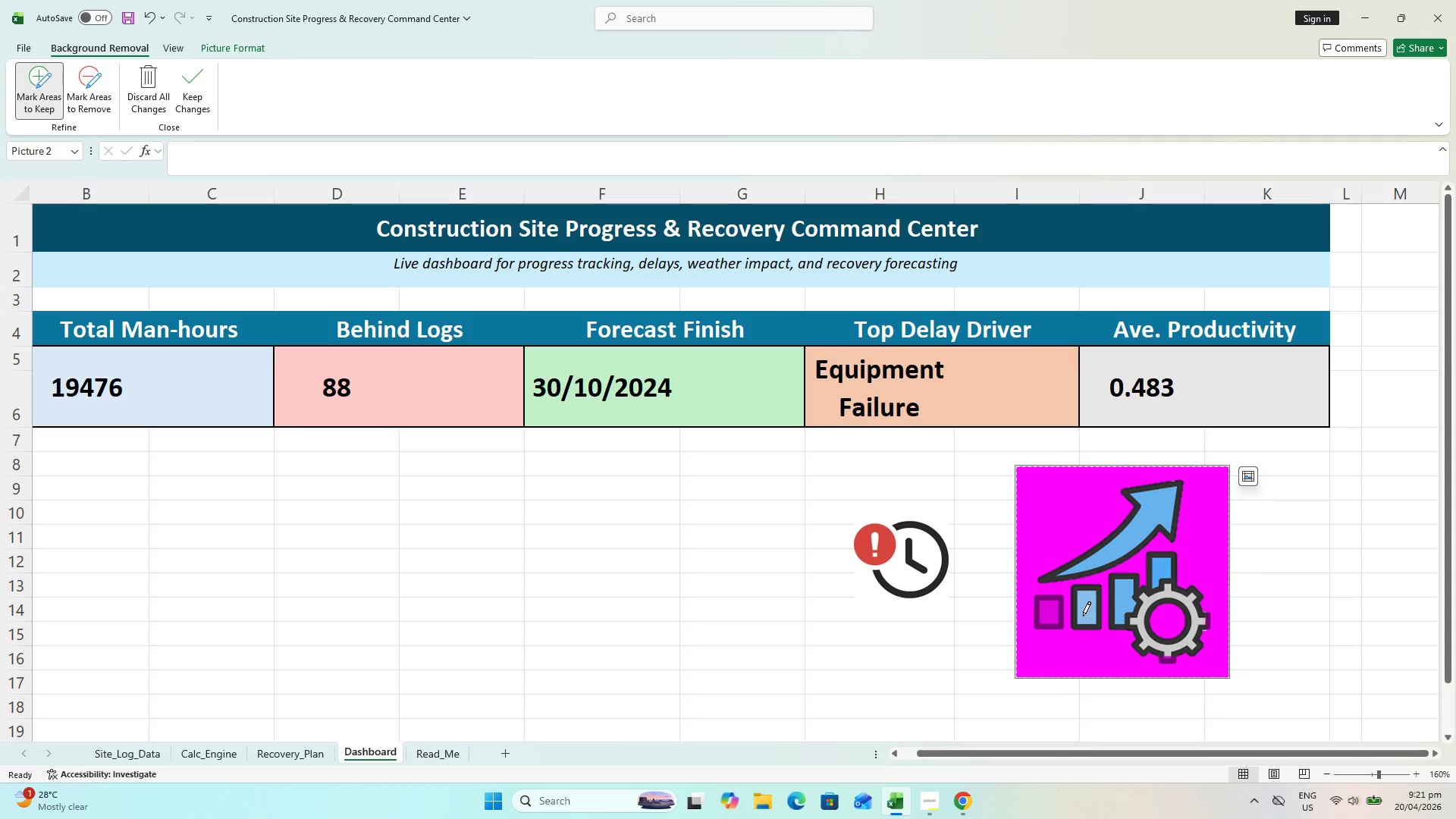 
left_click([1052, 617])
 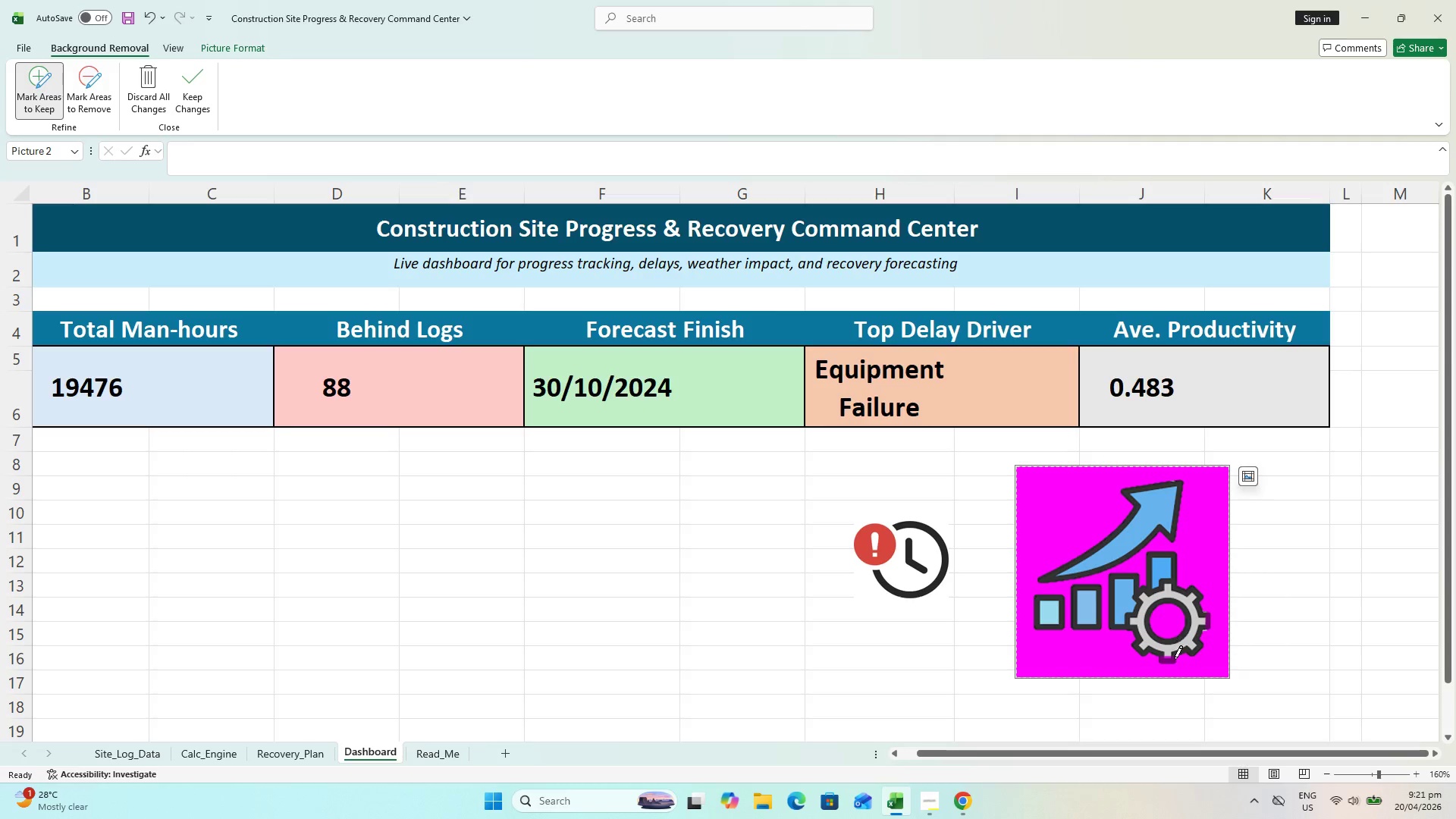 
left_click([1167, 660])
 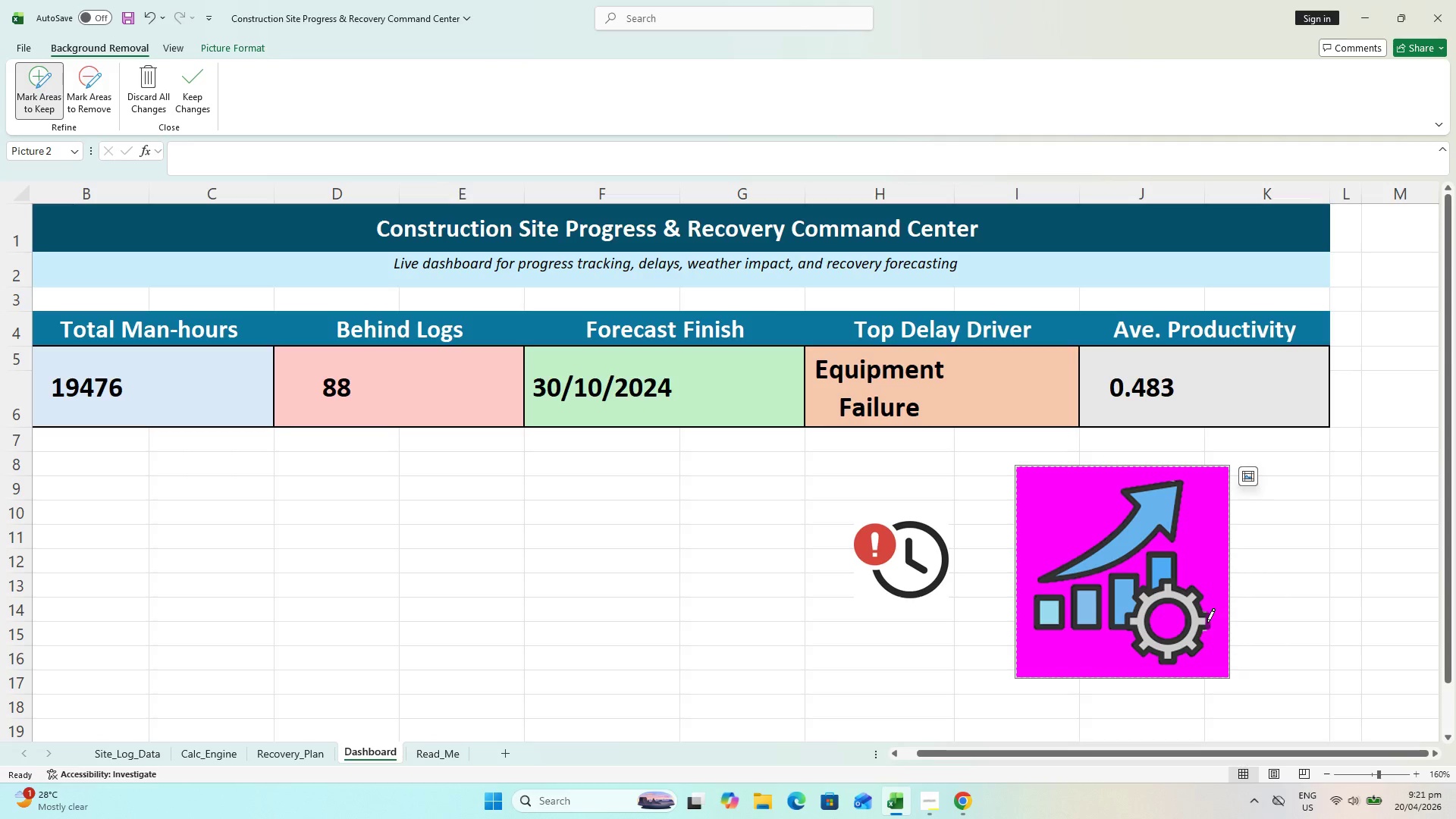 
left_click([1207, 622])
 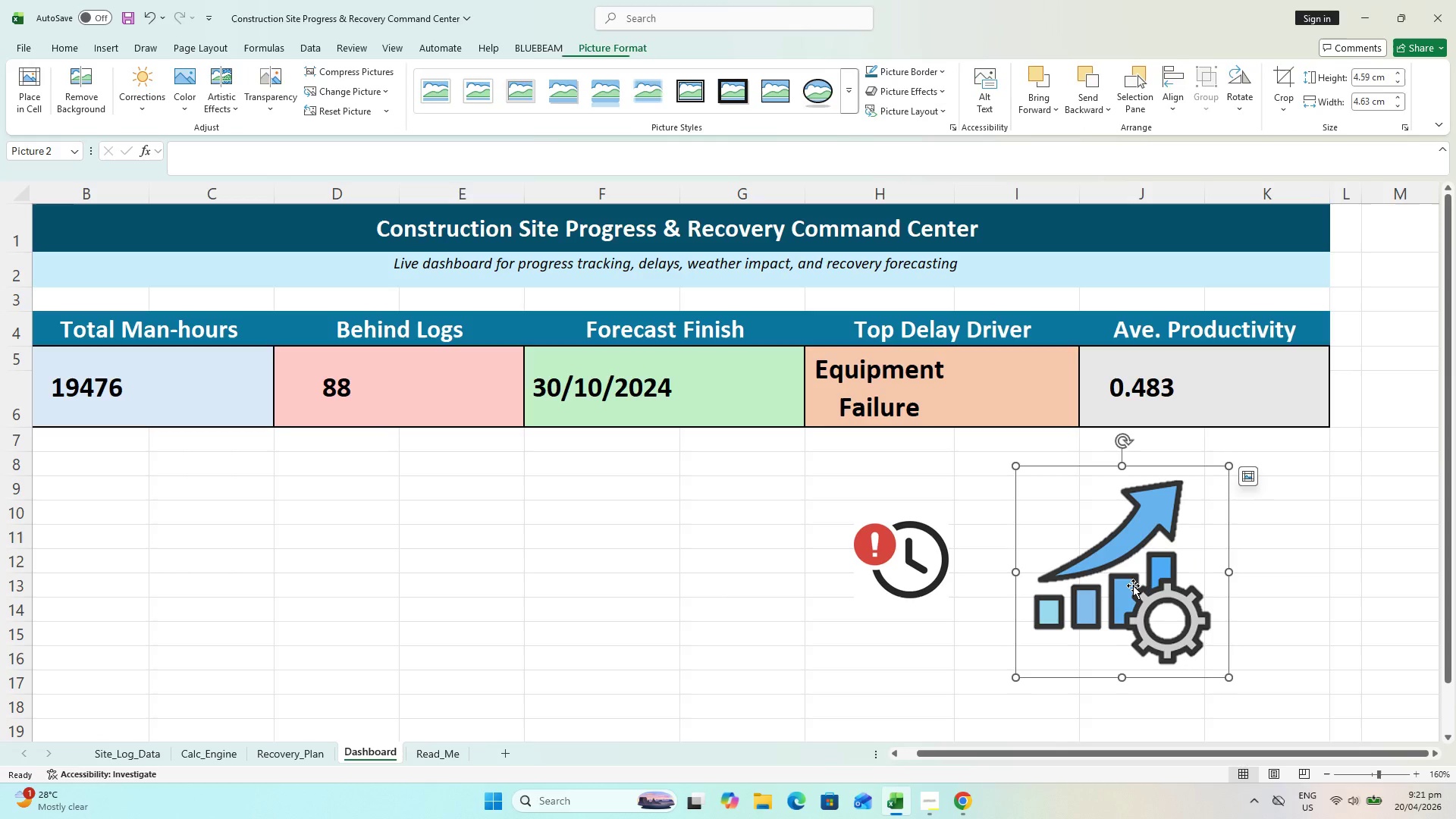 
left_click_drag(start_coordinate=[1090, 590], to_coordinate=[1153, 452])
 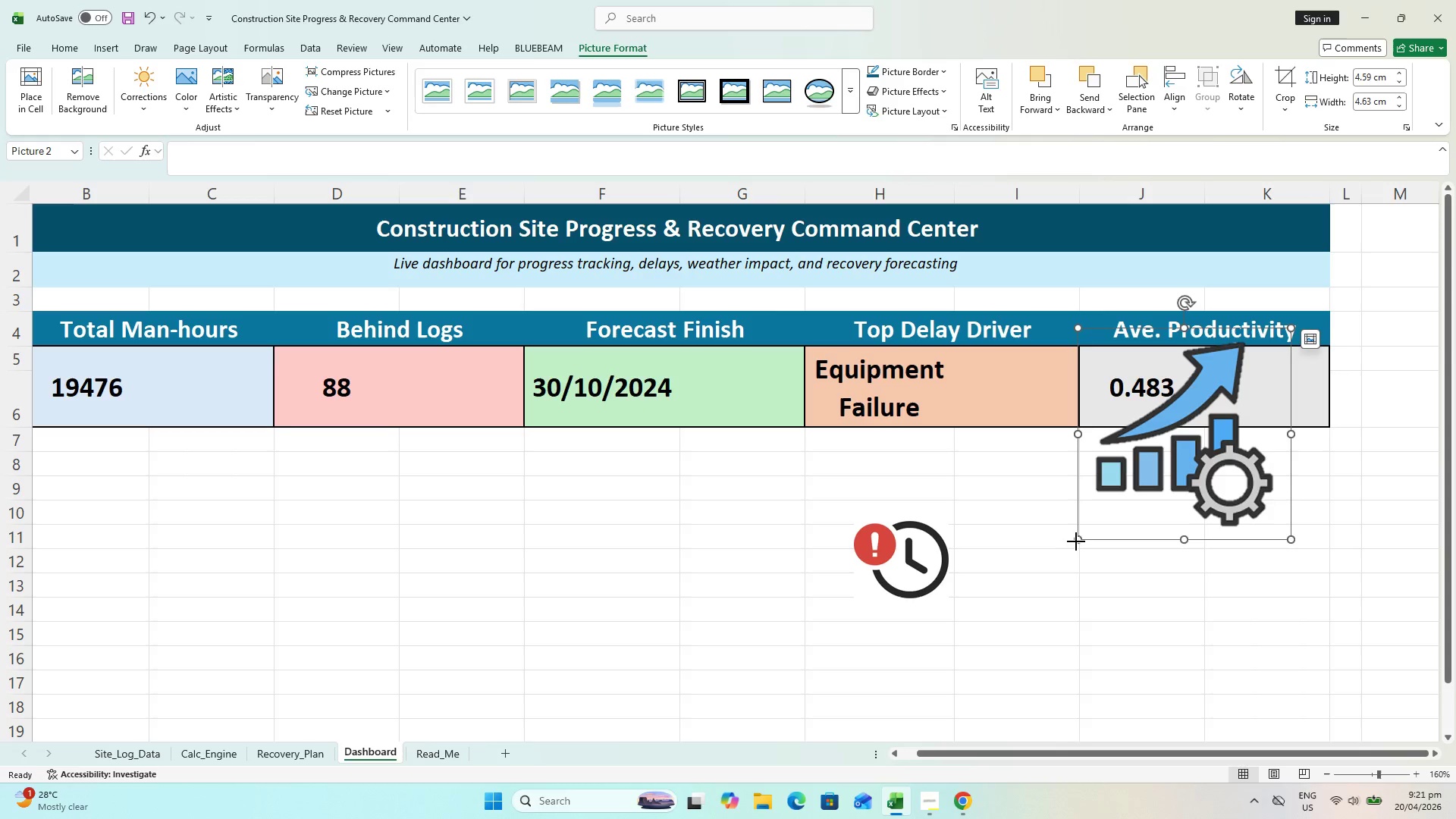 
left_click_drag(start_coordinate=[1076, 541], to_coordinate=[1203, 374])
 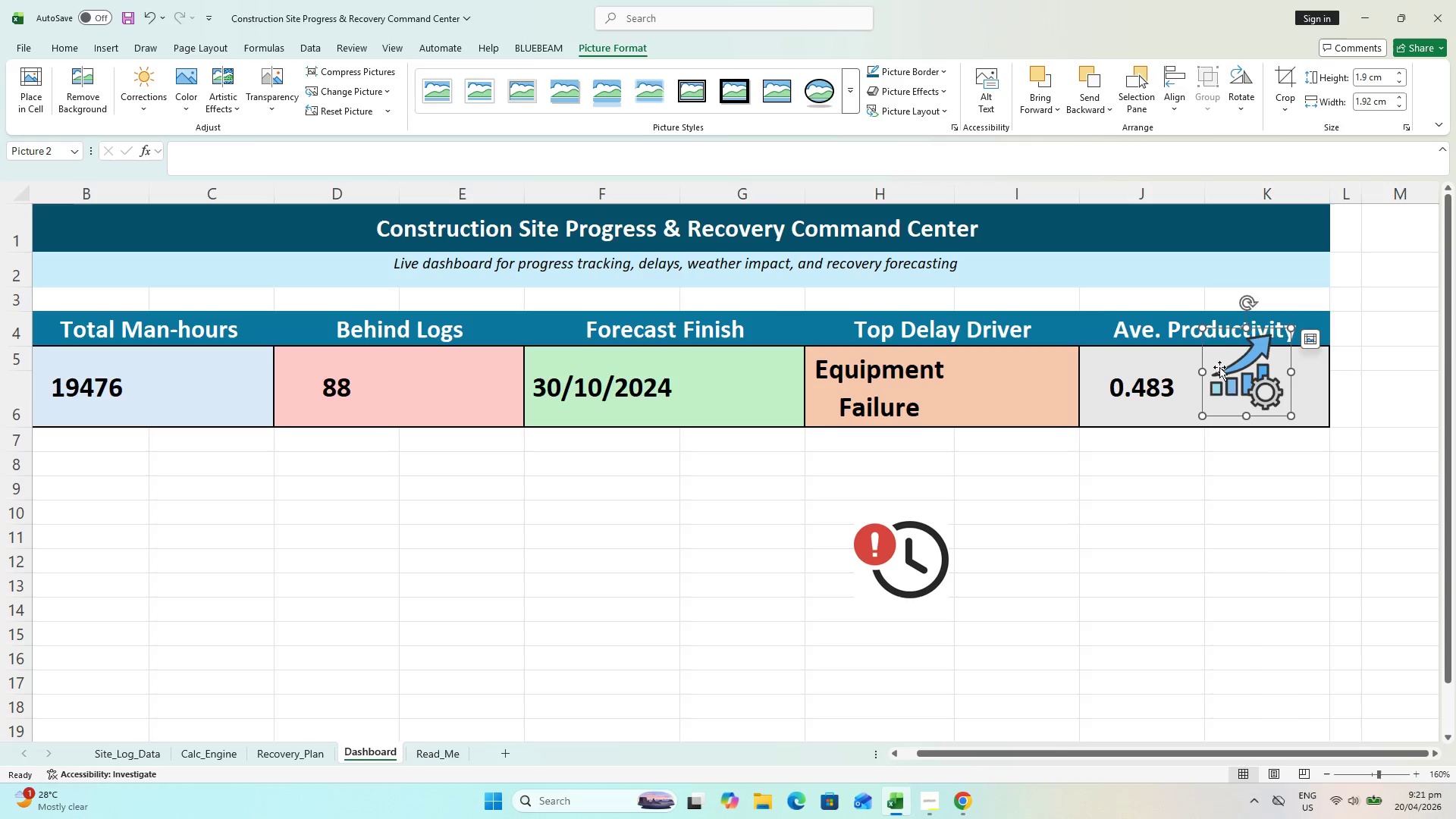 
left_click_drag(start_coordinate=[1220, 367], to_coordinate=[1242, 391])
 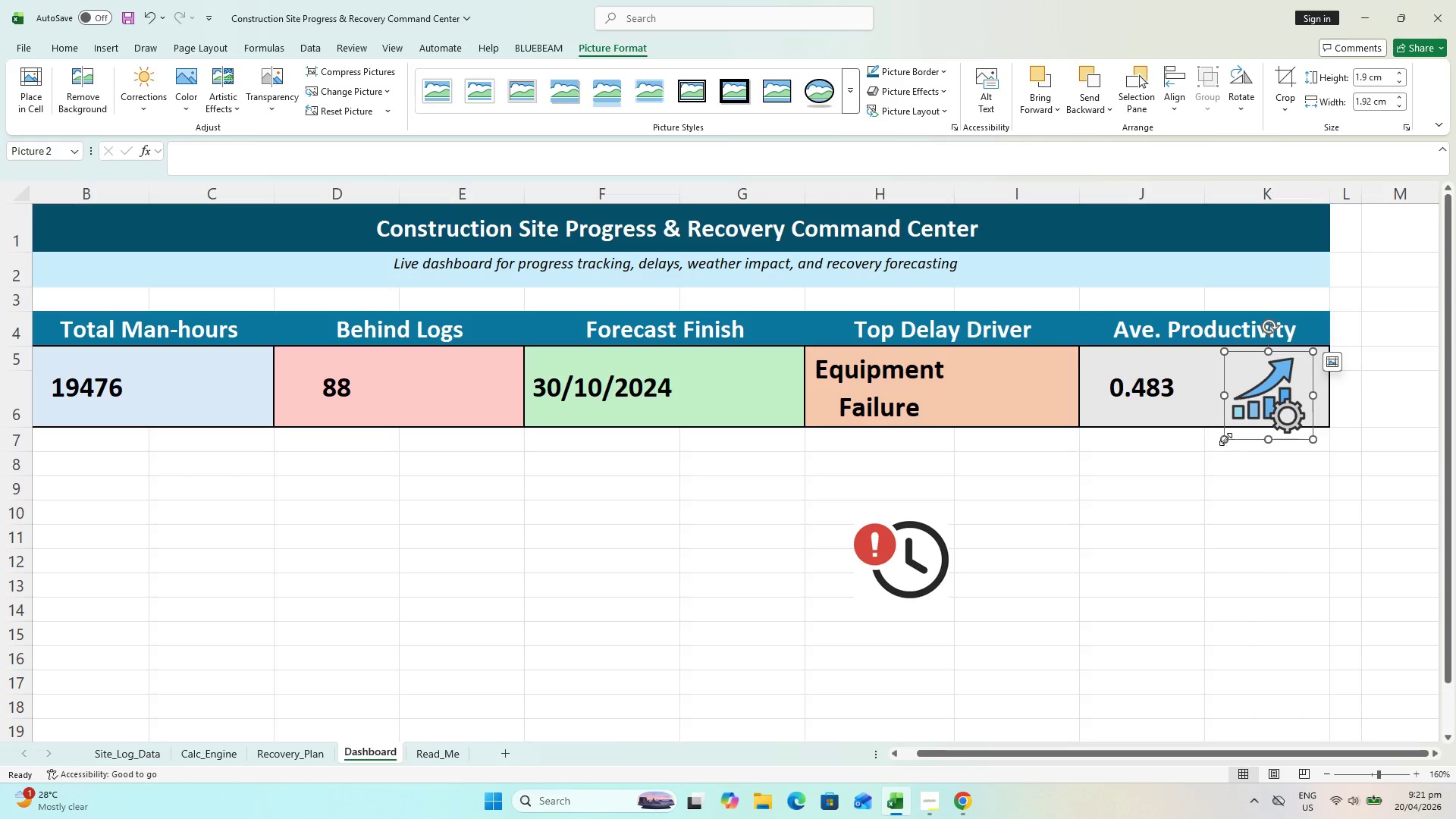 
left_click_drag(start_coordinate=[1225, 439], to_coordinate=[1237, 423])
 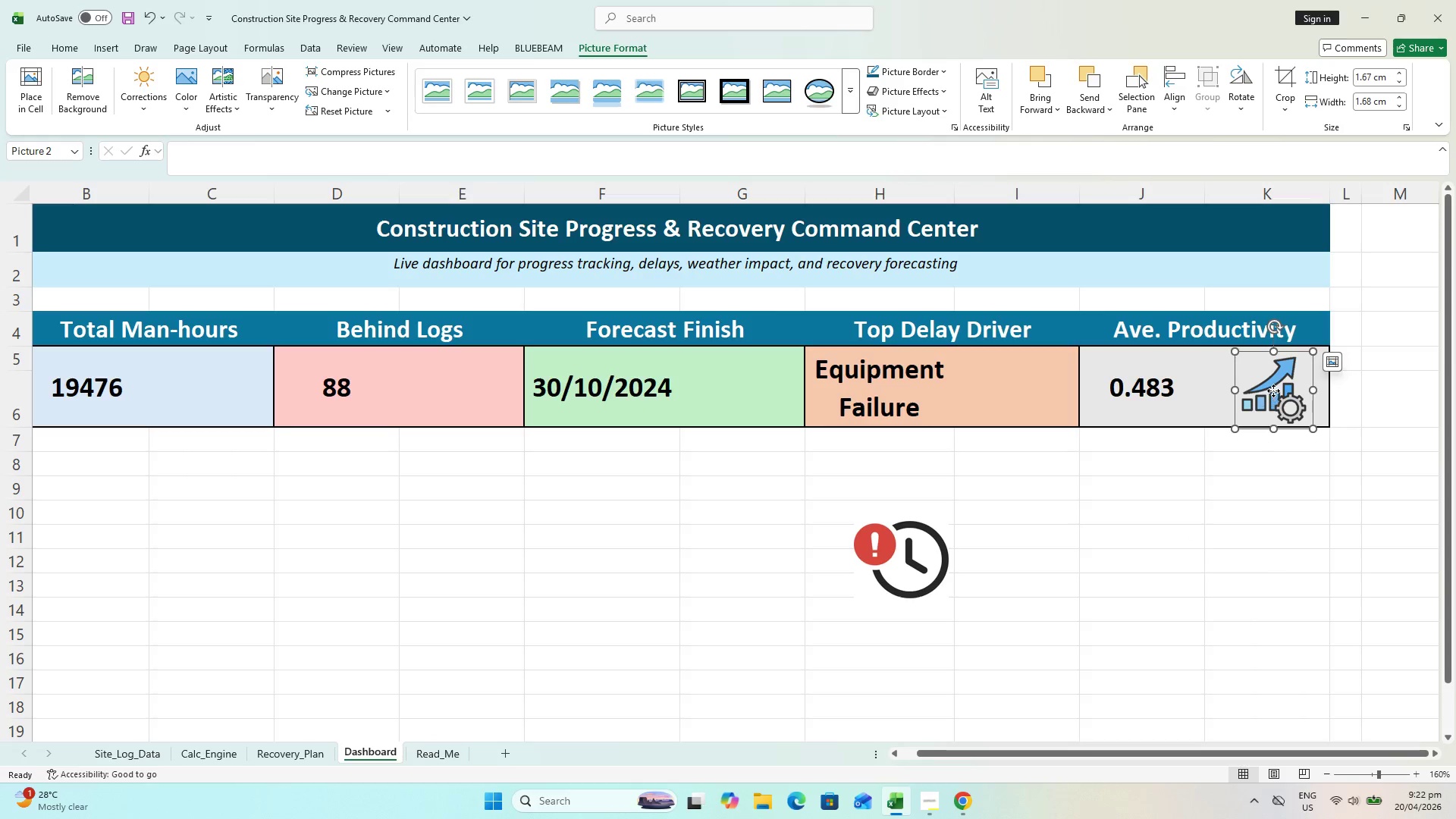 
left_click_drag(start_coordinate=[1272, 391], to_coordinate=[1280, 387])
 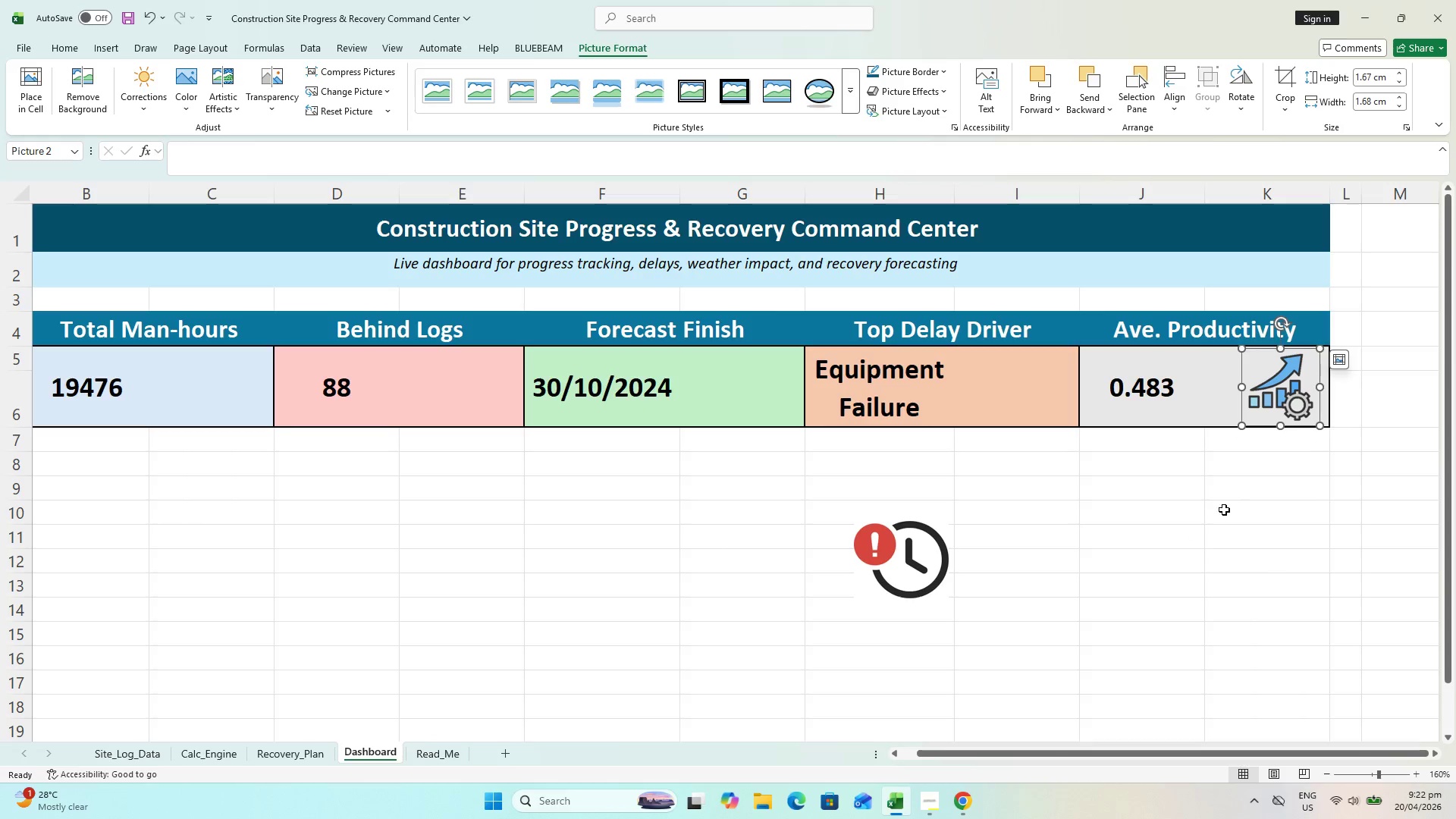 
left_click([1224, 510])
 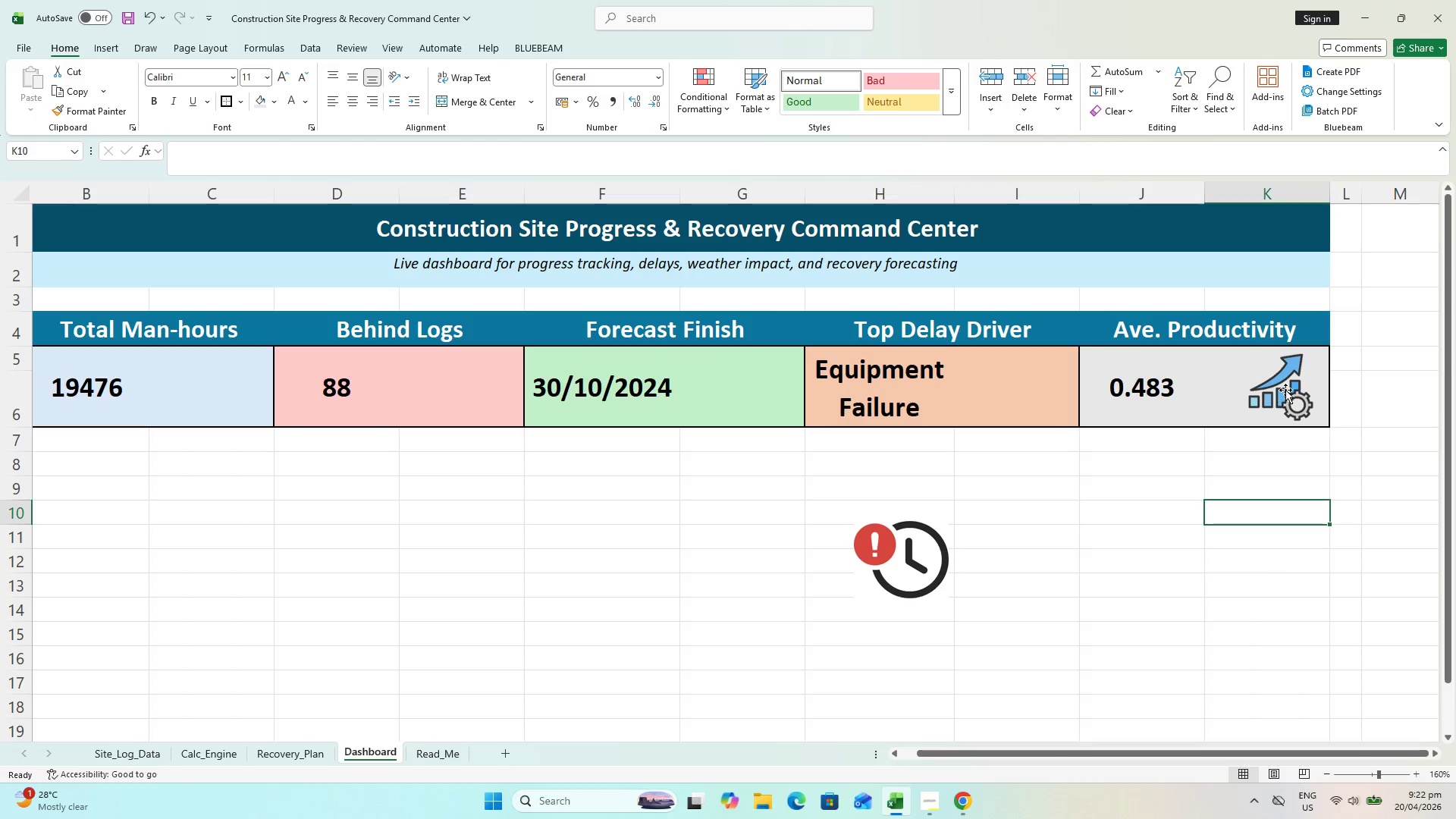 
left_click_drag(start_coordinate=[1284, 397], to_coordinate=[1271, 395])
 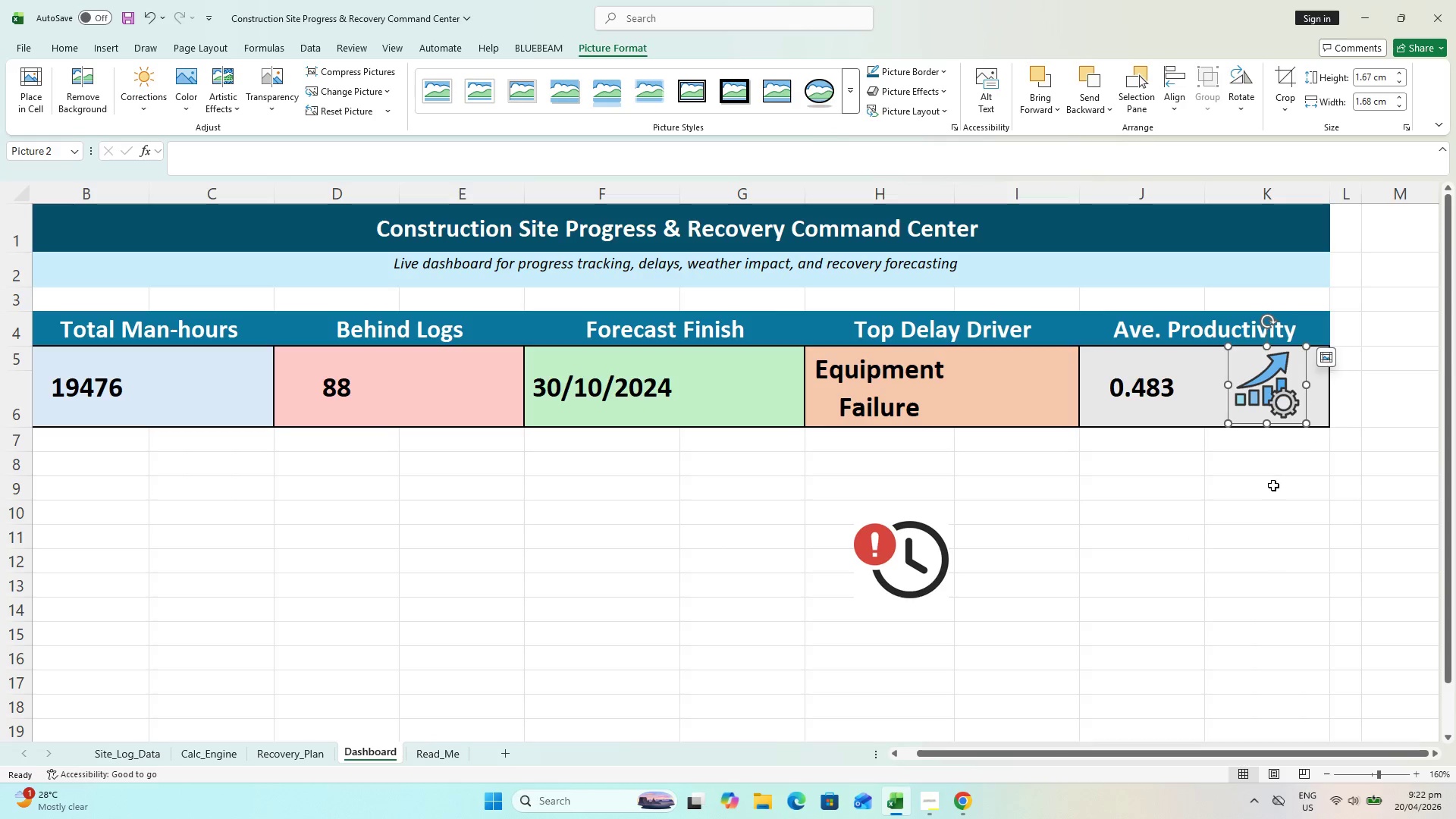 
left_click([1270, 485])
 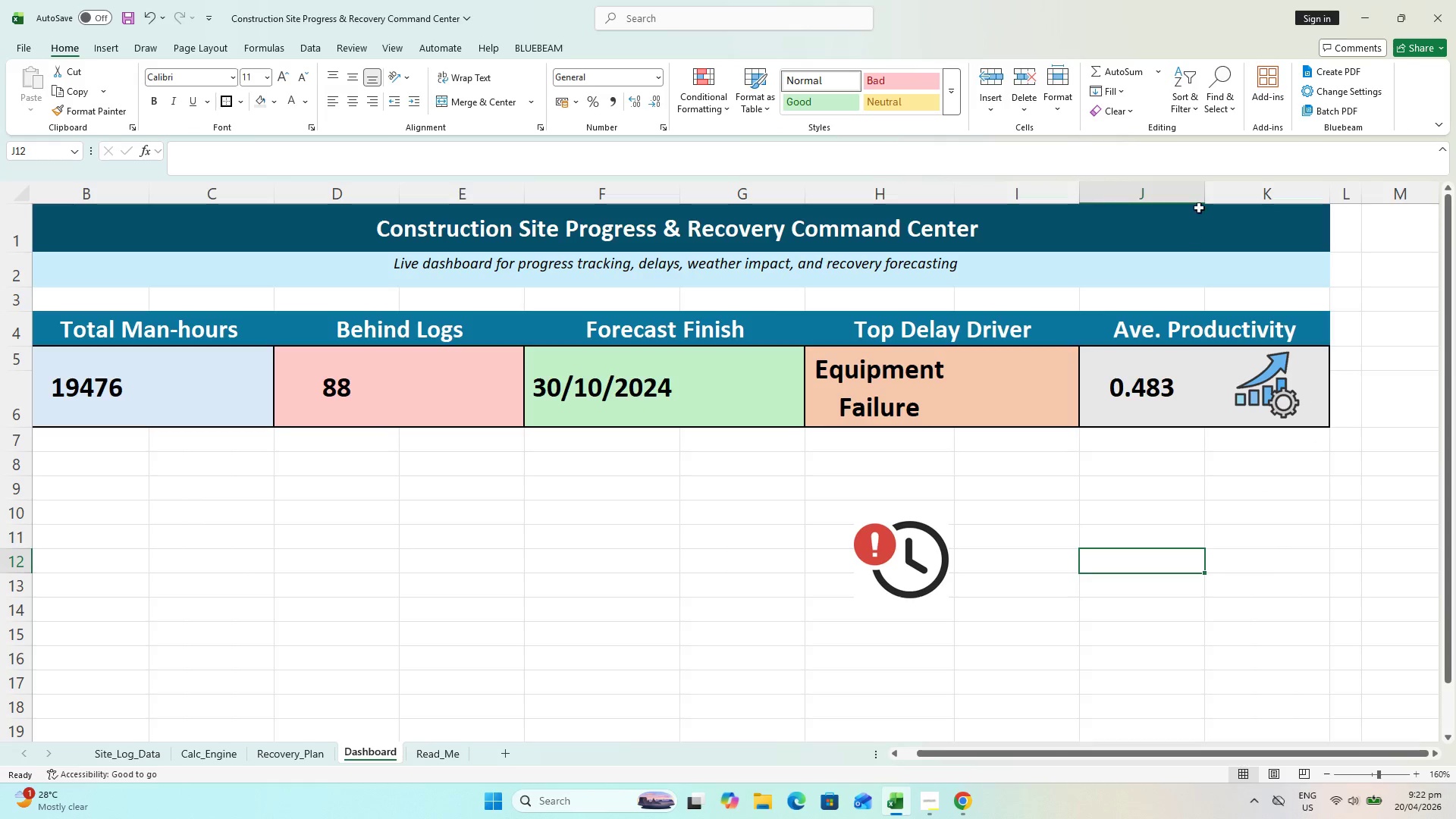 
left_click_drag(start_coordinate=[1203, 193], to_coordinate=[1222, 190])
 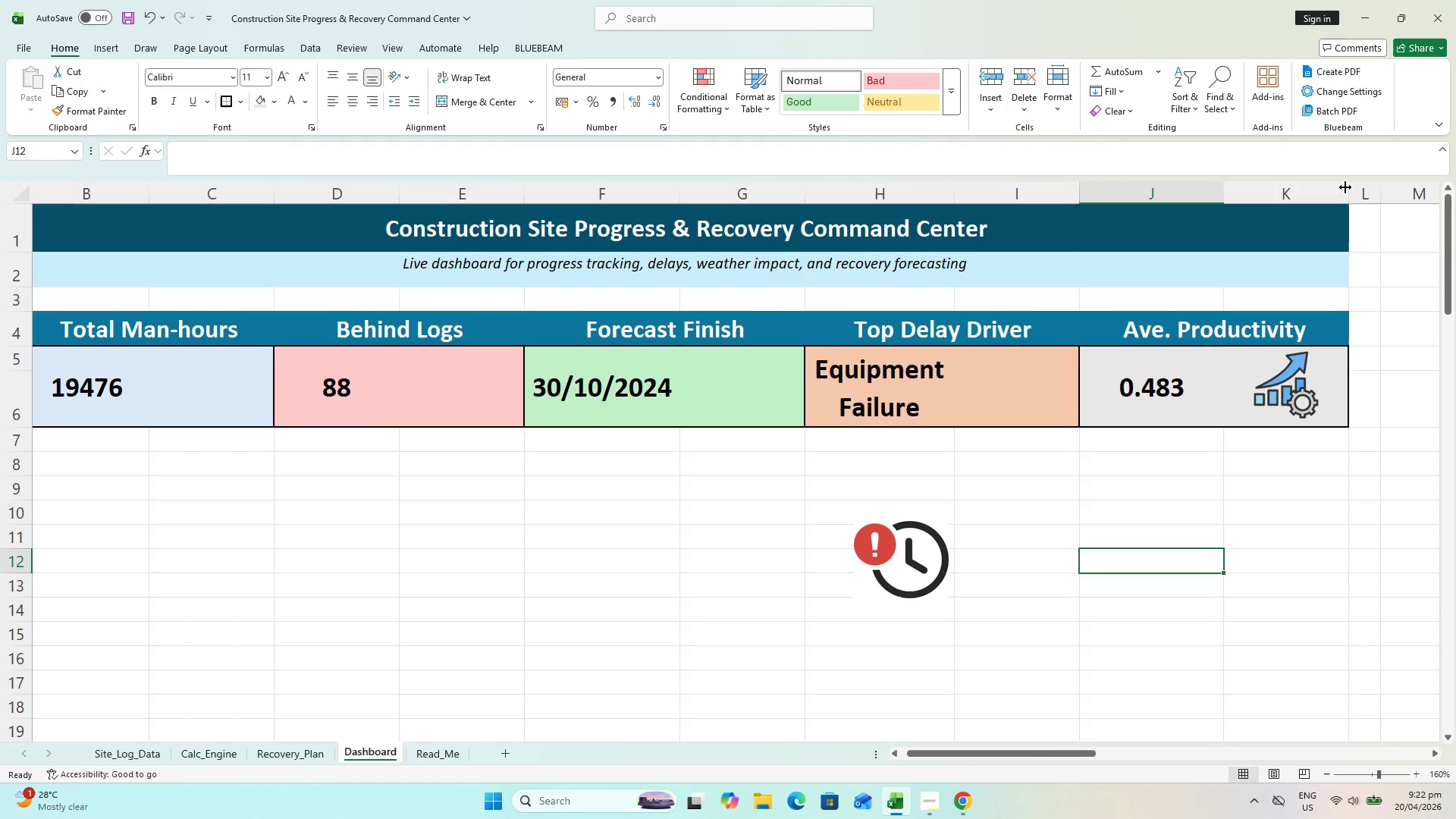 
left_click_drag(start_coordinate=[1345, 187], to_coordinate=[1329, 188])
 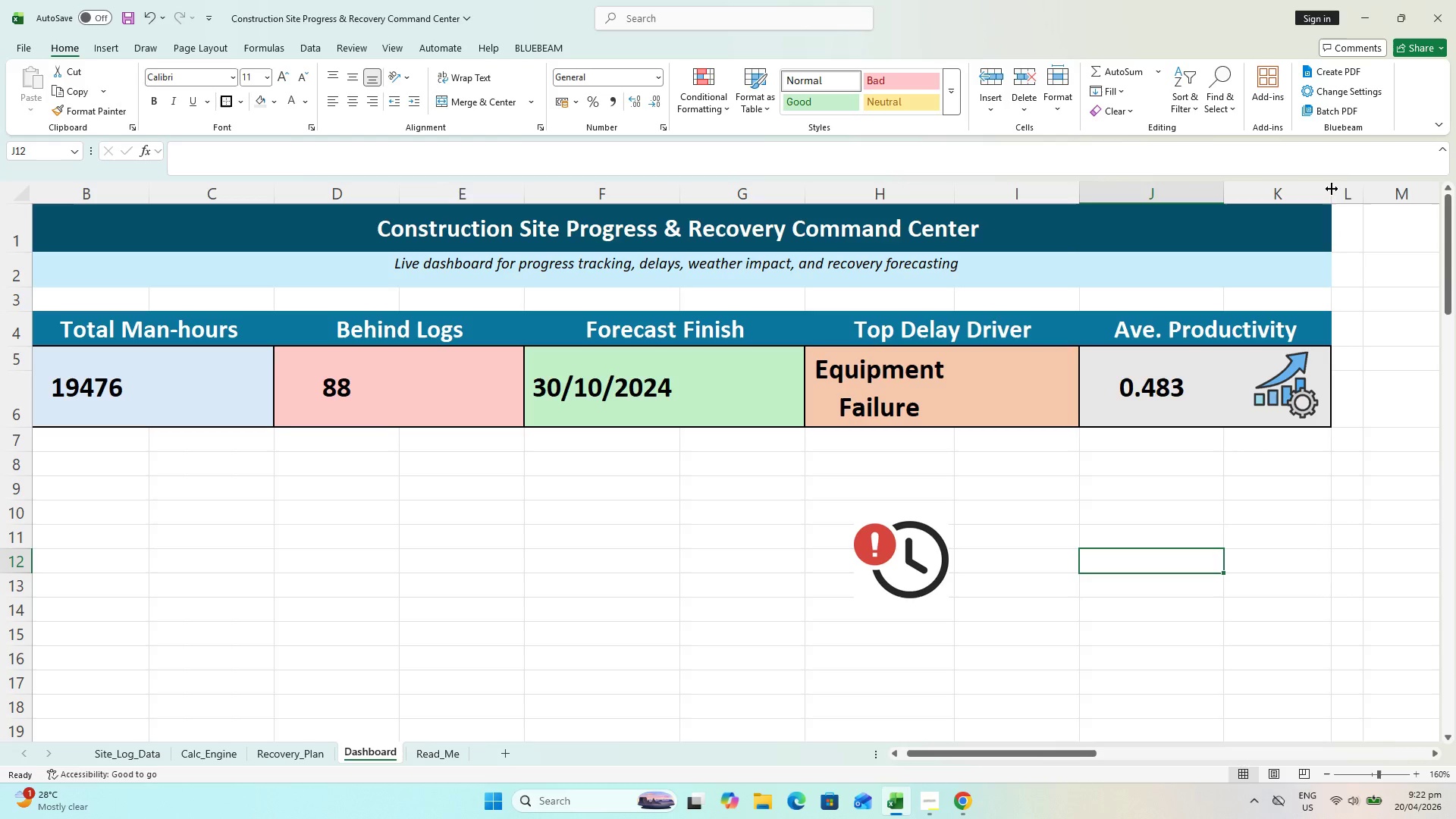 
left_click_drag(start_coordinate=[1332, 189], to_coordinate=[1324, 189])
 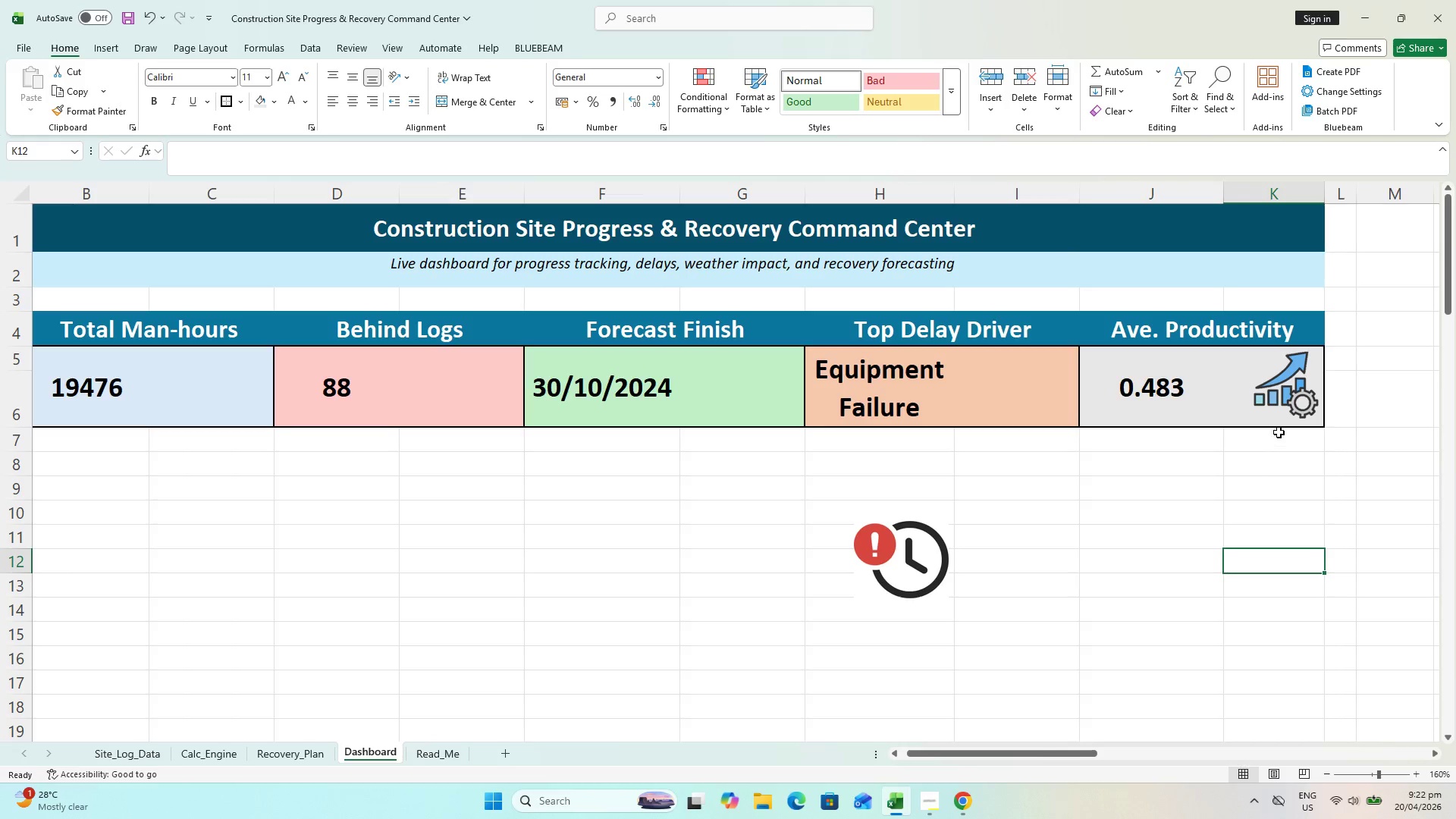 
left_click_drag(start_coordinate=[1282, 394], to_coordinate=[1272, 394])
 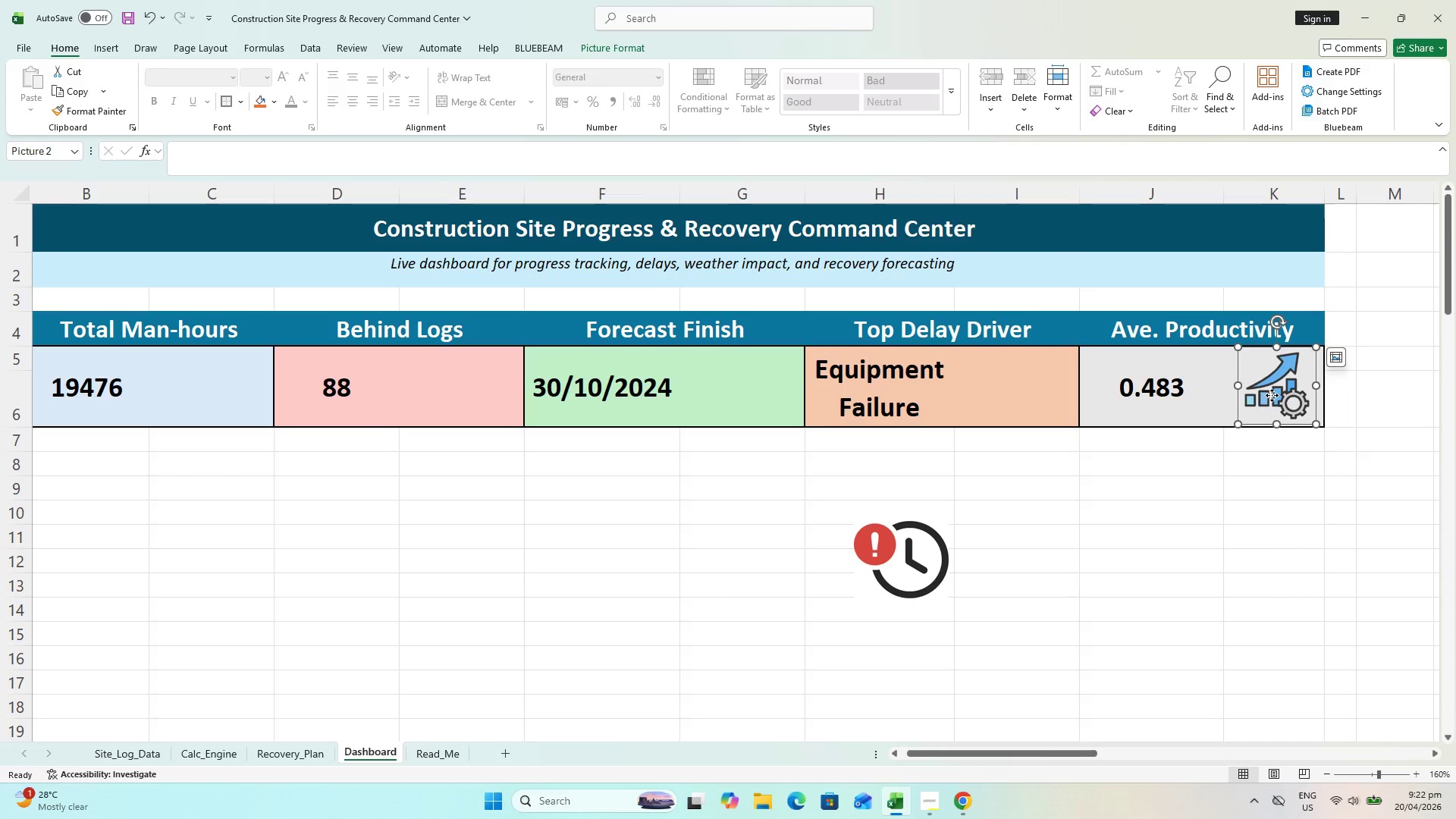 
left_click([1272, 395])
 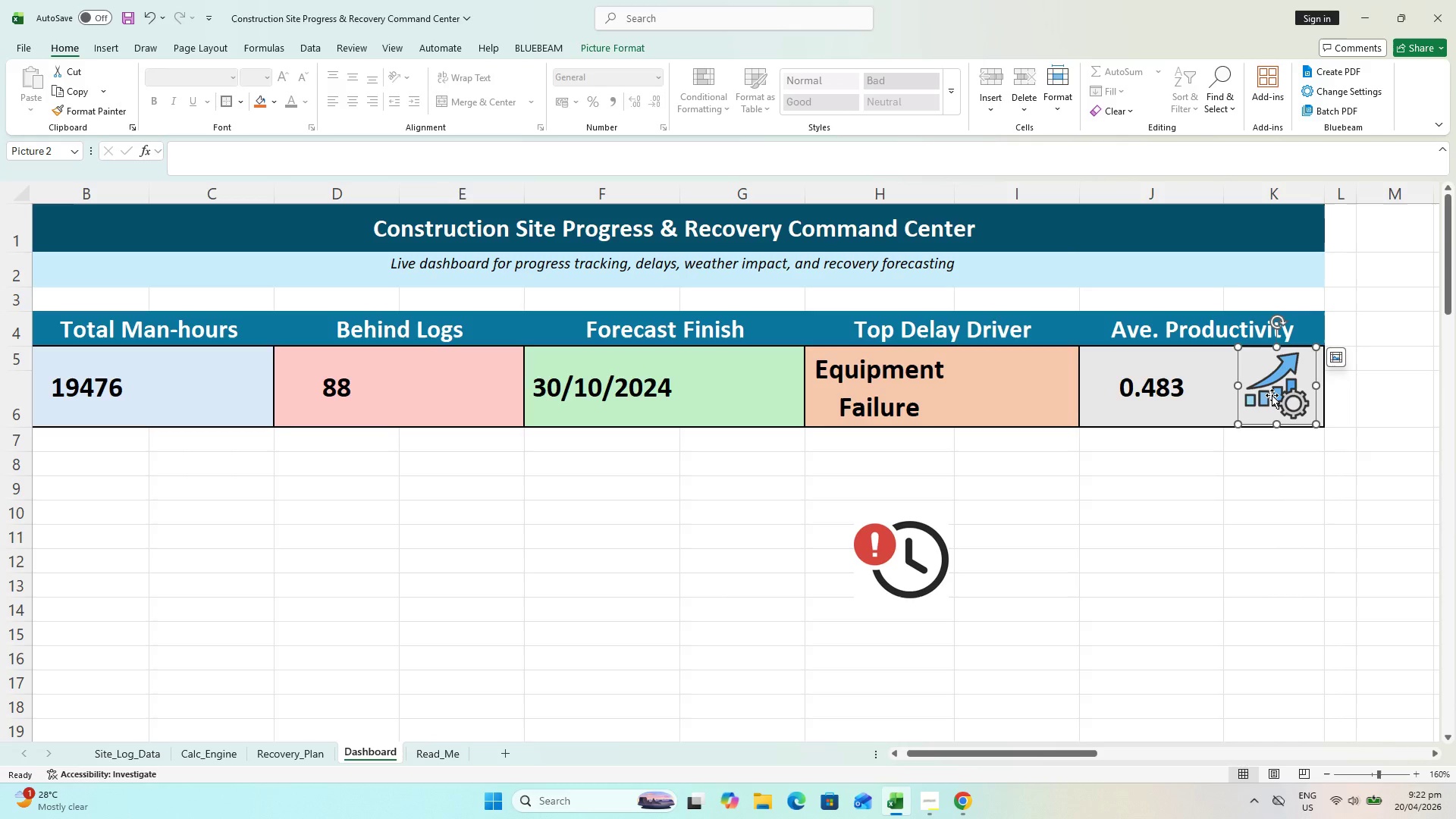 
left_click([1272, 395])
 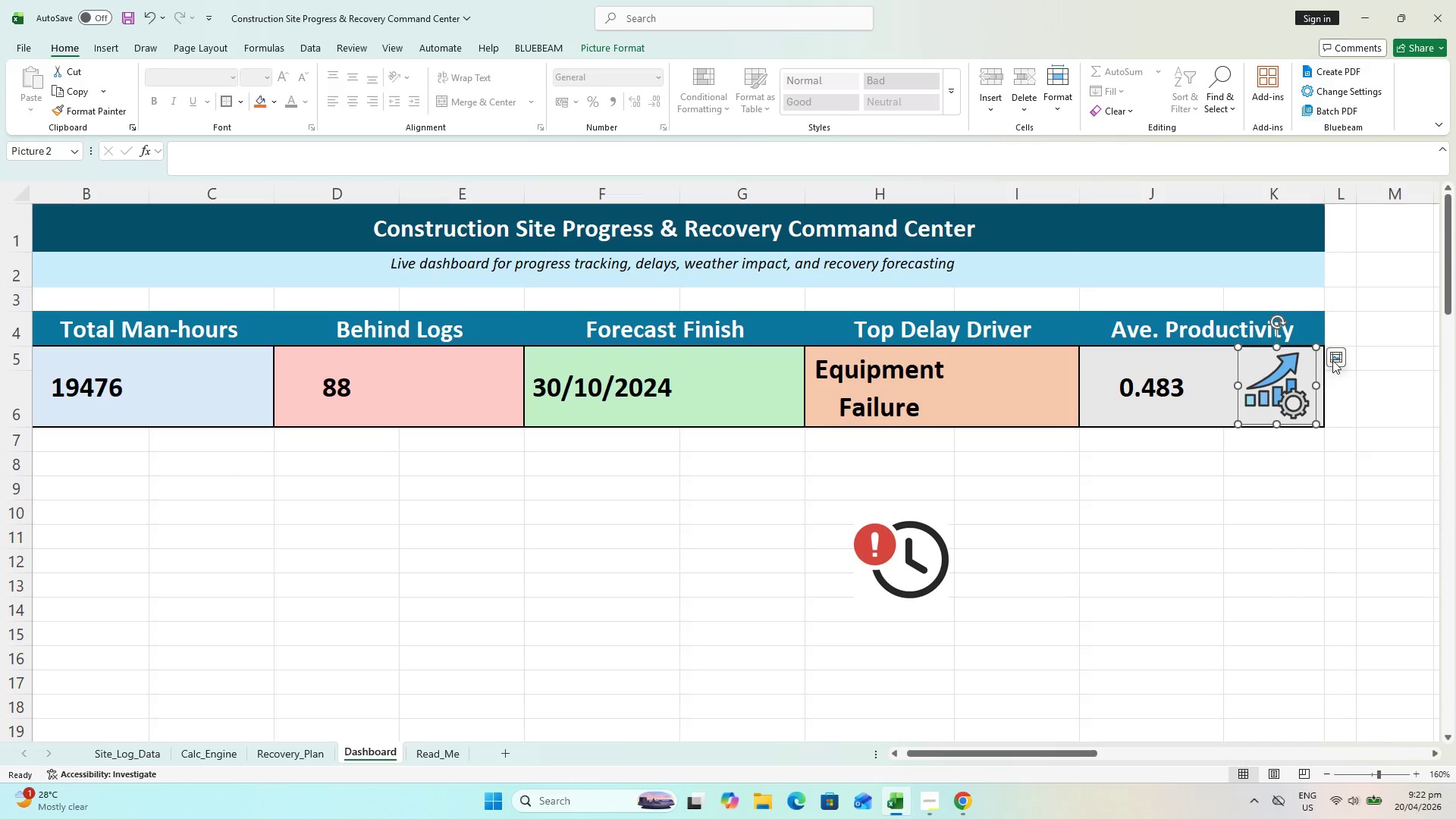 
left_click([1335, 359])
 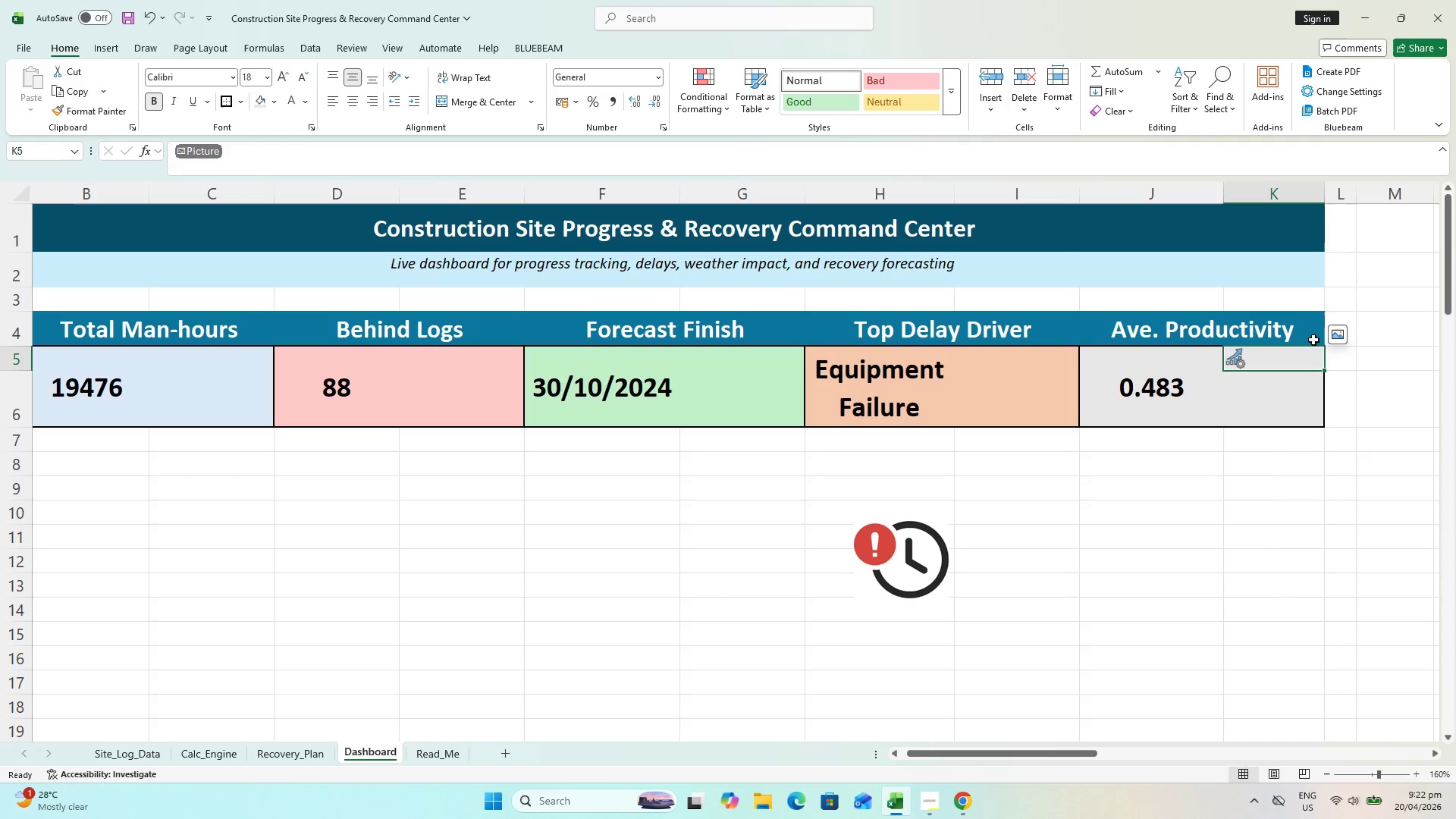 
left_click_drag(start_coordinate=[1287, 360], to_coordinate=[1272, 406])
 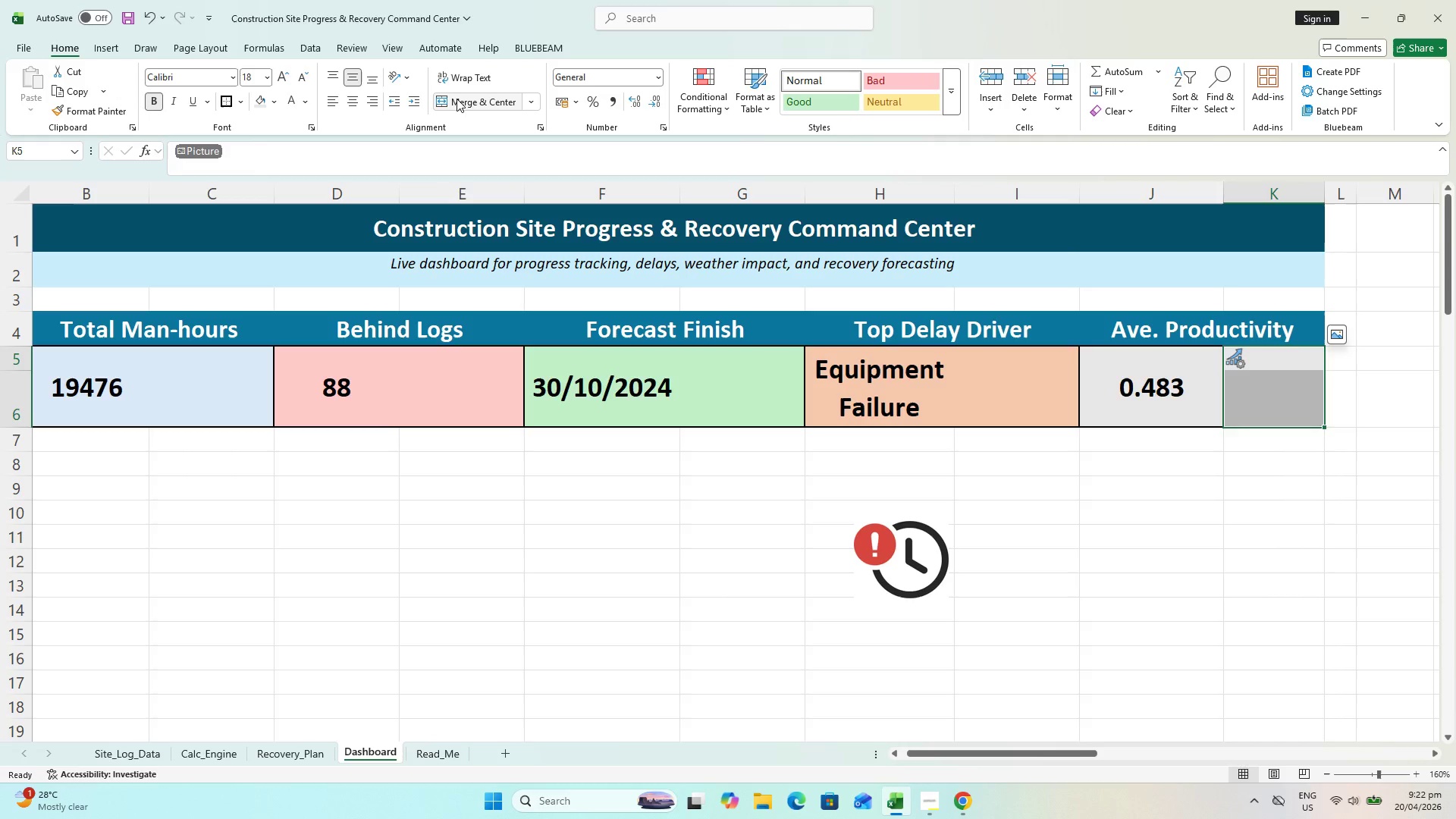 
left_click([462, 101])
 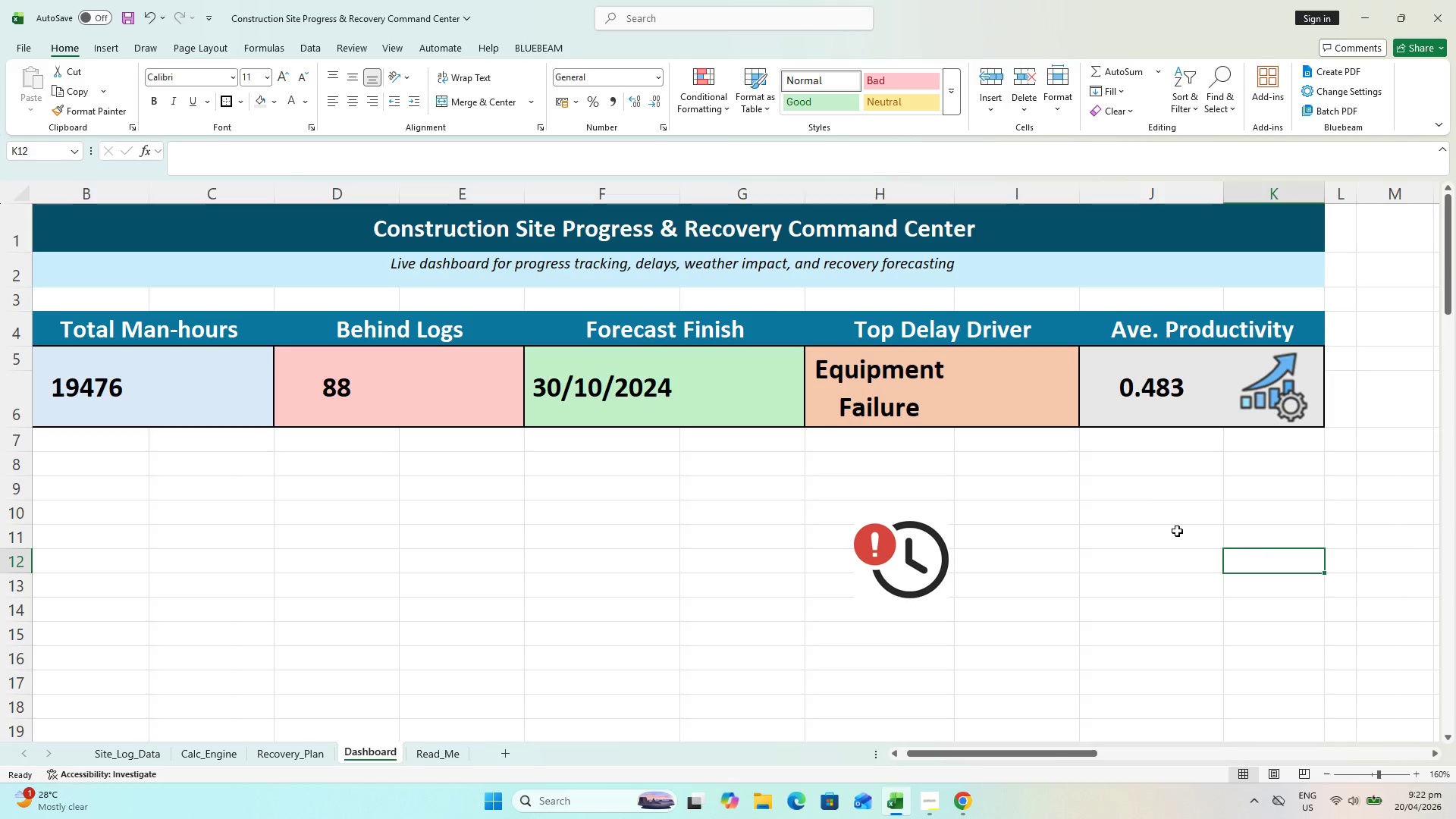 
hold_key(key=ControlLeft, duration=0.56)
scroll: coordinate [1146, 504], scroll_direction: down, amount: 1.0
 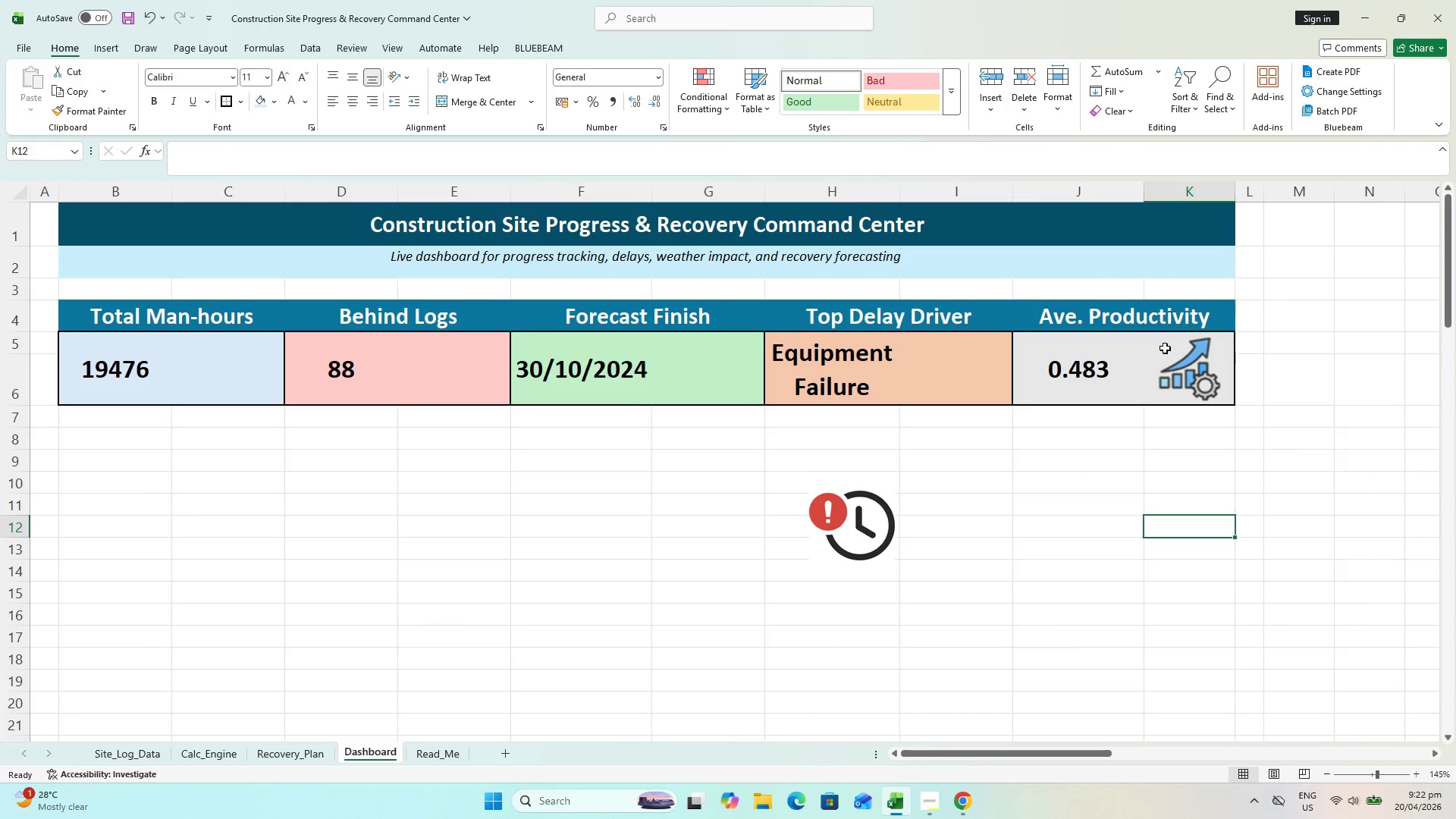 
key(Control+S)
 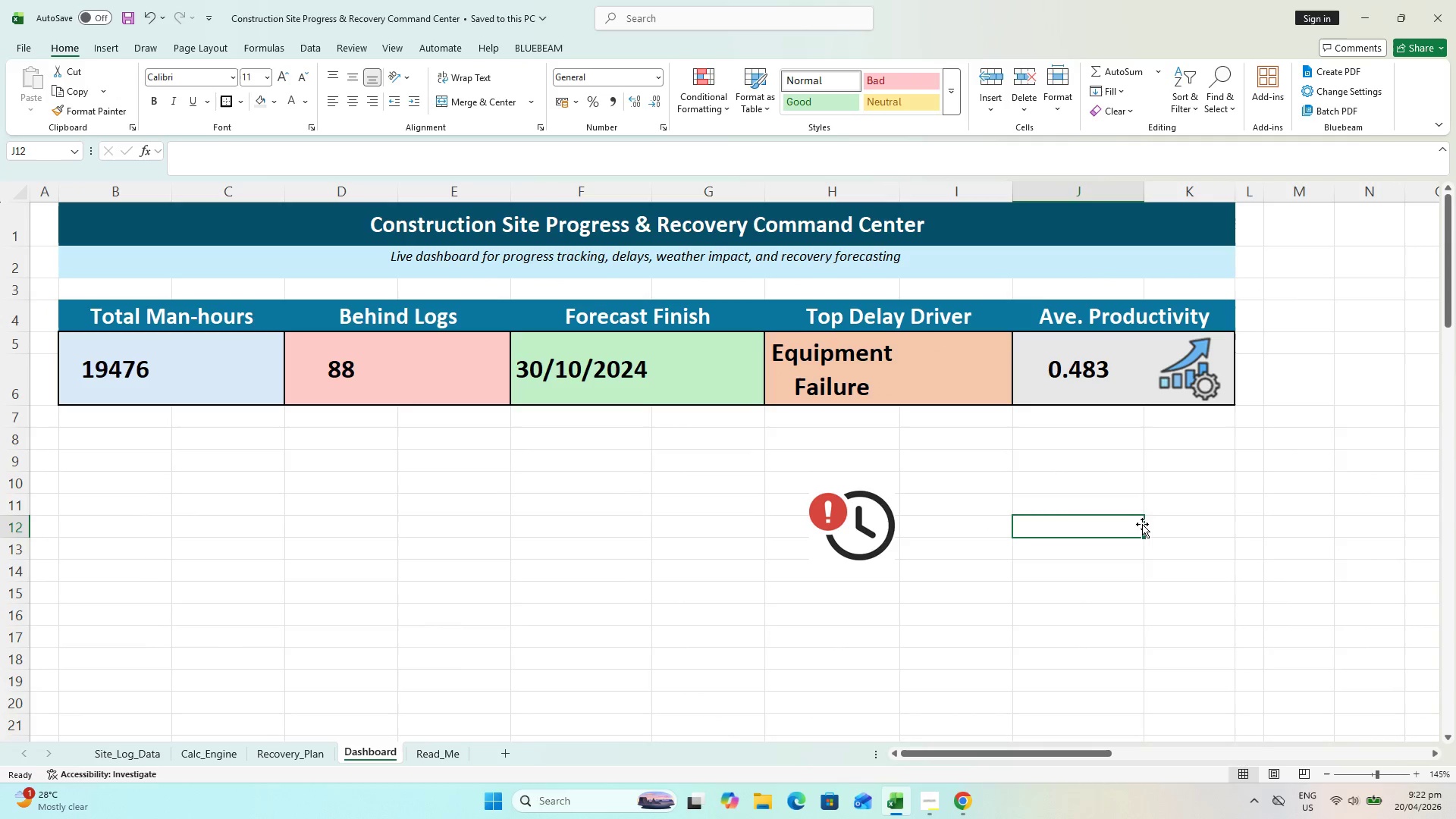 
key(Escape)
 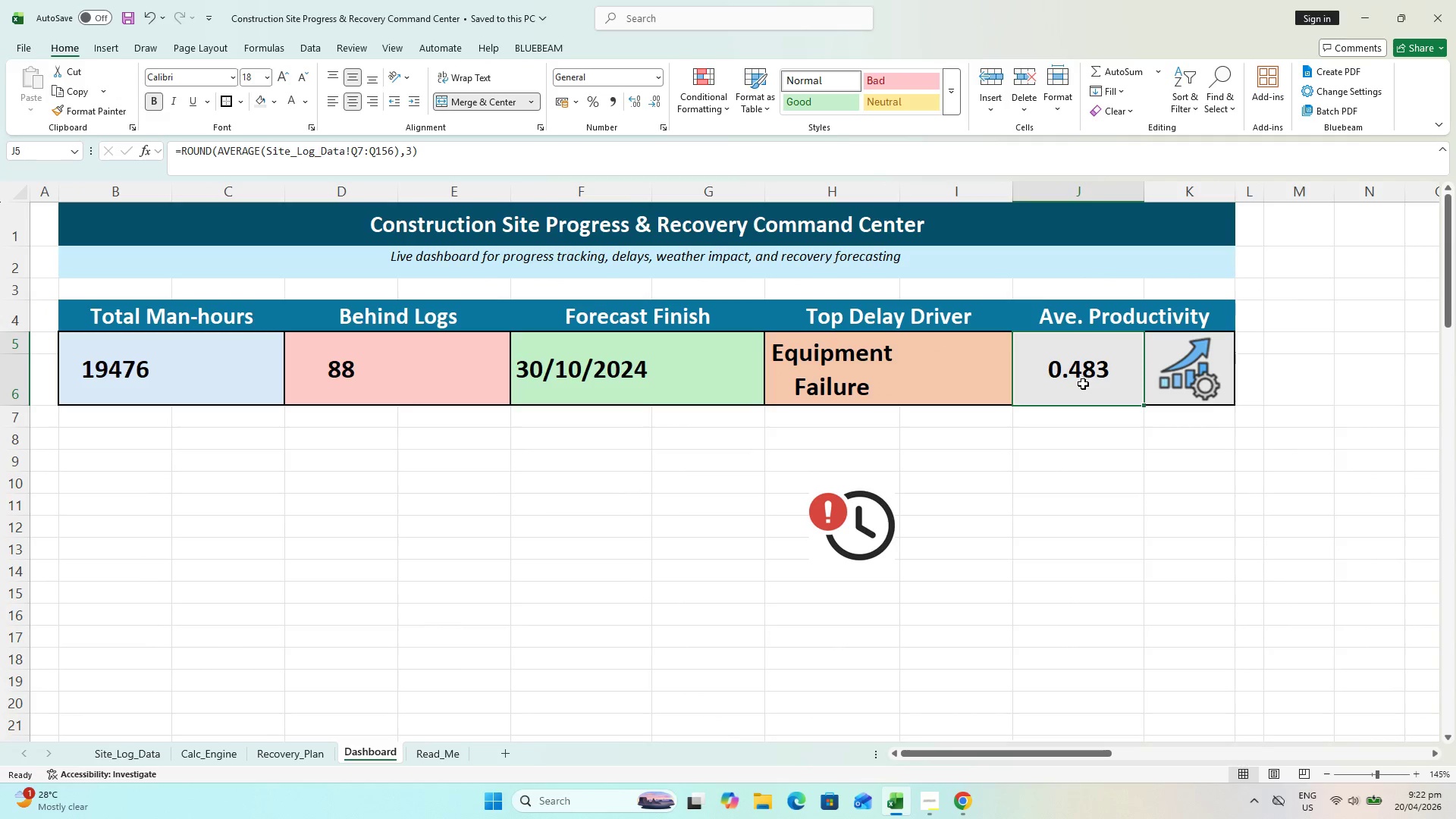 
key(Control+S)
 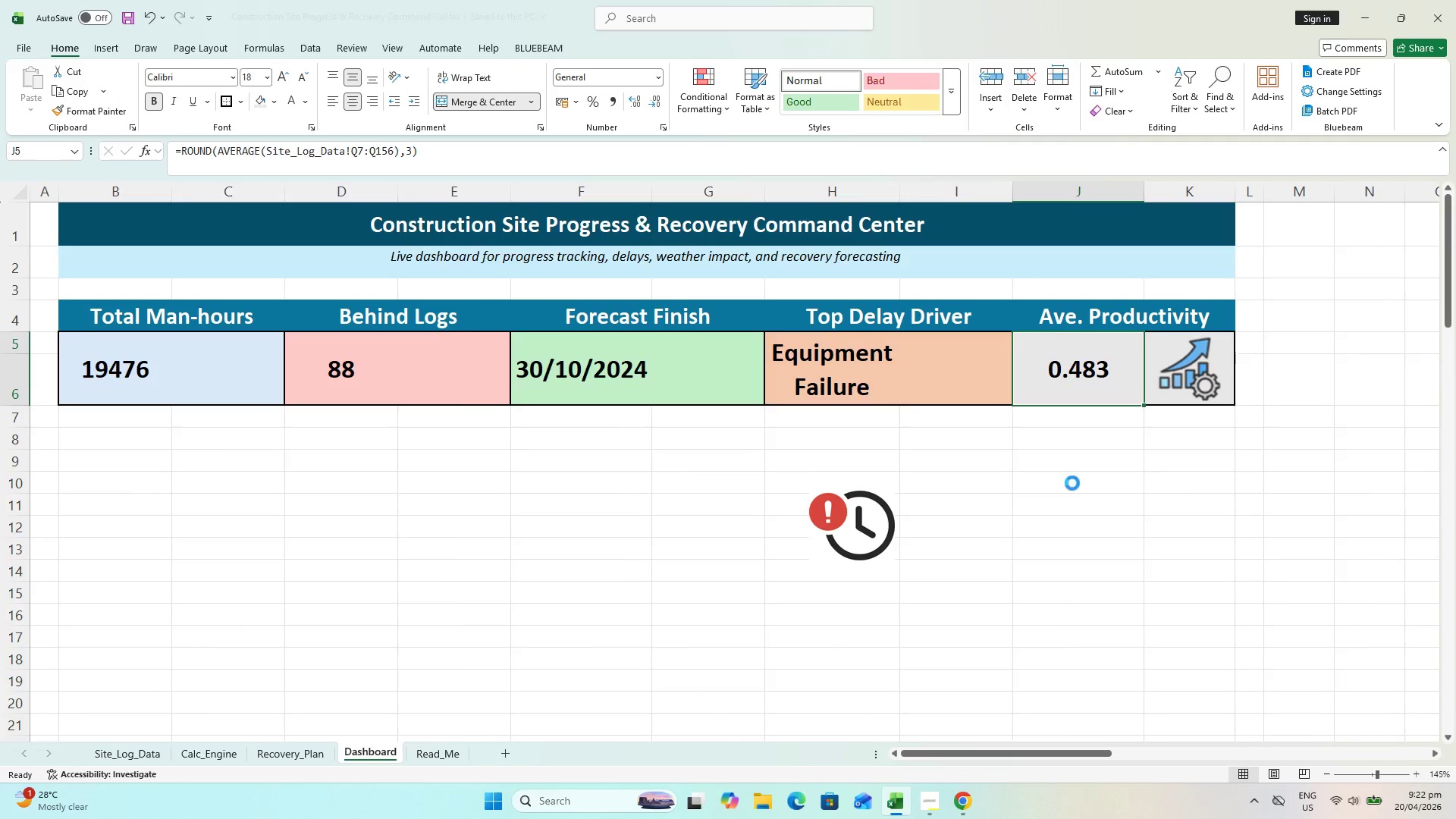 
scroll: coordinate [1078, 491], scroll_direction: down, amount: 2.0
 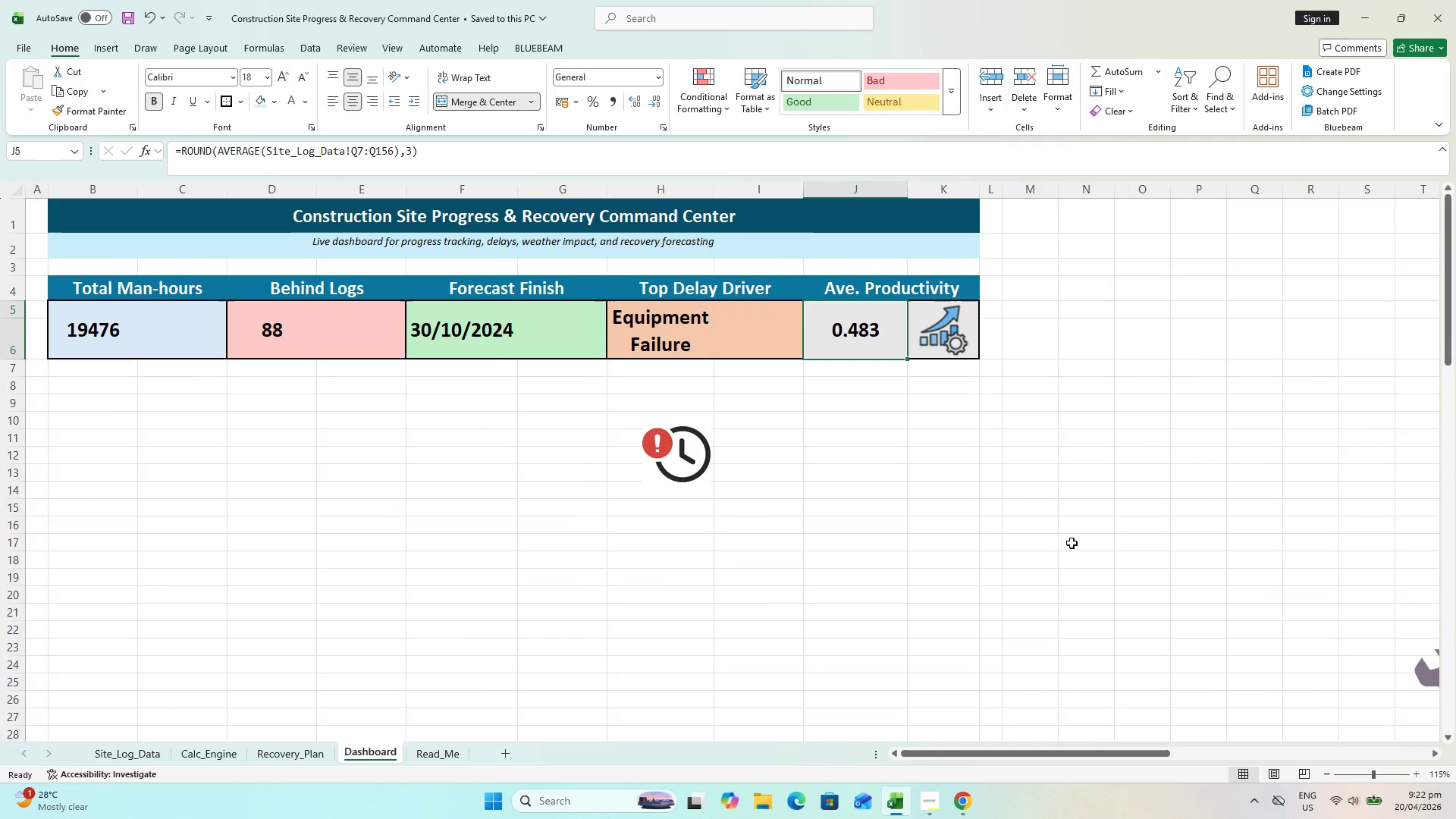 
left_click([1082, 596])
 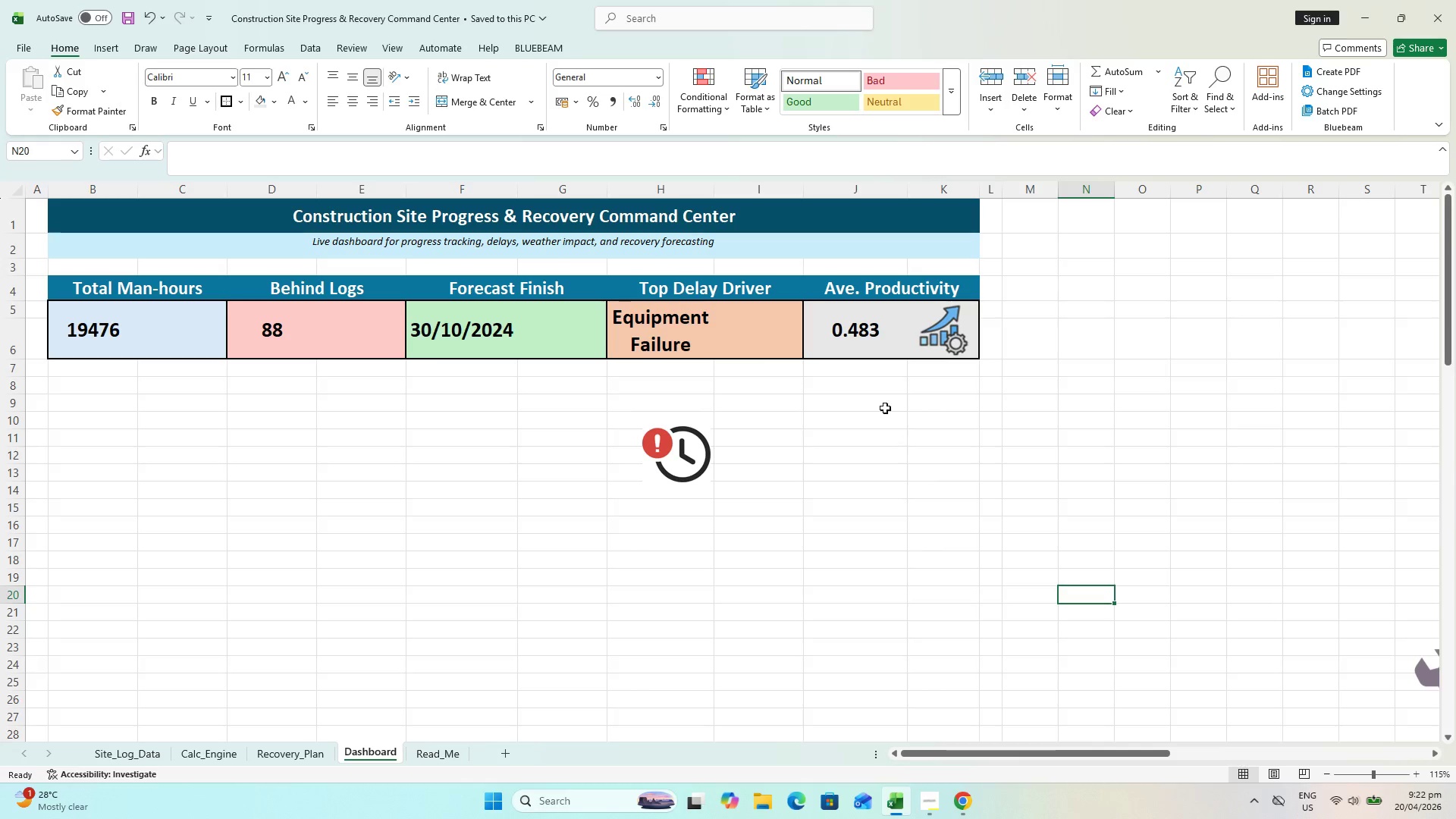 
left_click([858, 329])
 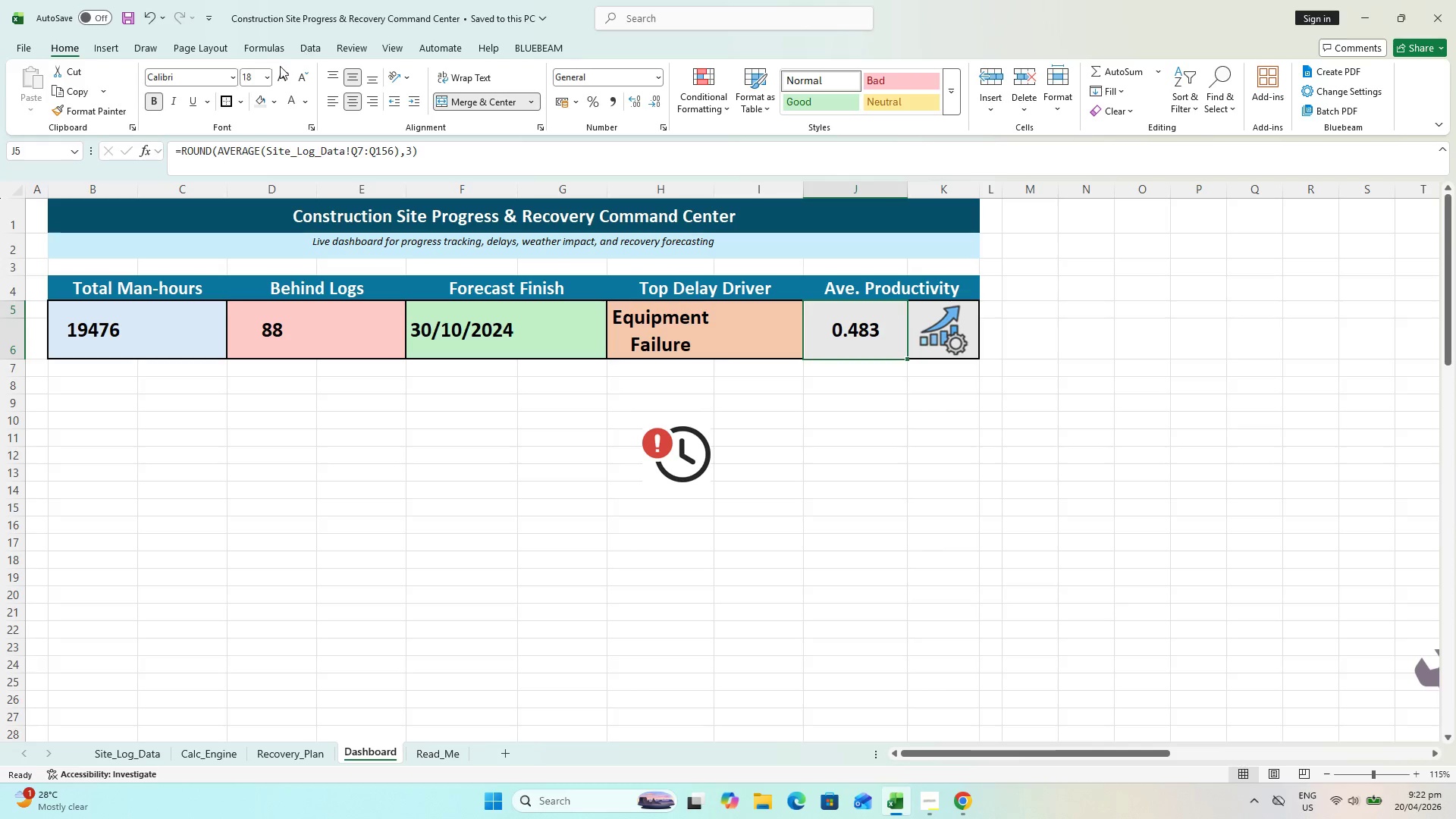 
left_click([279, 66])
 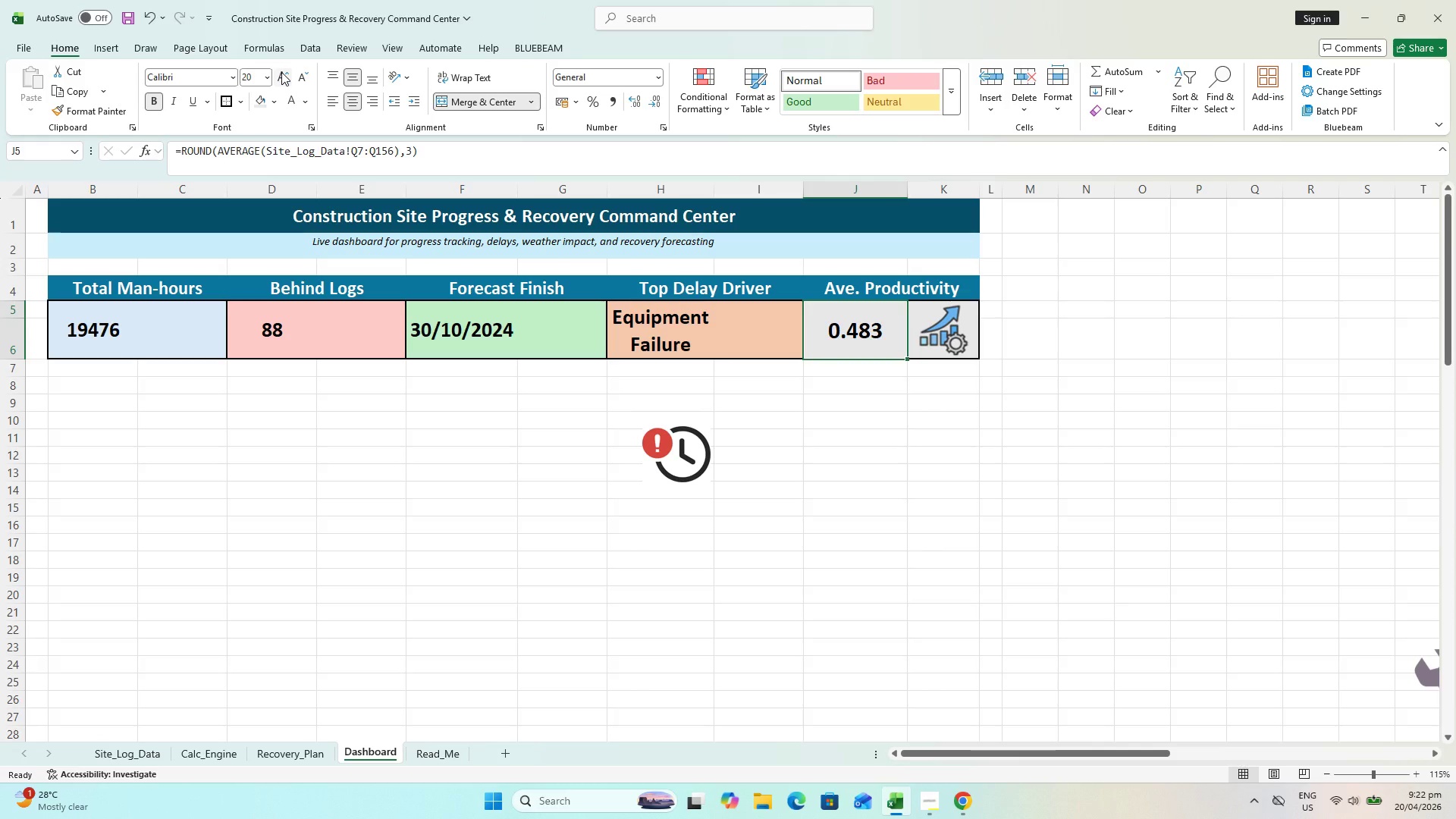 
left_click([281, 72])
 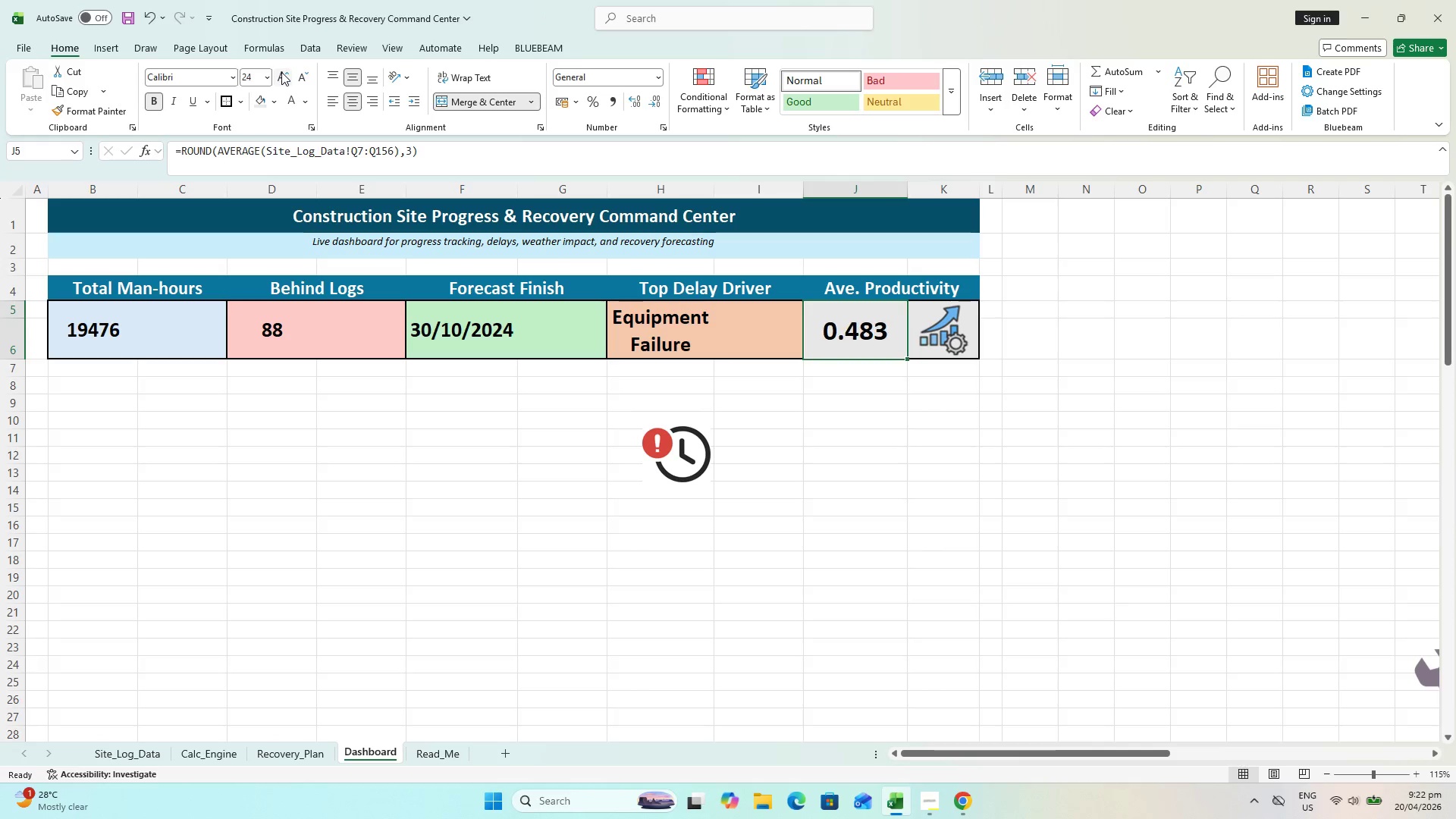 
double_click([281, 72])
 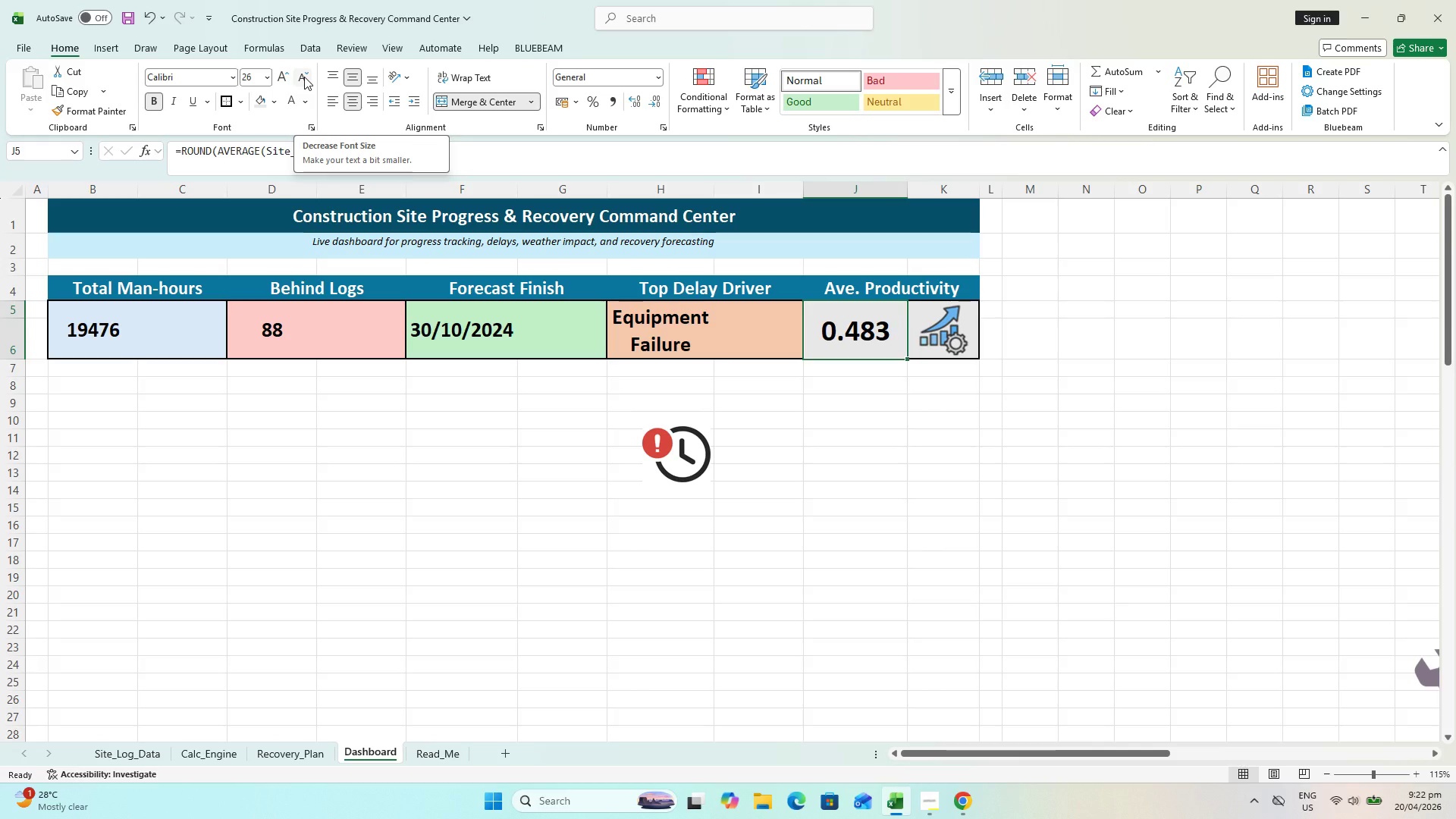 
left_click([304, 77])
 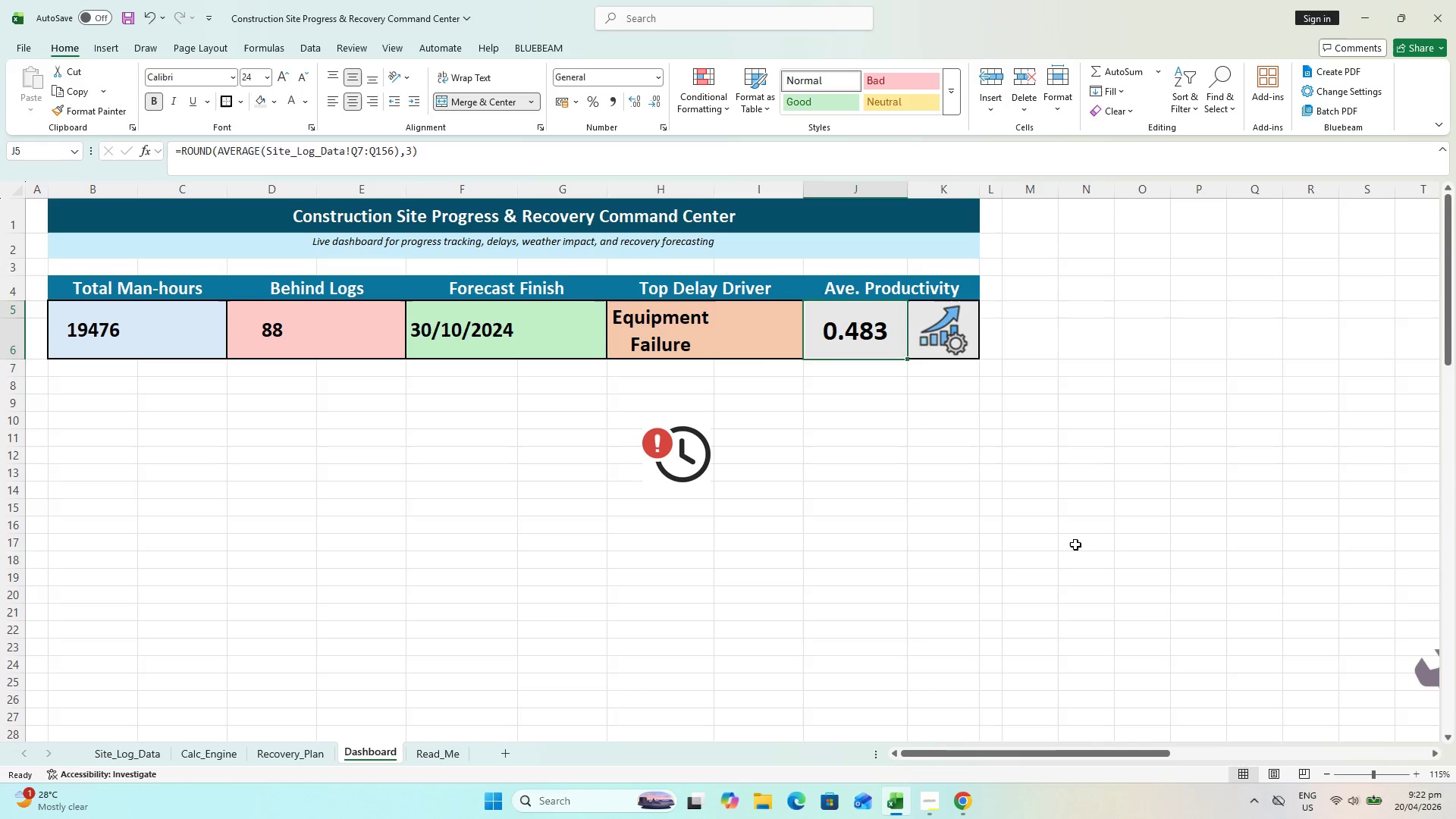 
key(Control+S)
 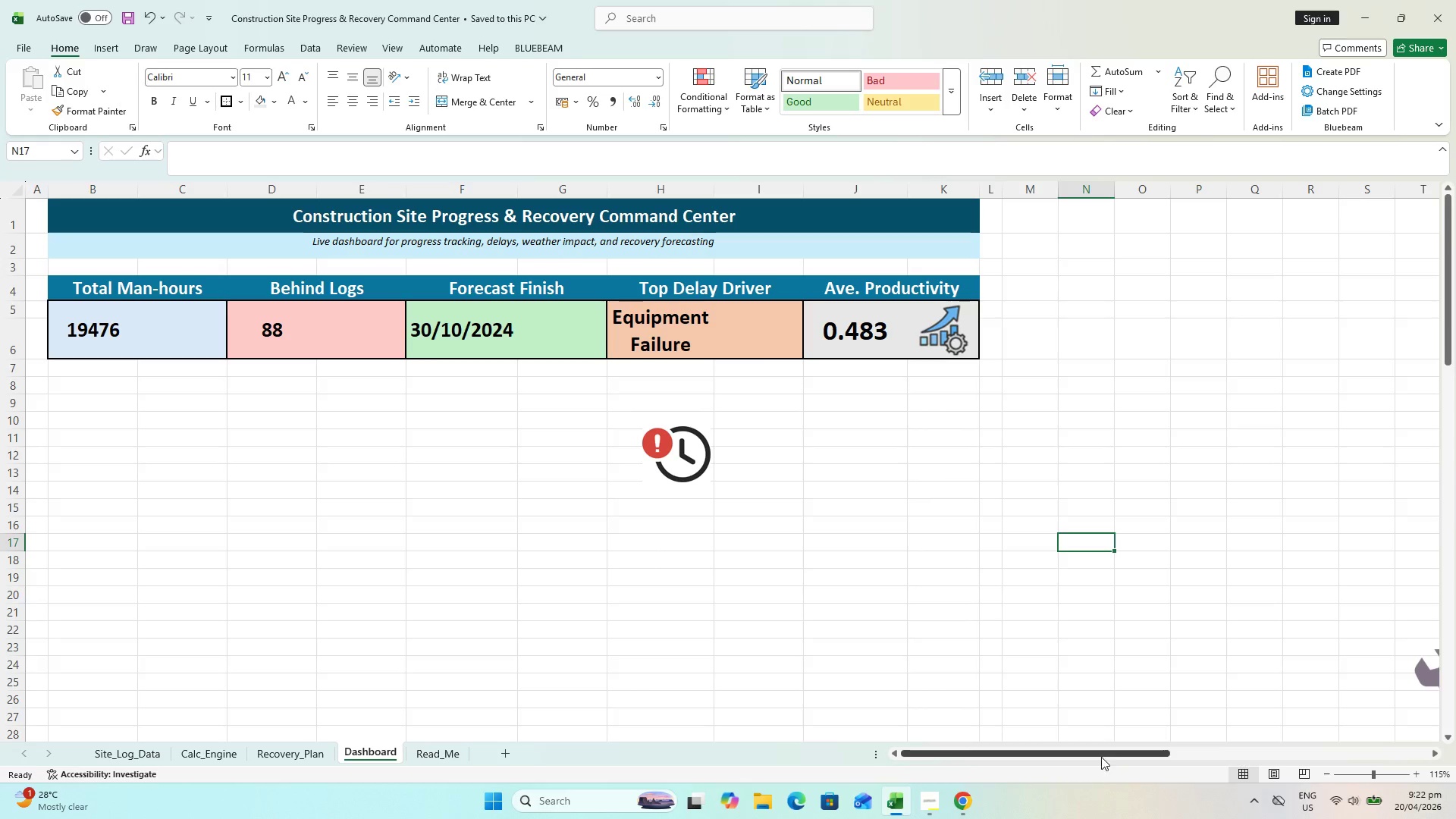 
left_click_drag(start_coordinate=[1096, 752], to_coordinate=[1192, 750])
 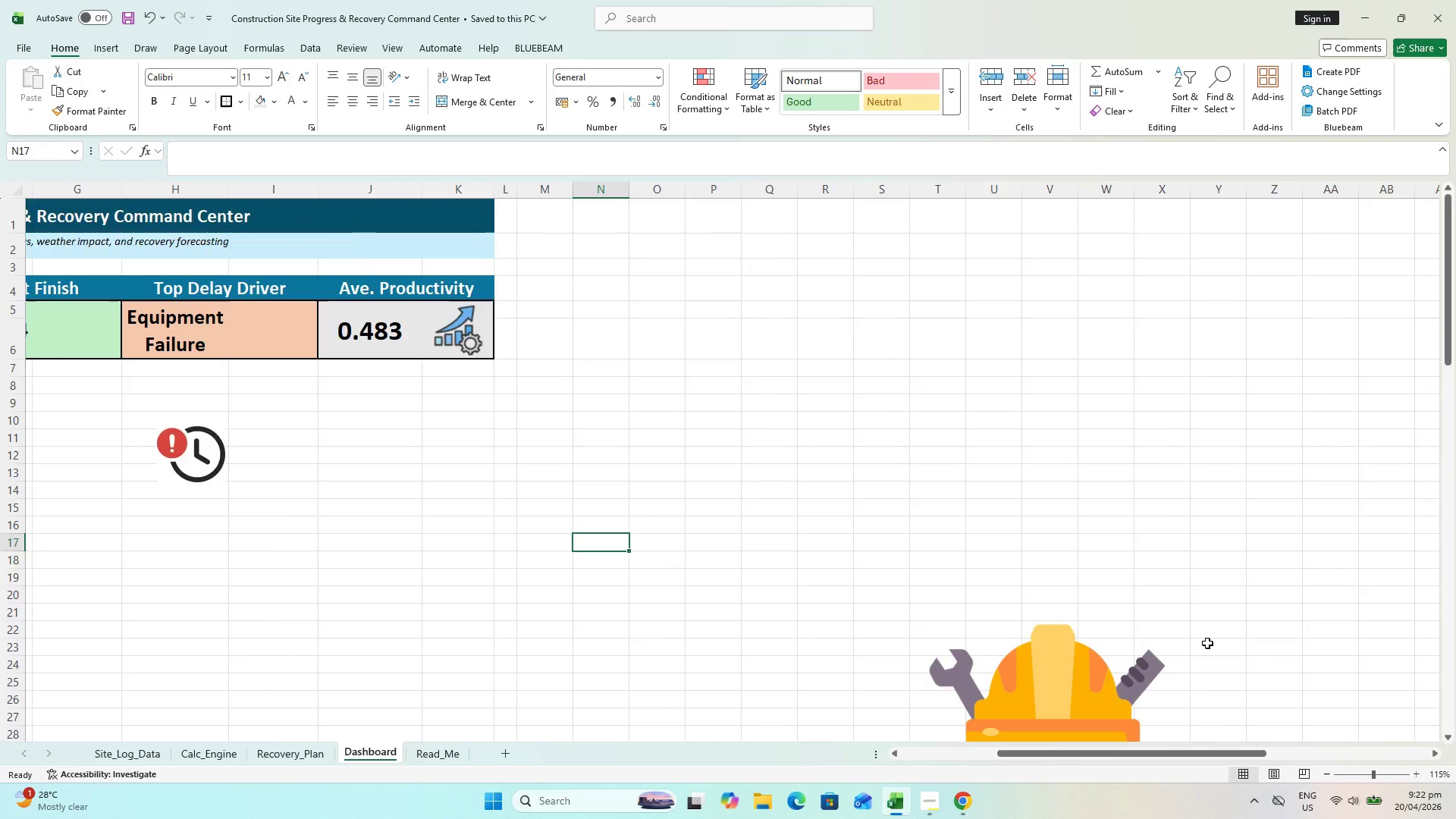 
left_click_drag(start_coordinate=[1139, 625], to_coordinate=[586, 394])
 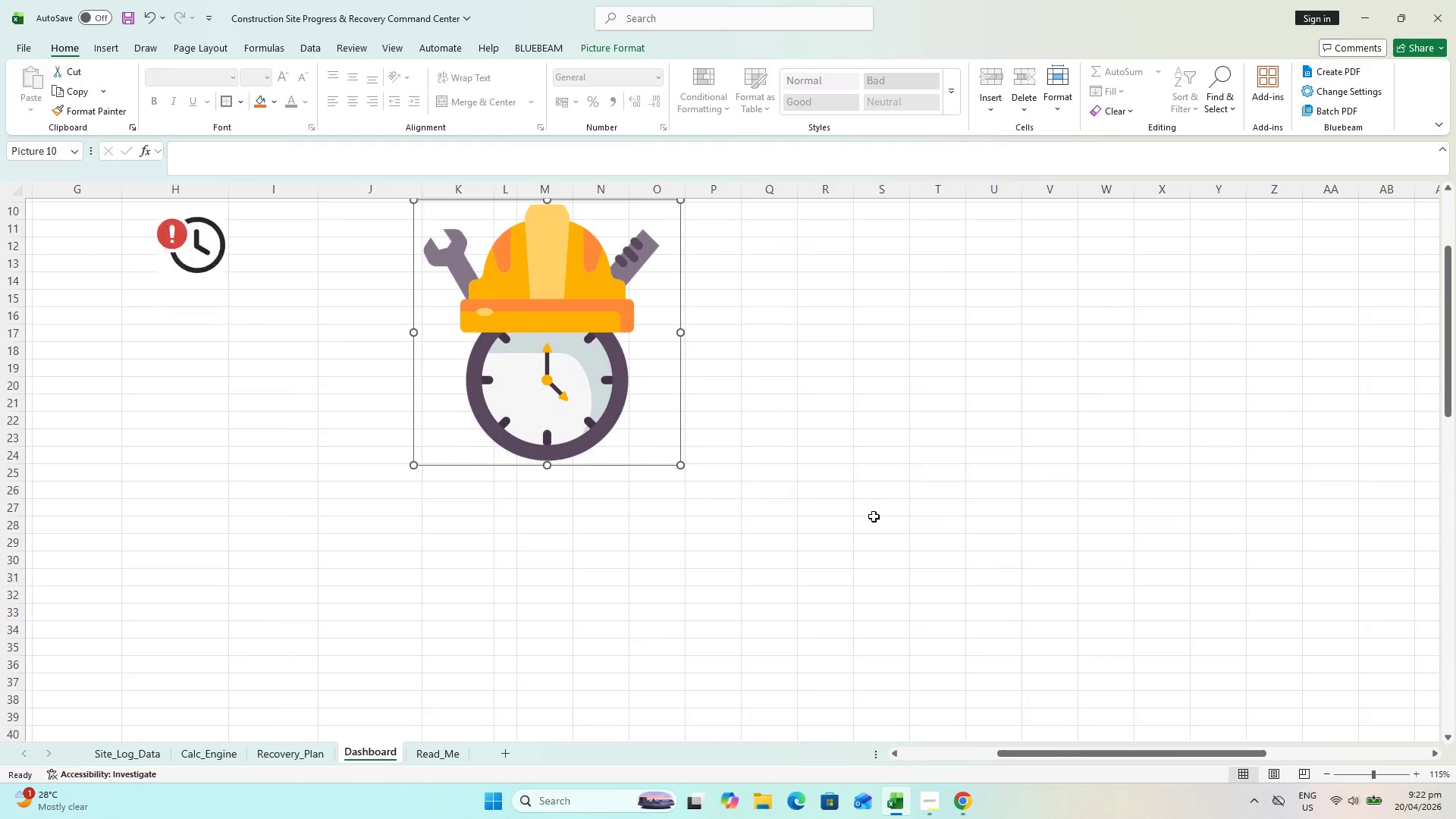 
scroll: coordinate [925, 557], scroll_direction: down, amount: 9.0
 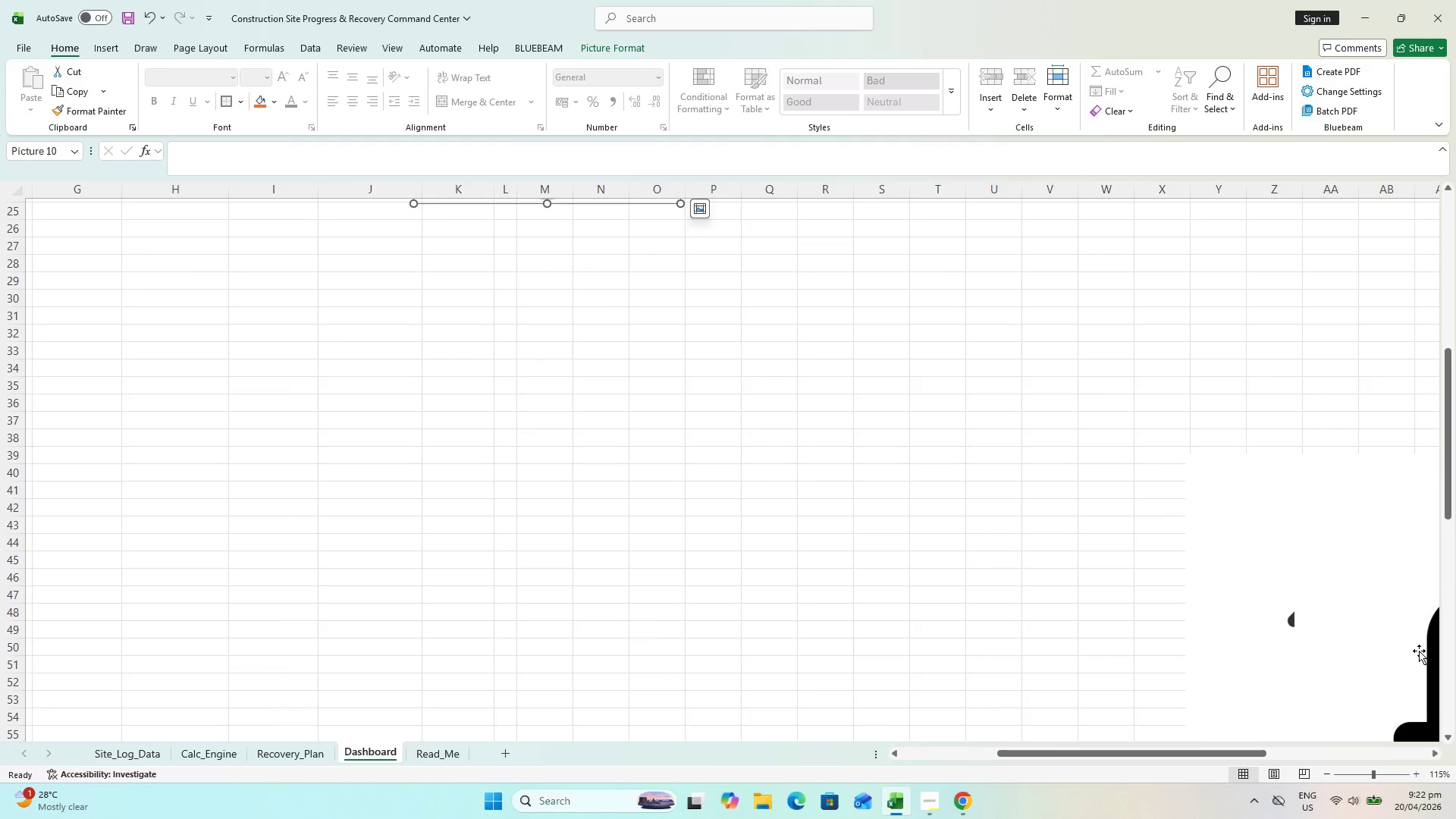 
left_click_drag(start_coordinate=[1360, 642], to_coordinate=[529, 286])
 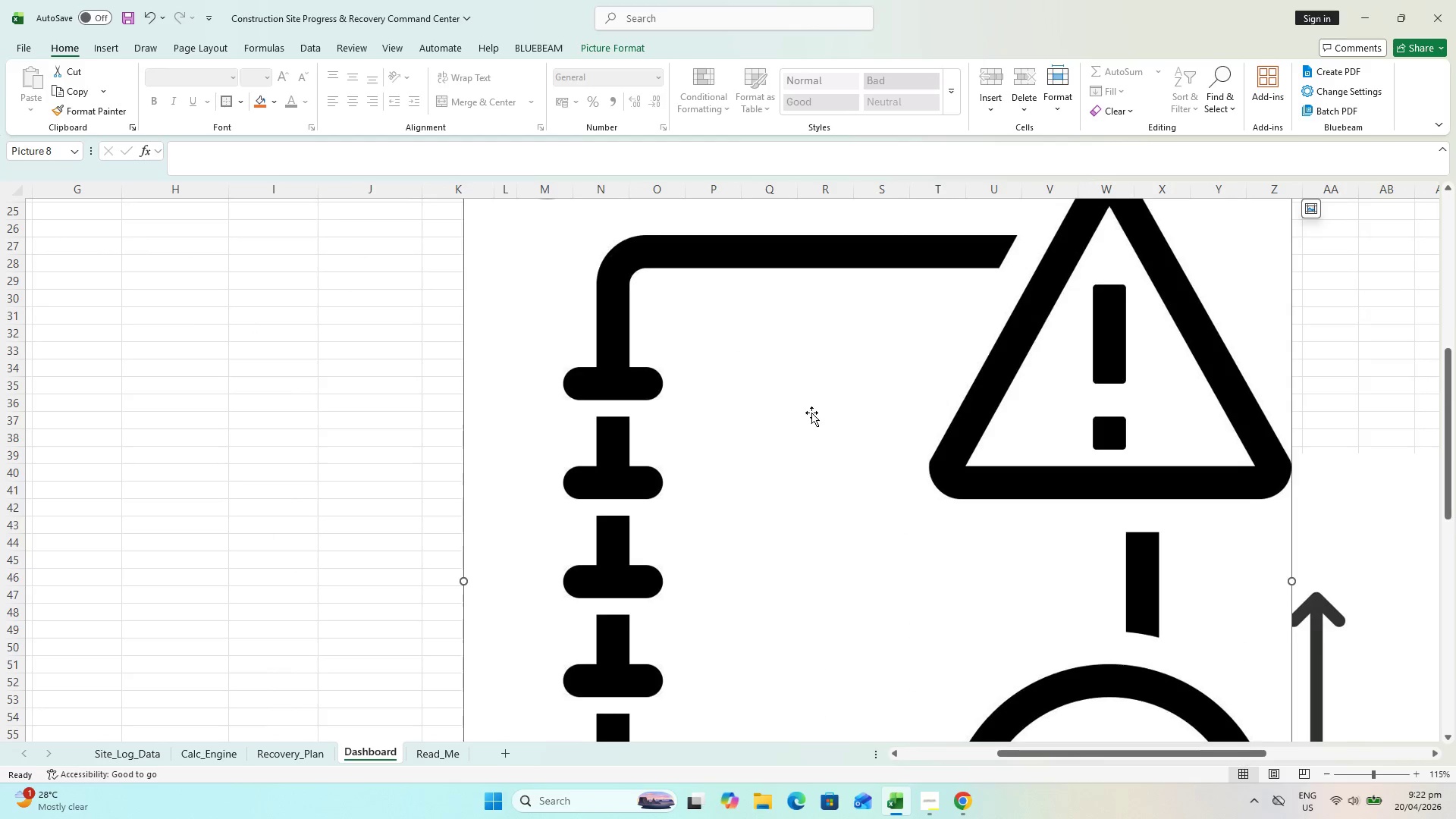 
left_click_drag(start_coordinate=[816, 416], to_coordinate=[759, 475])
 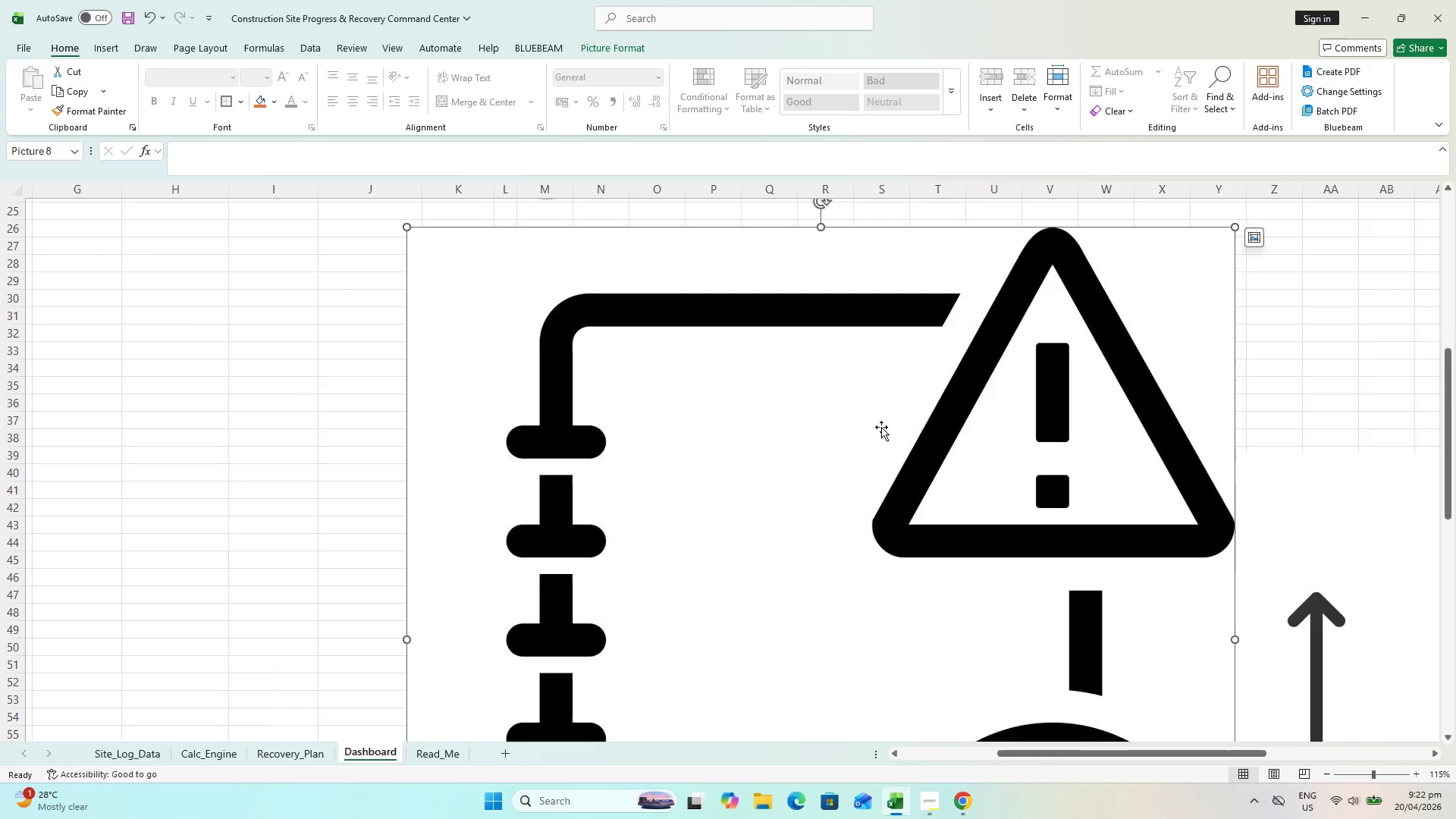 
key(Control+ControlLeft)
 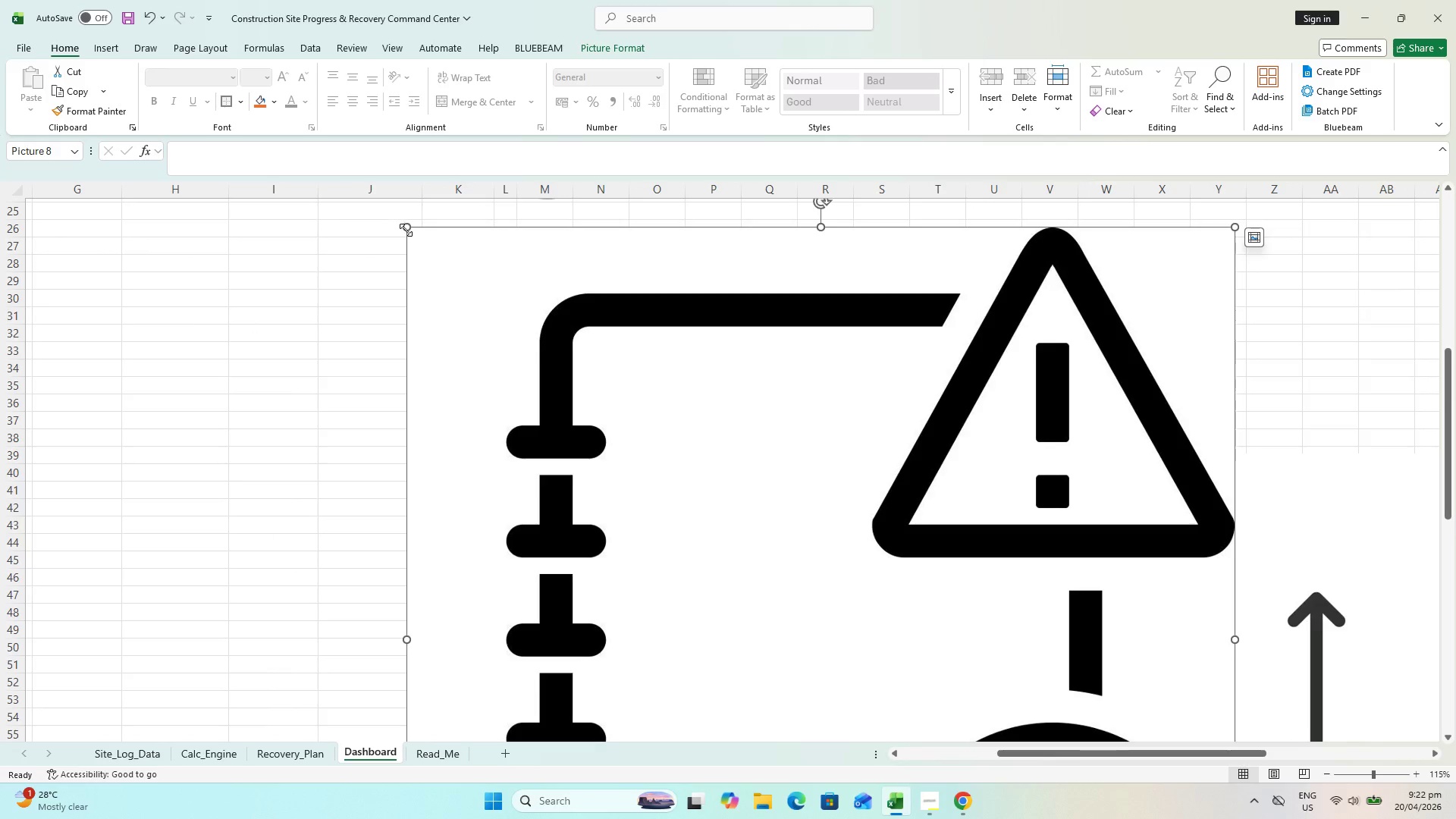 
left_click_drag(start_coordinate=[406, 228], to_coordinate=[780, 539])
 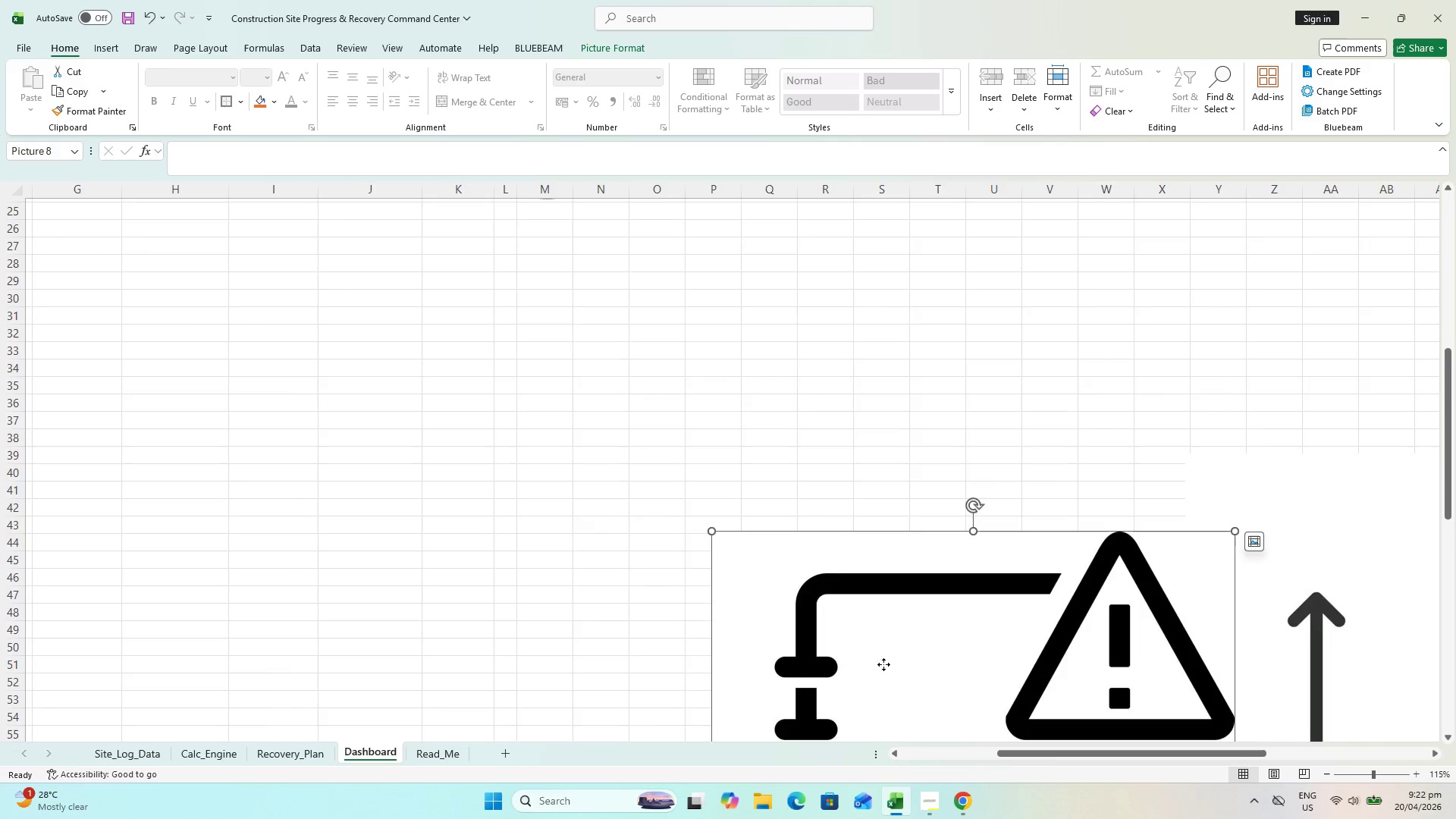 
left_click_drag(start_coordinate=[883, 664], to_coordinate=[548, 276])
 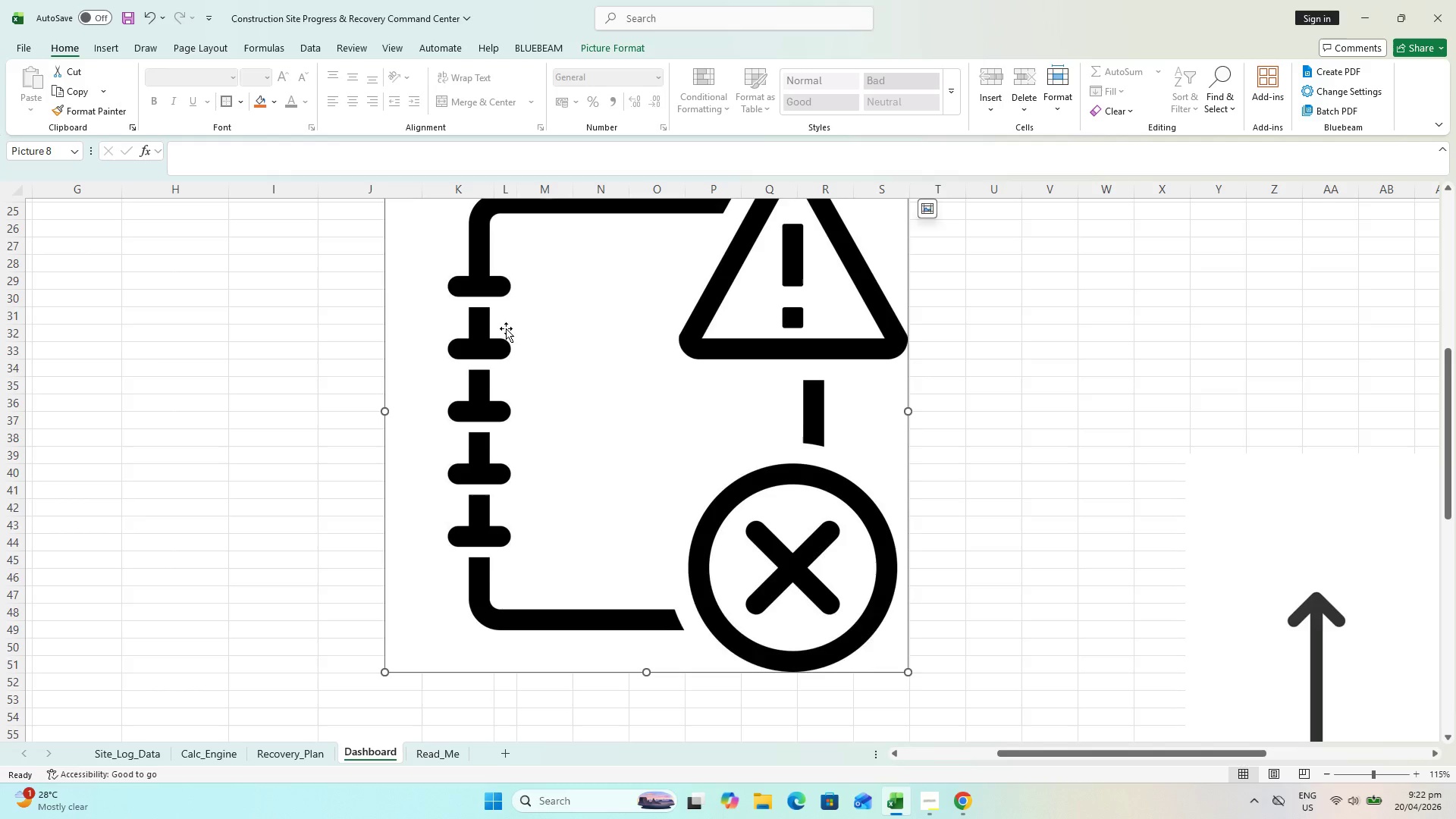 
left_click_drag(start_coordinate=[510, 345], to_coordinate=[533, 411])
 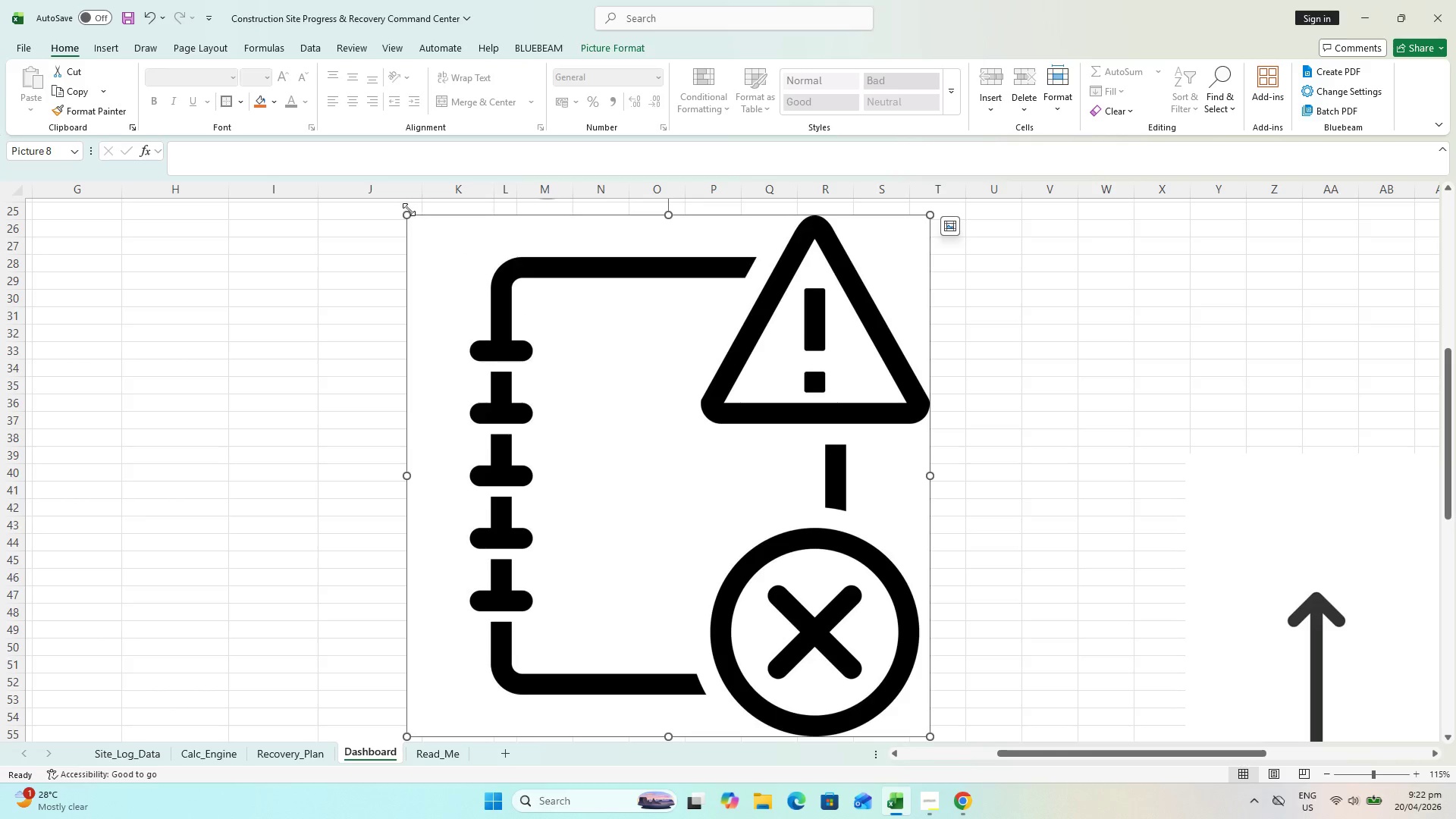 
left_click_drag(start_coordinate=[403, 213], to_coordinate=[777, 546])
 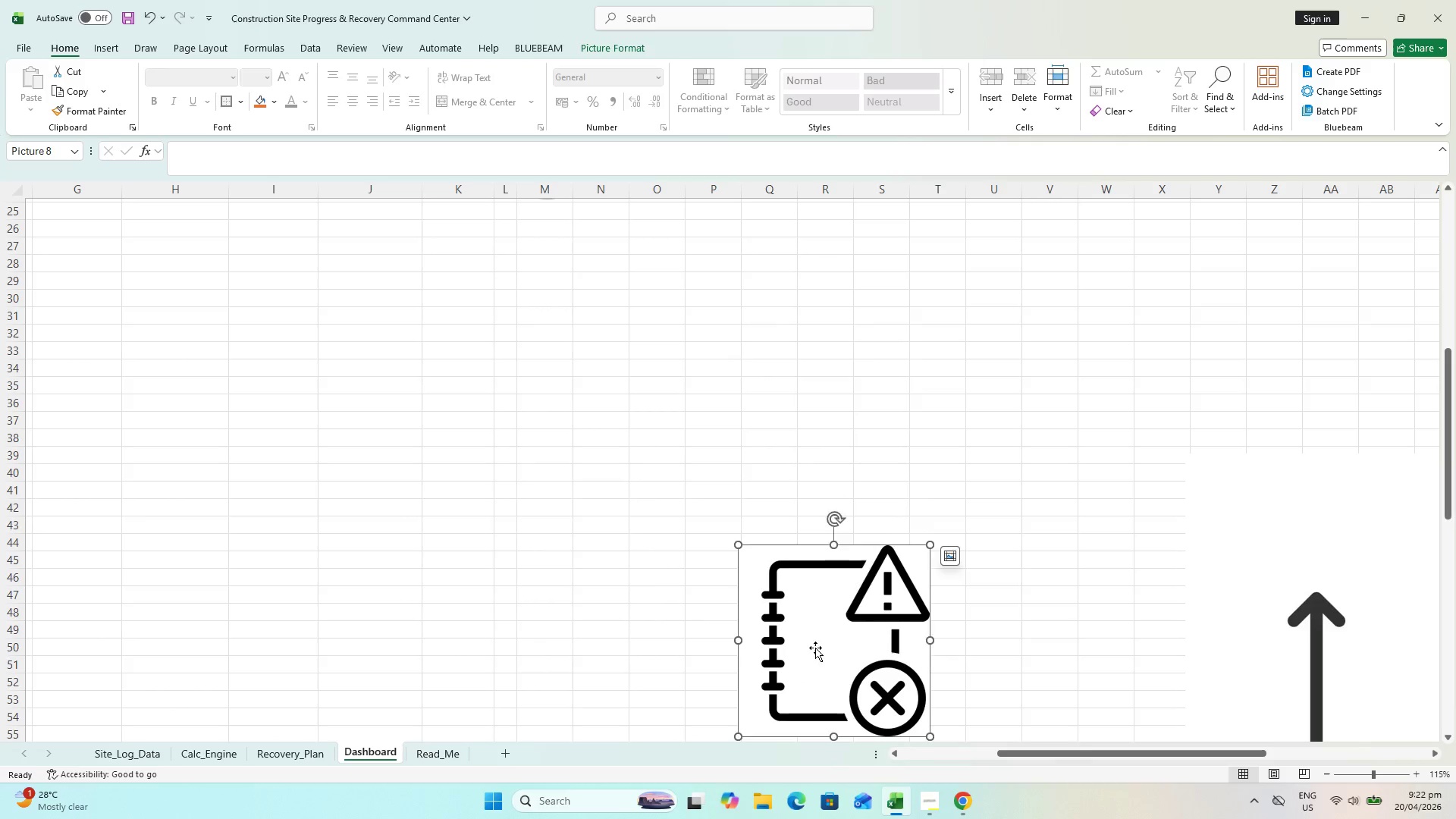 
left_click_drag(start_coordinate=[814, 648], to_coordinate=[413, 397])
 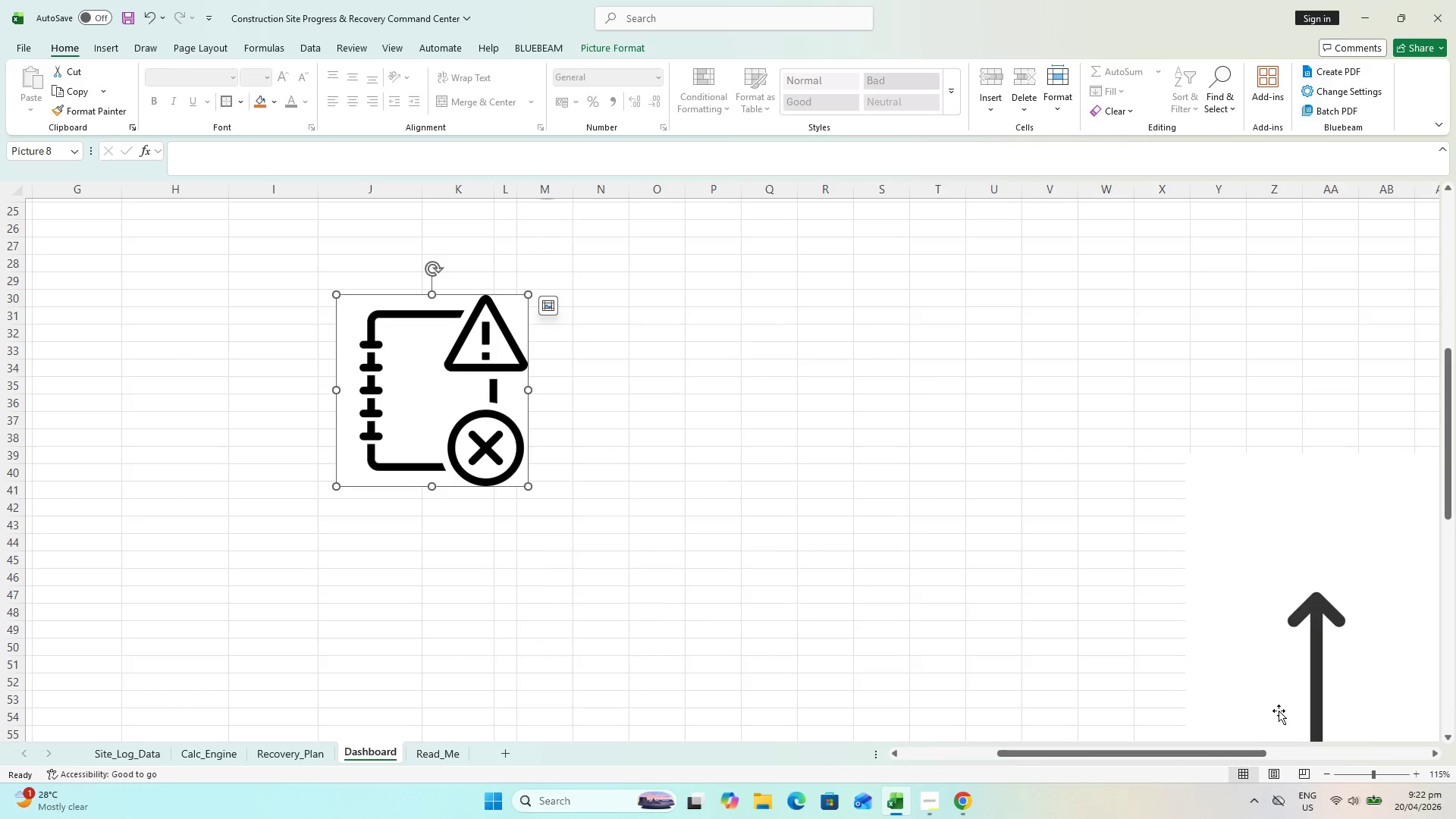 
left_click_drag(start_coordinate=[1330, 664], to_coordinate=[751, 334])
 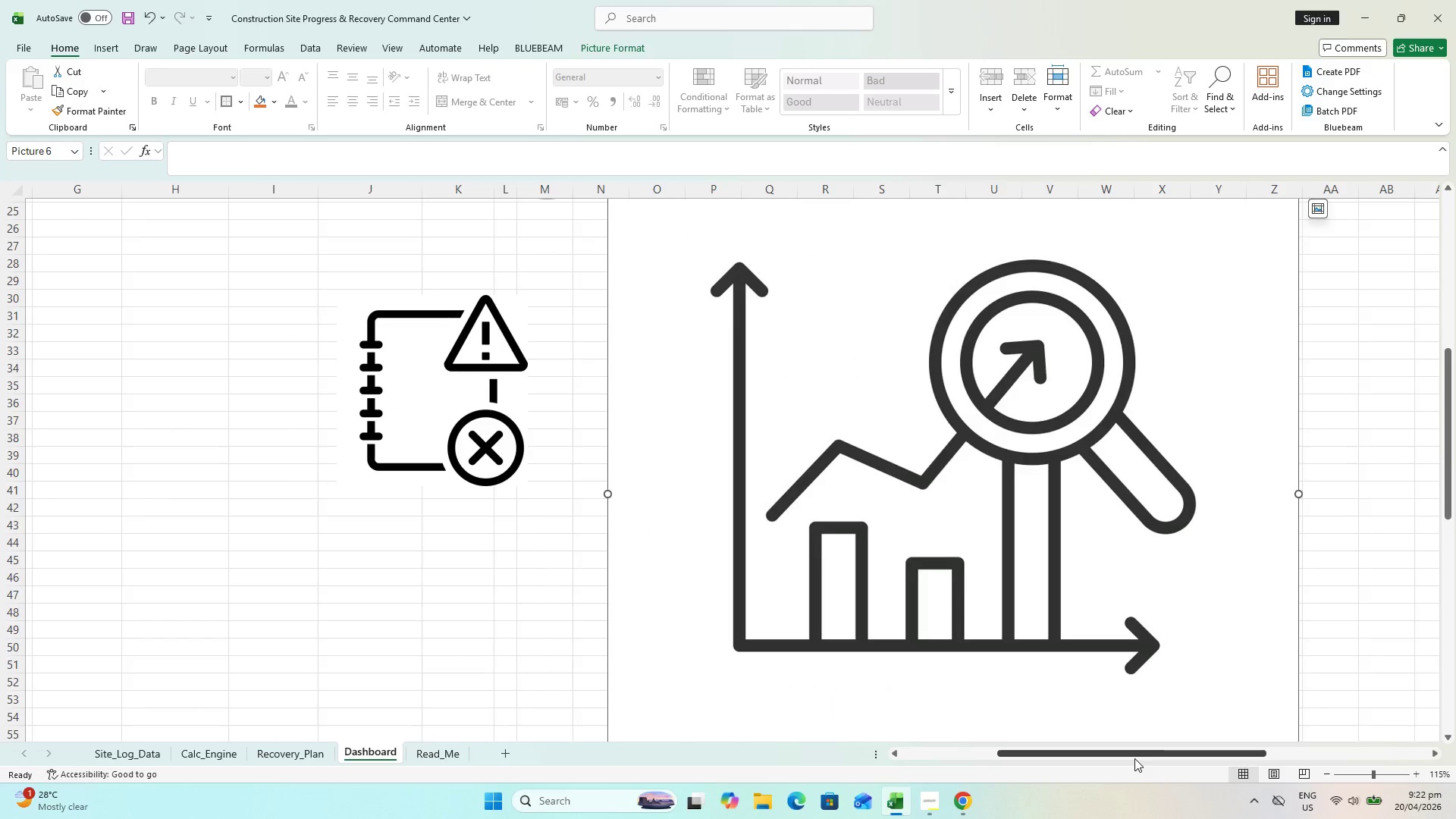 
left_click_drag(start_coordinate=[1134, 758], to_coordinate=[1003, 763])
 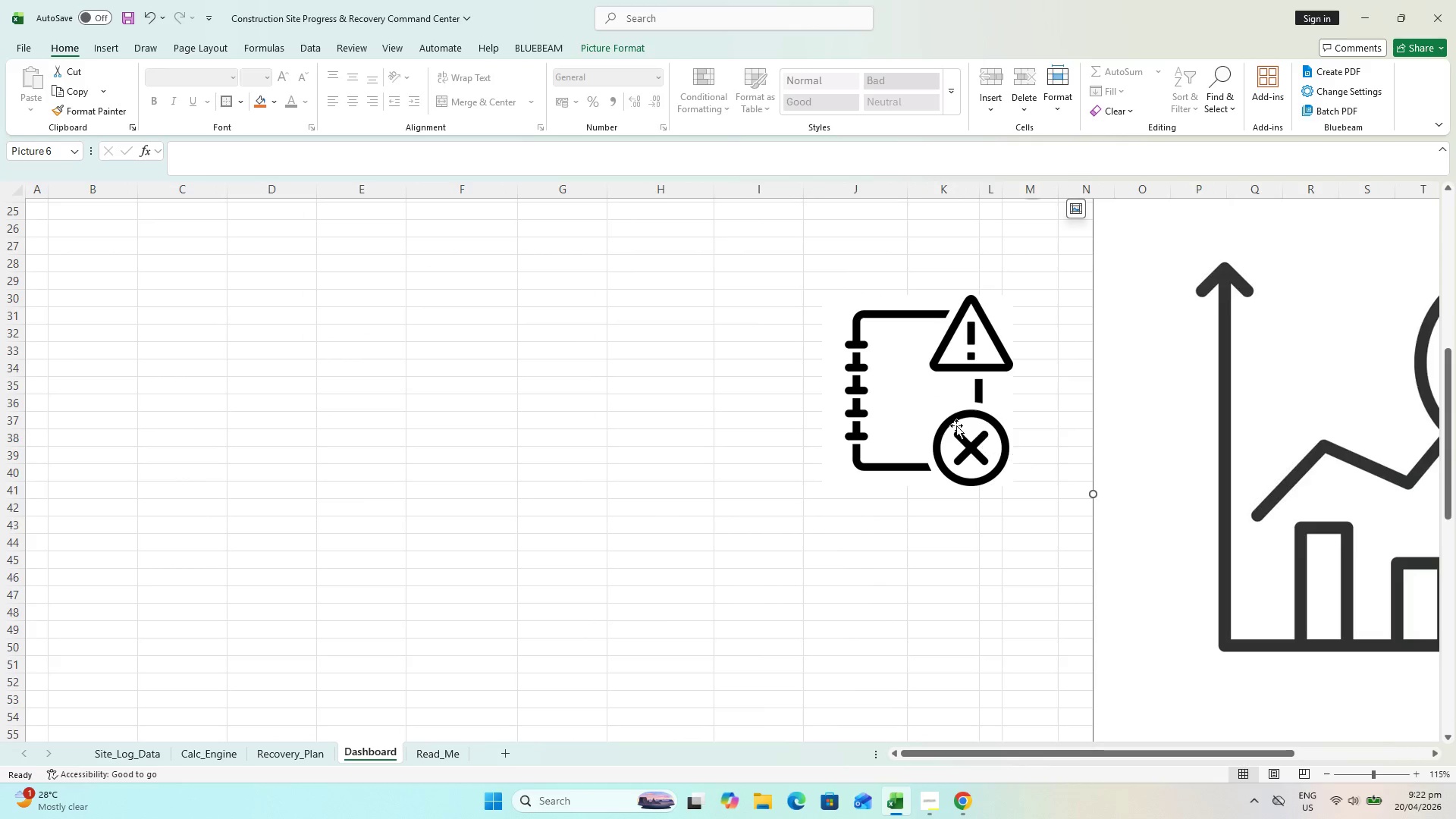 
left_click_drag(start_coordinate=[949, 421], to_coordinate=[563, 381])
 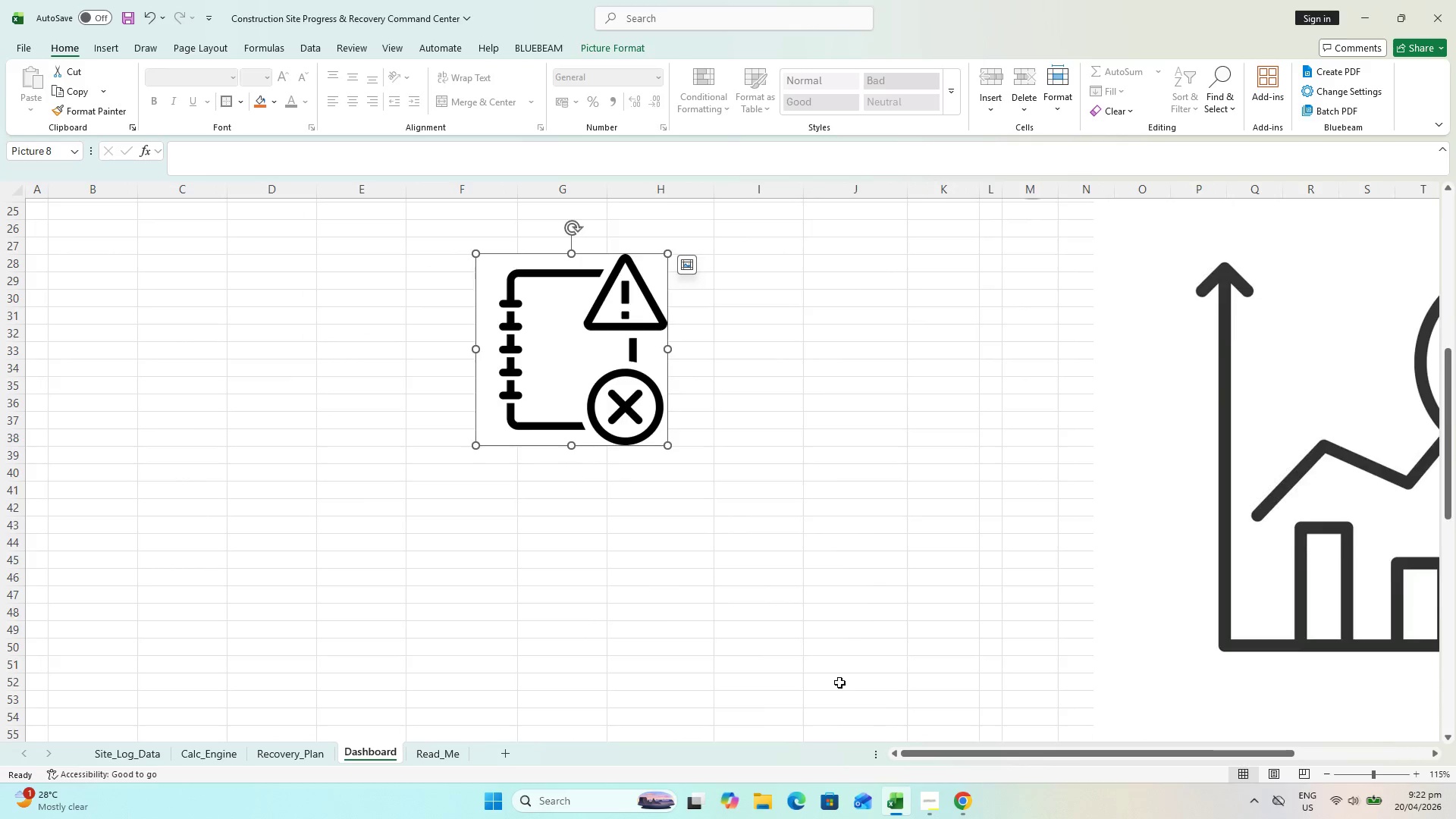 
scroll: coordinate [734, 638], scroll_direction: up, amount: 7.0
 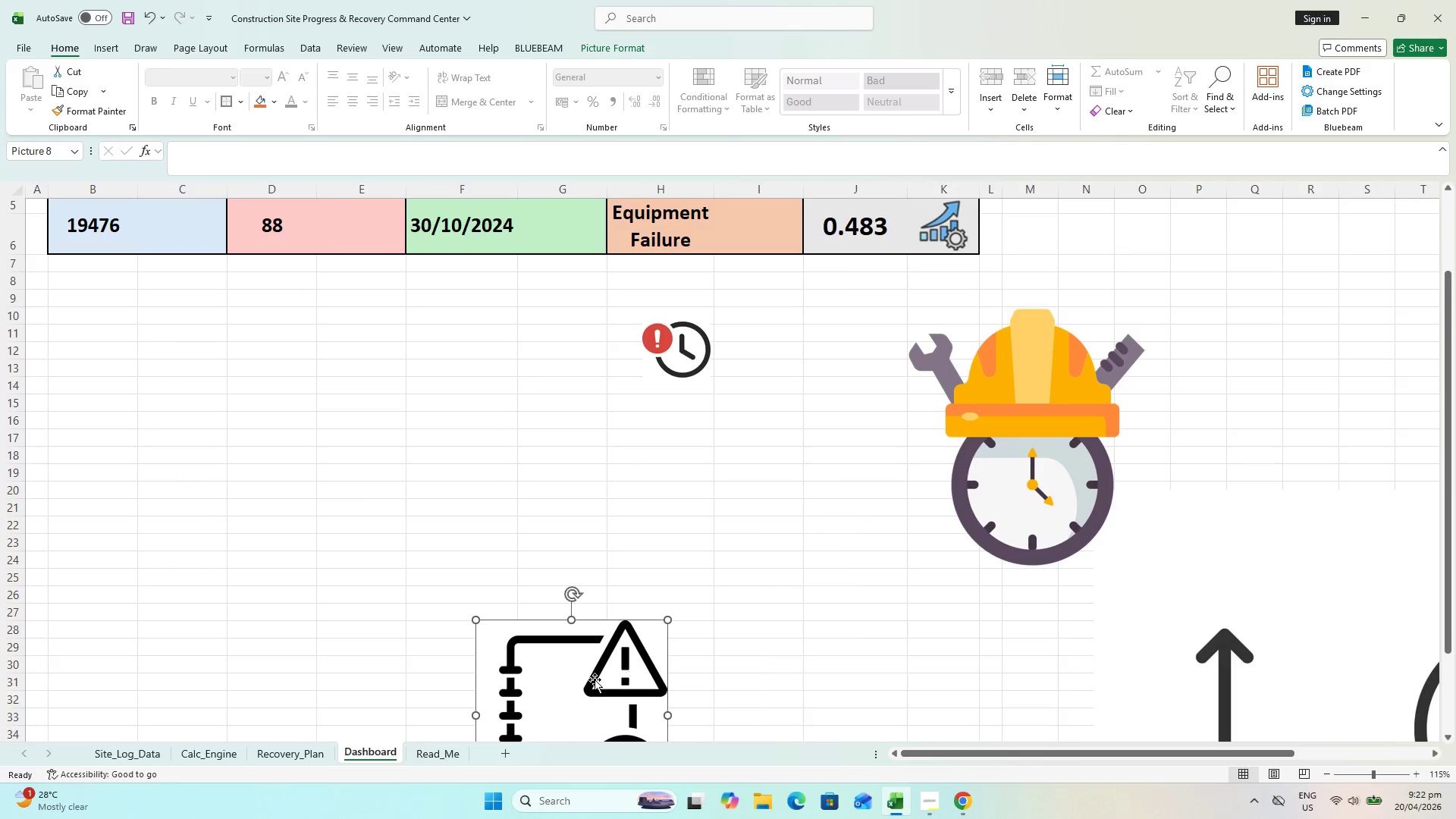 
left_click_drag(start_coordinate=[590, 679], to_coordinate=[516, 403])
 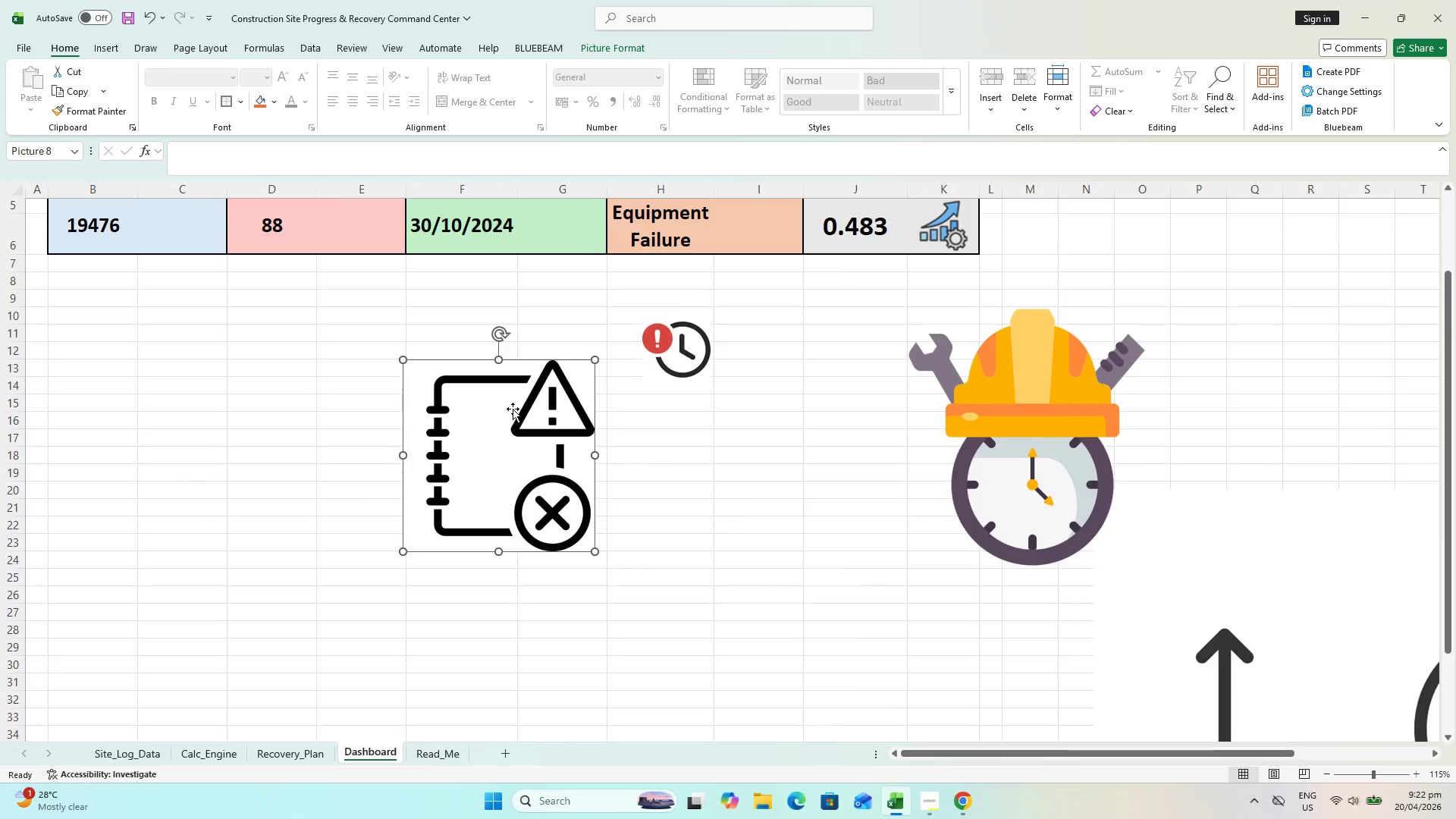 
scroll: coordinate [512, 410], scroll_direction: up, amount: 2.0
 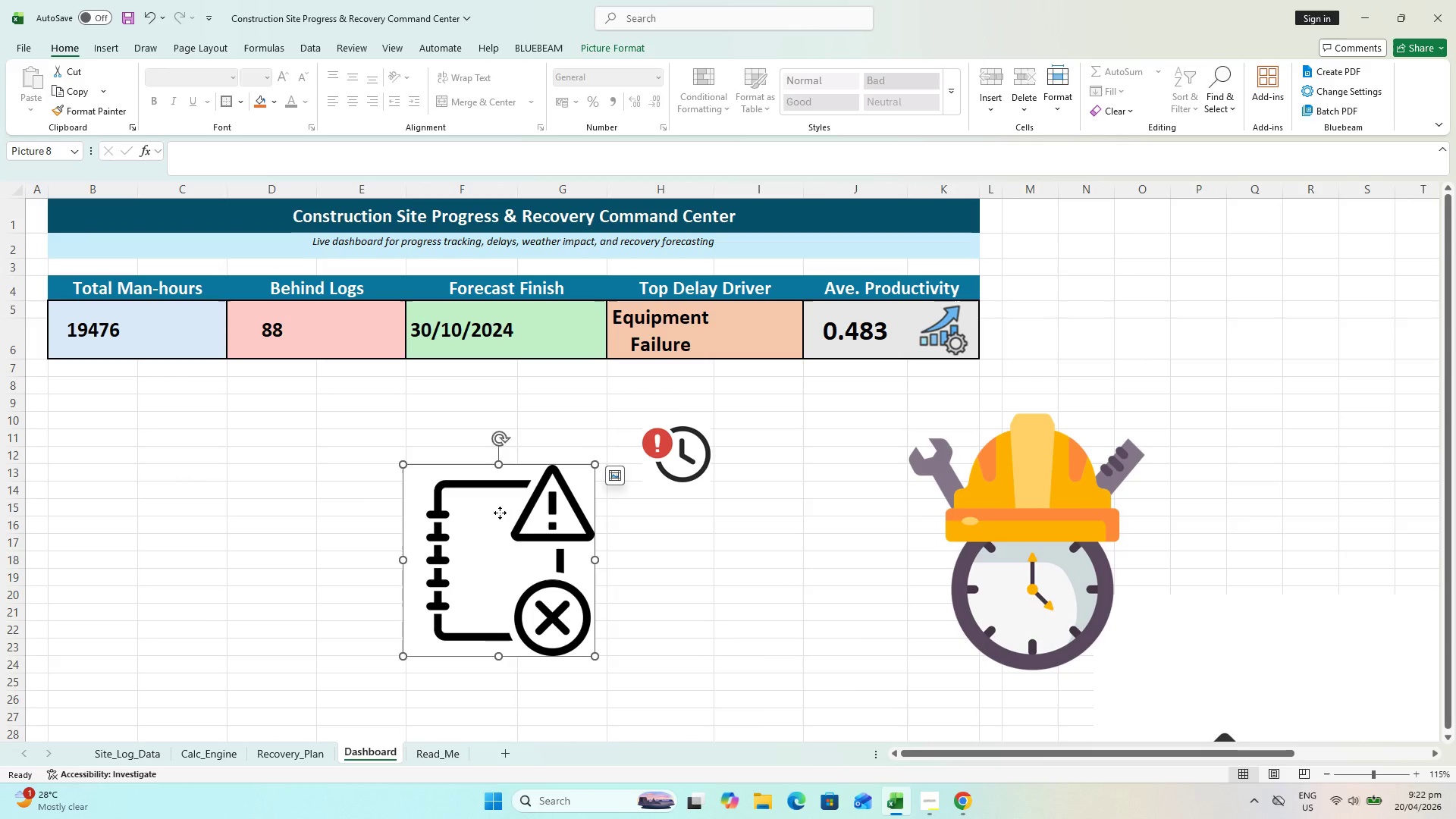 
left_click_drag(start_coordinate=[500, 513], to_coordinate=[384, 407])
 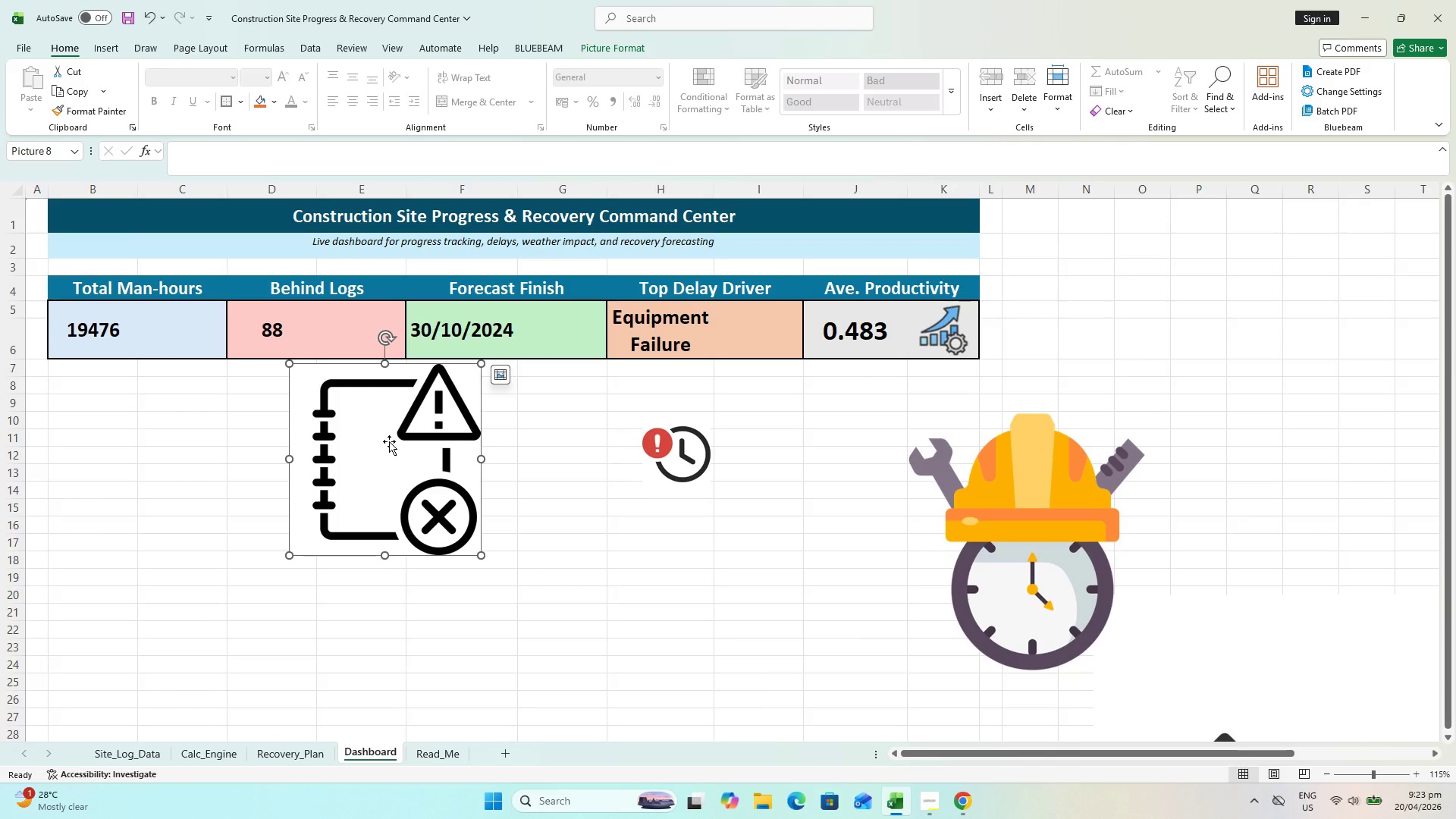 
left_click([389, 441])
 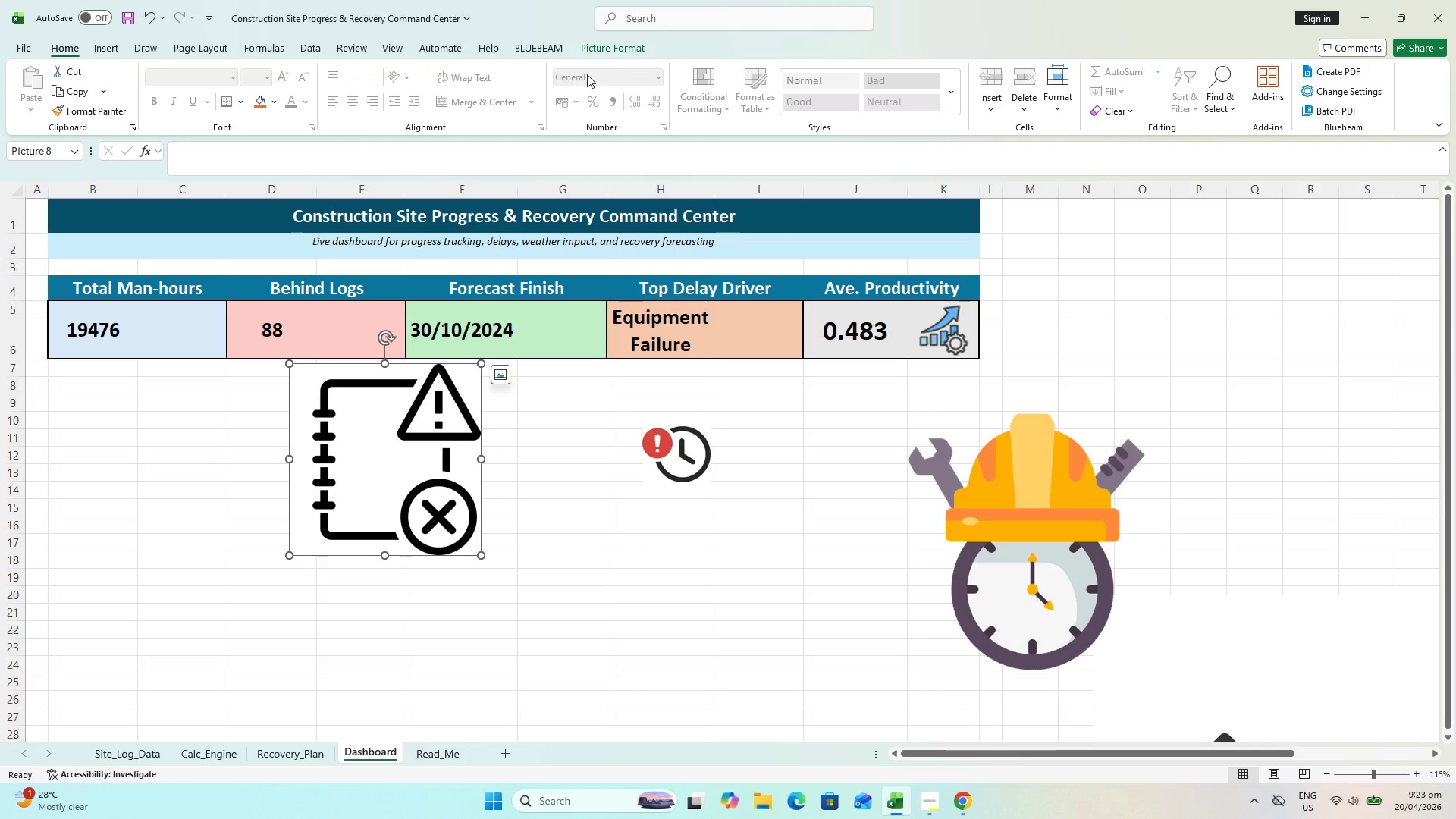 
left_click([614, 50])
 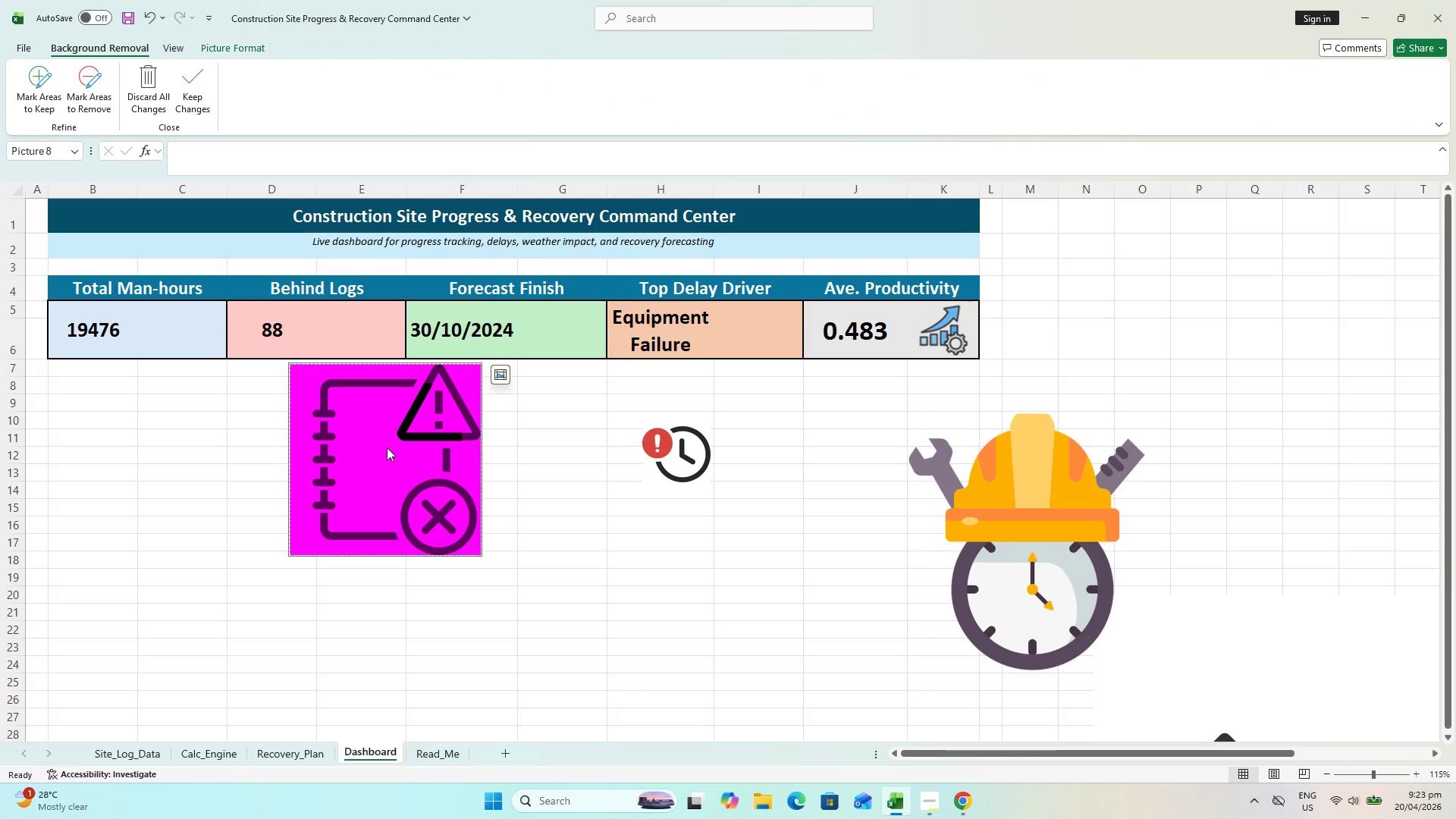 
scroll: coordinate [386, 446], scroll_direction: up, amount: 3.0
 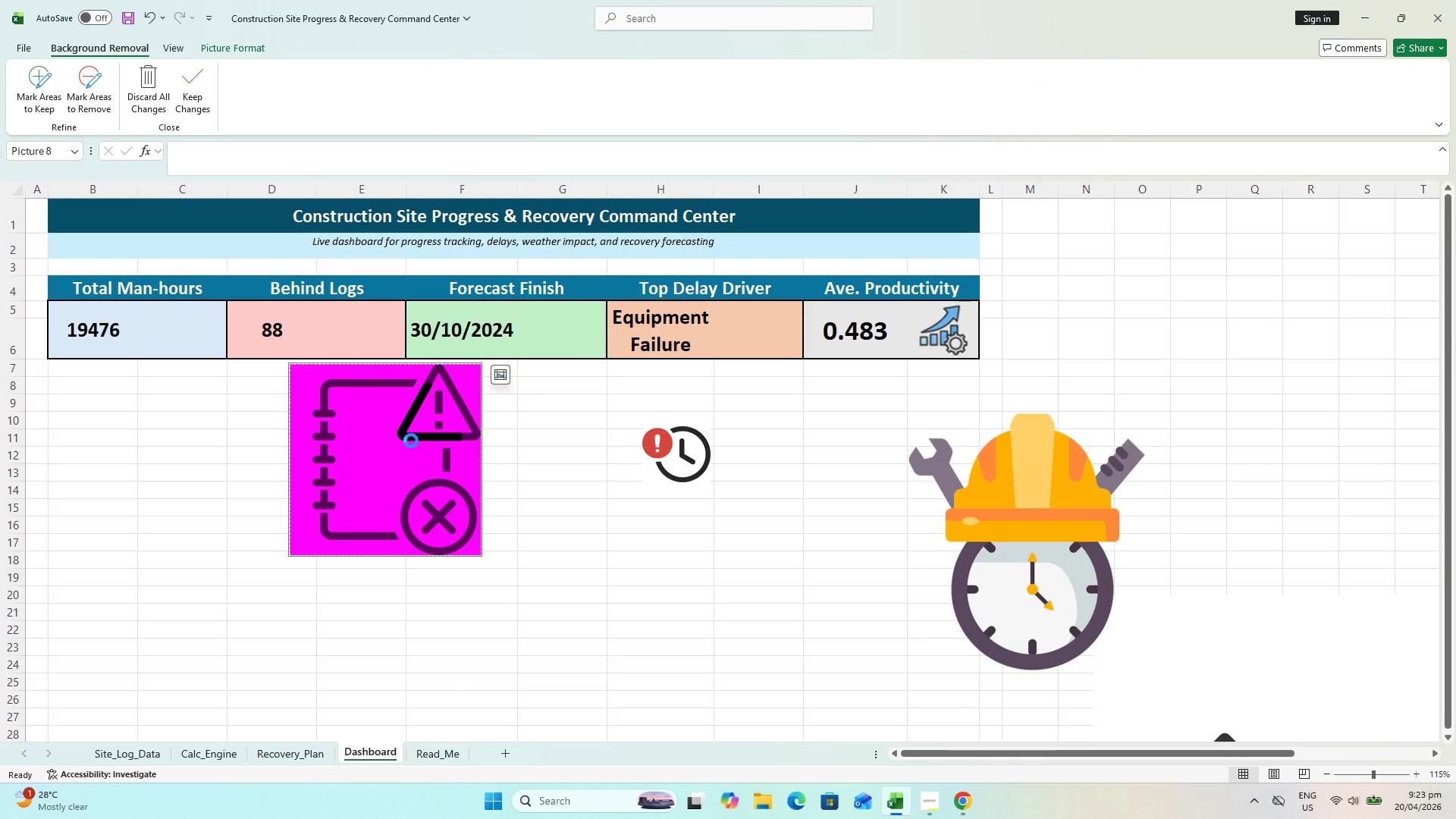 
hold_key(key=ControlLeft, duration=0.61)
scroll: coordinate [411, 440], scroll_direction: up, amount: 3.0
 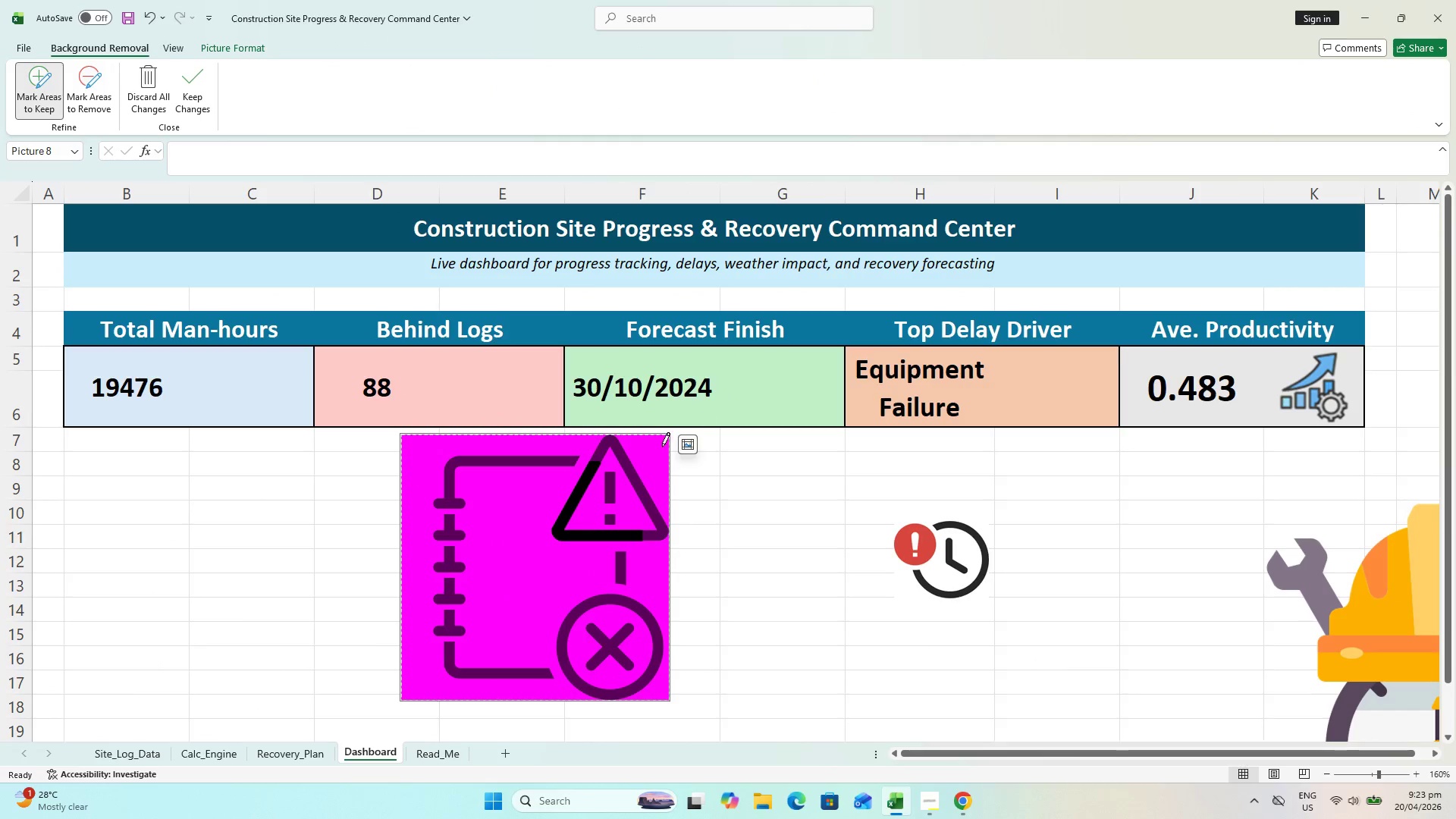 
left_click([630, 473])
 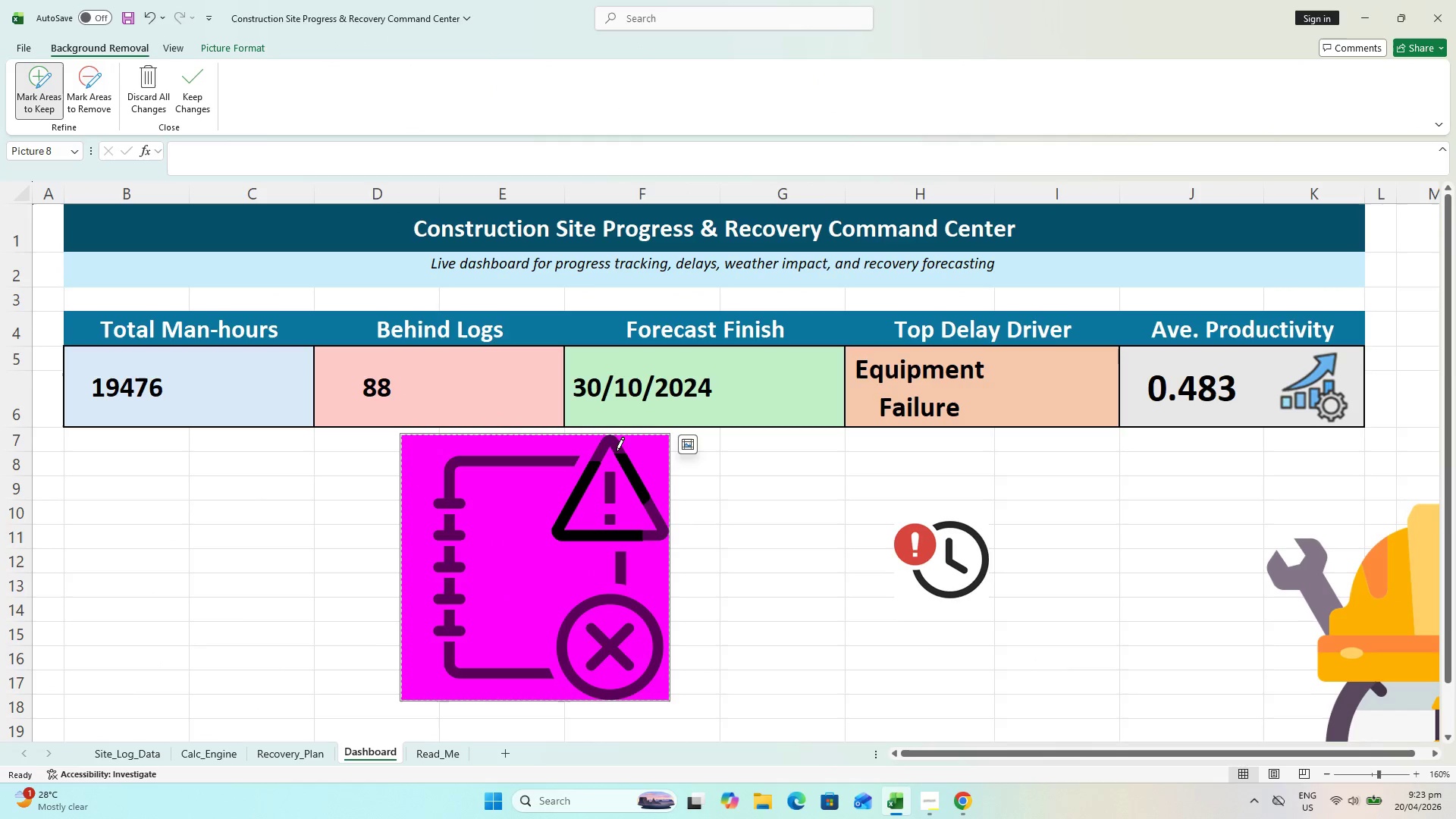 
left_click([617, 448])
 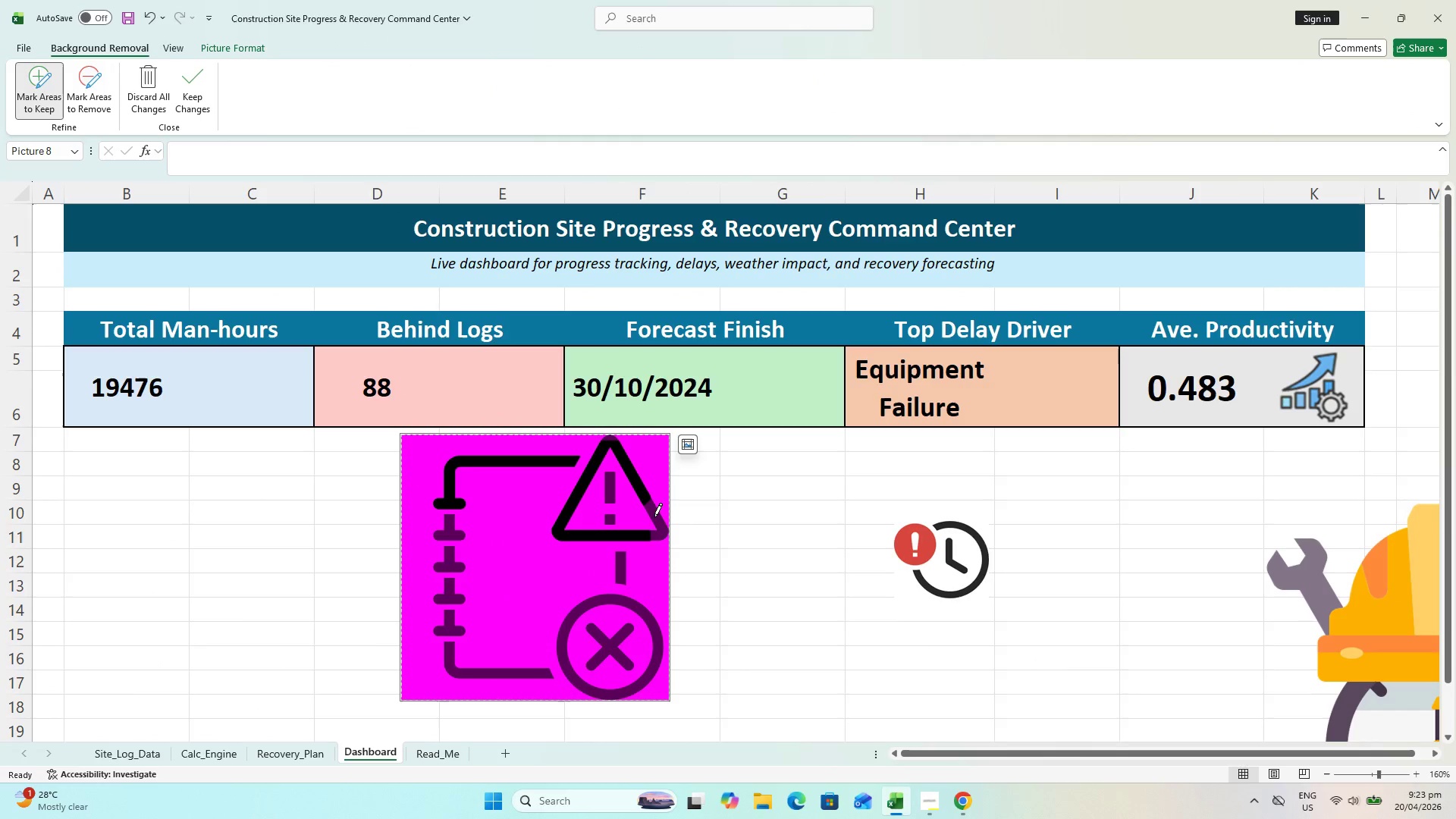 
left_click([654, 516])
 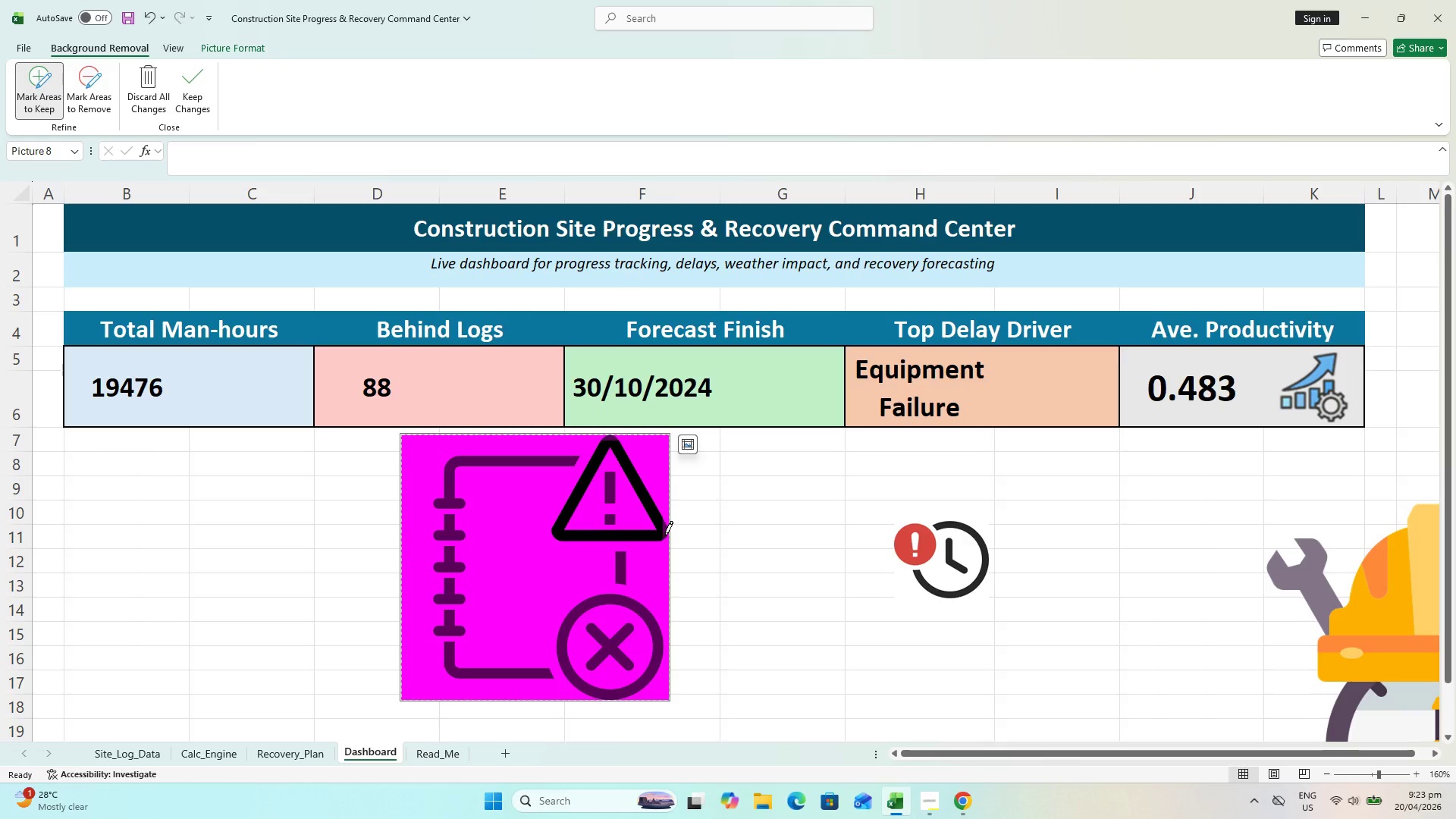 
left_click([665, 532])
 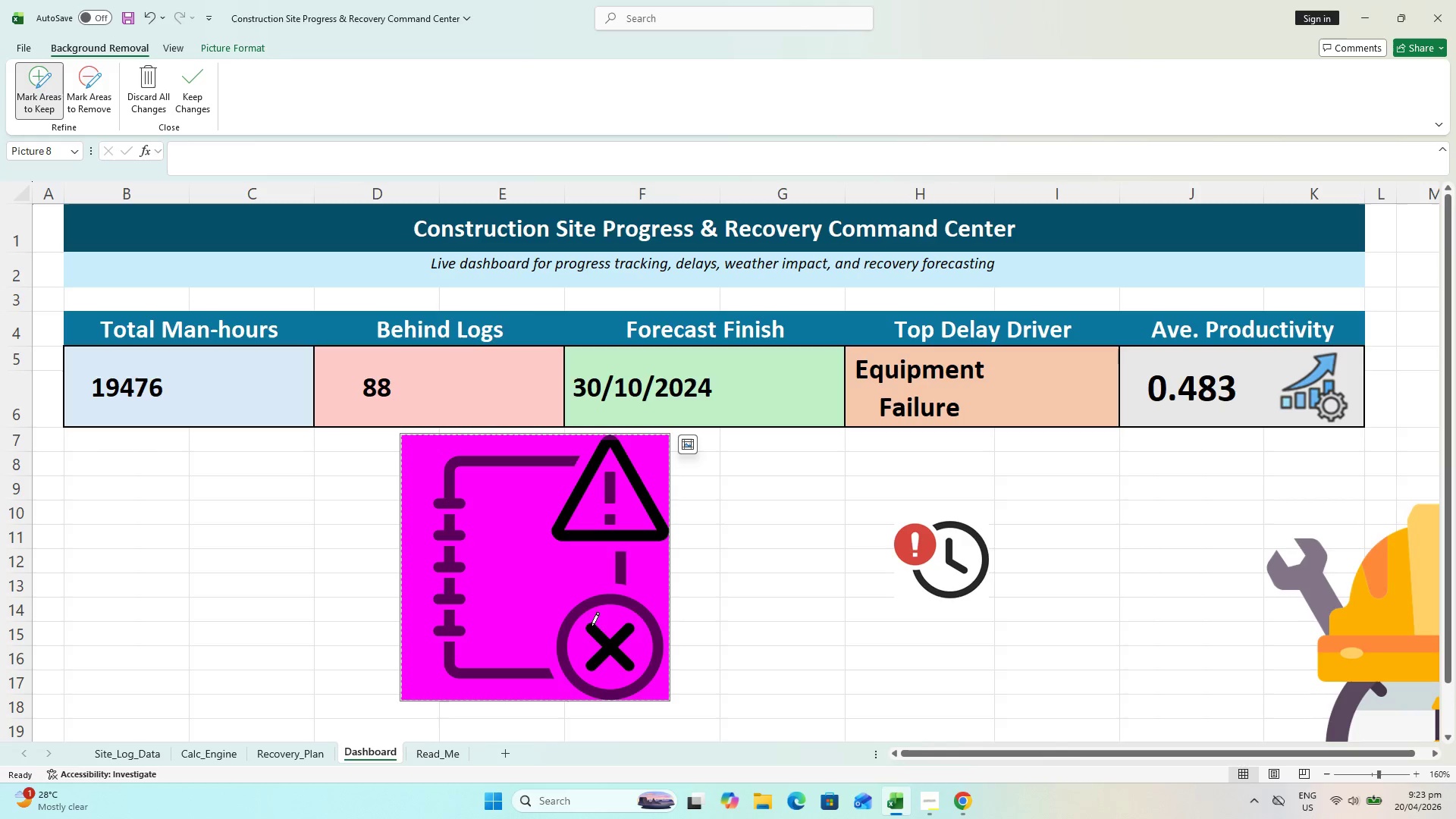 
left_click([581, 610])
 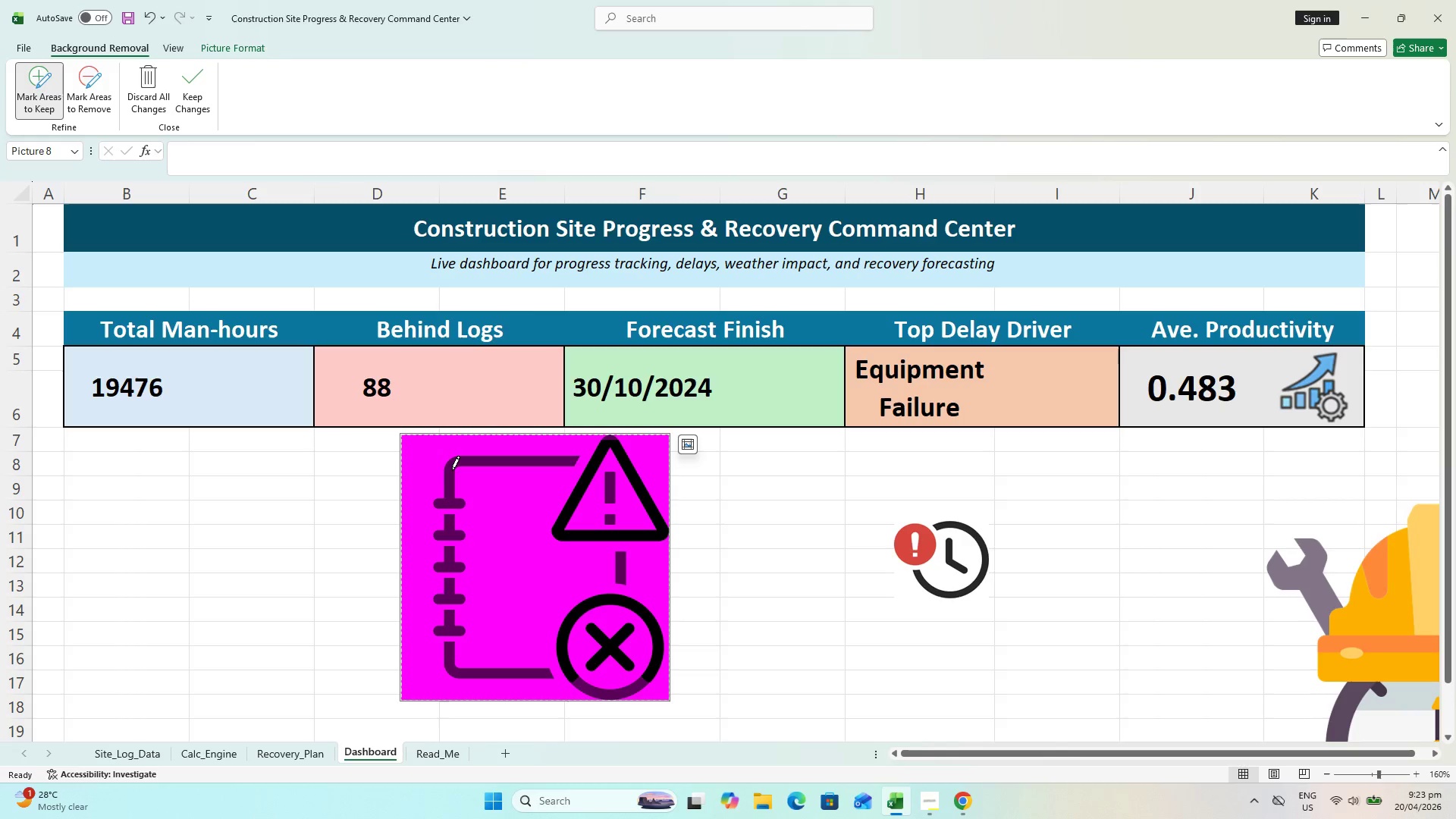 
left_click([453, 464])
 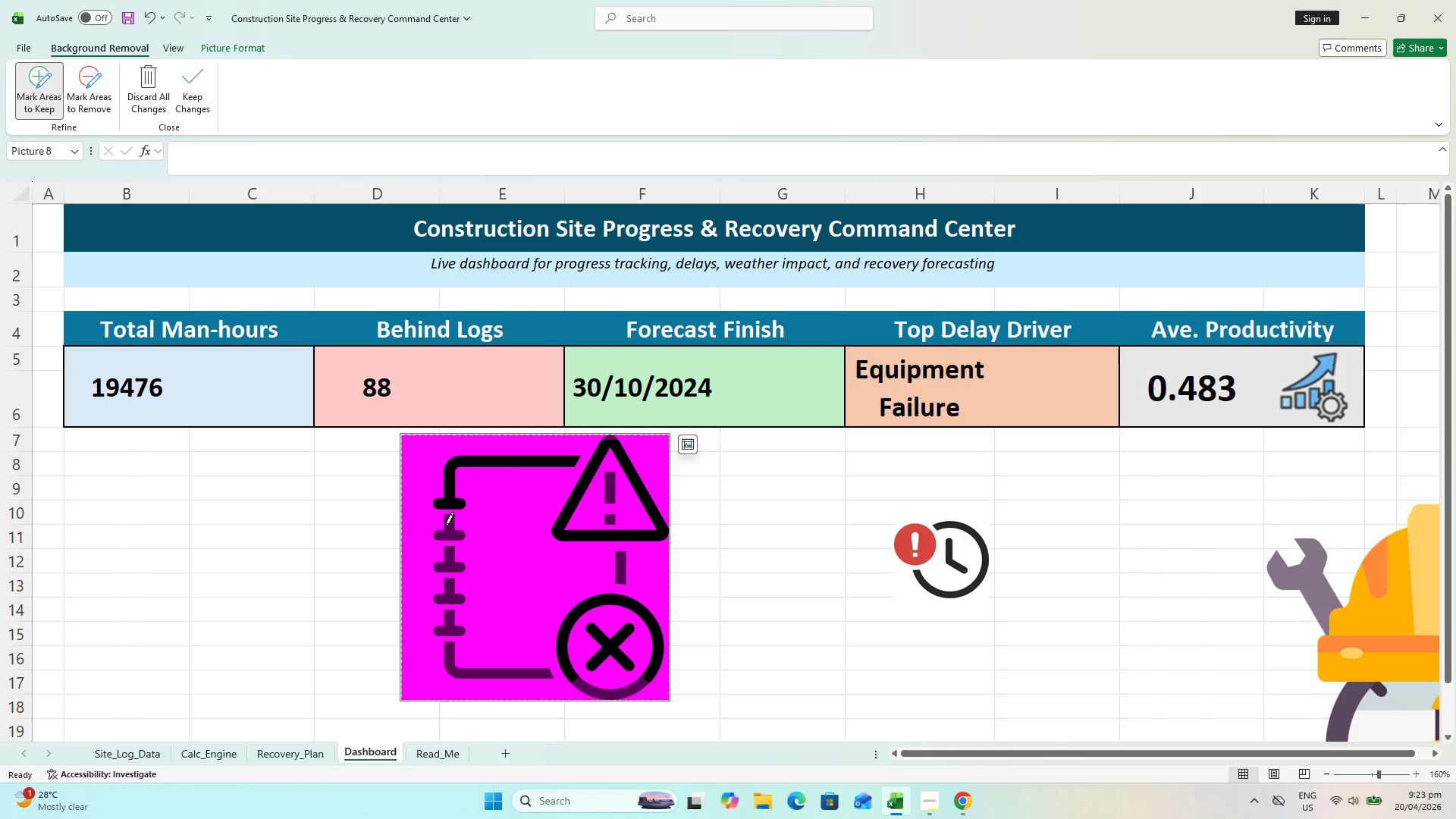 
left_click([447, 534])
 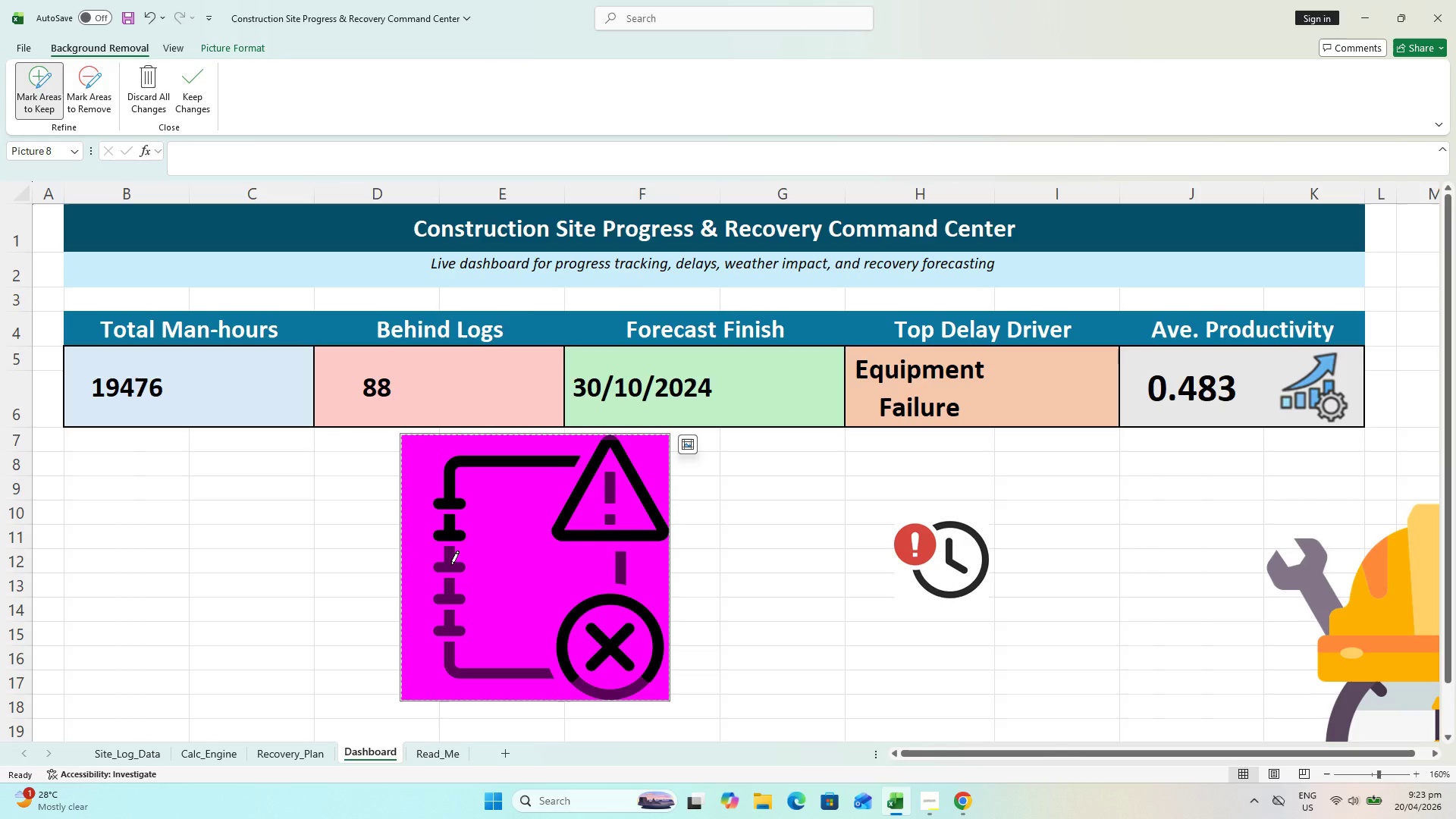 
left_click([451, 565])
 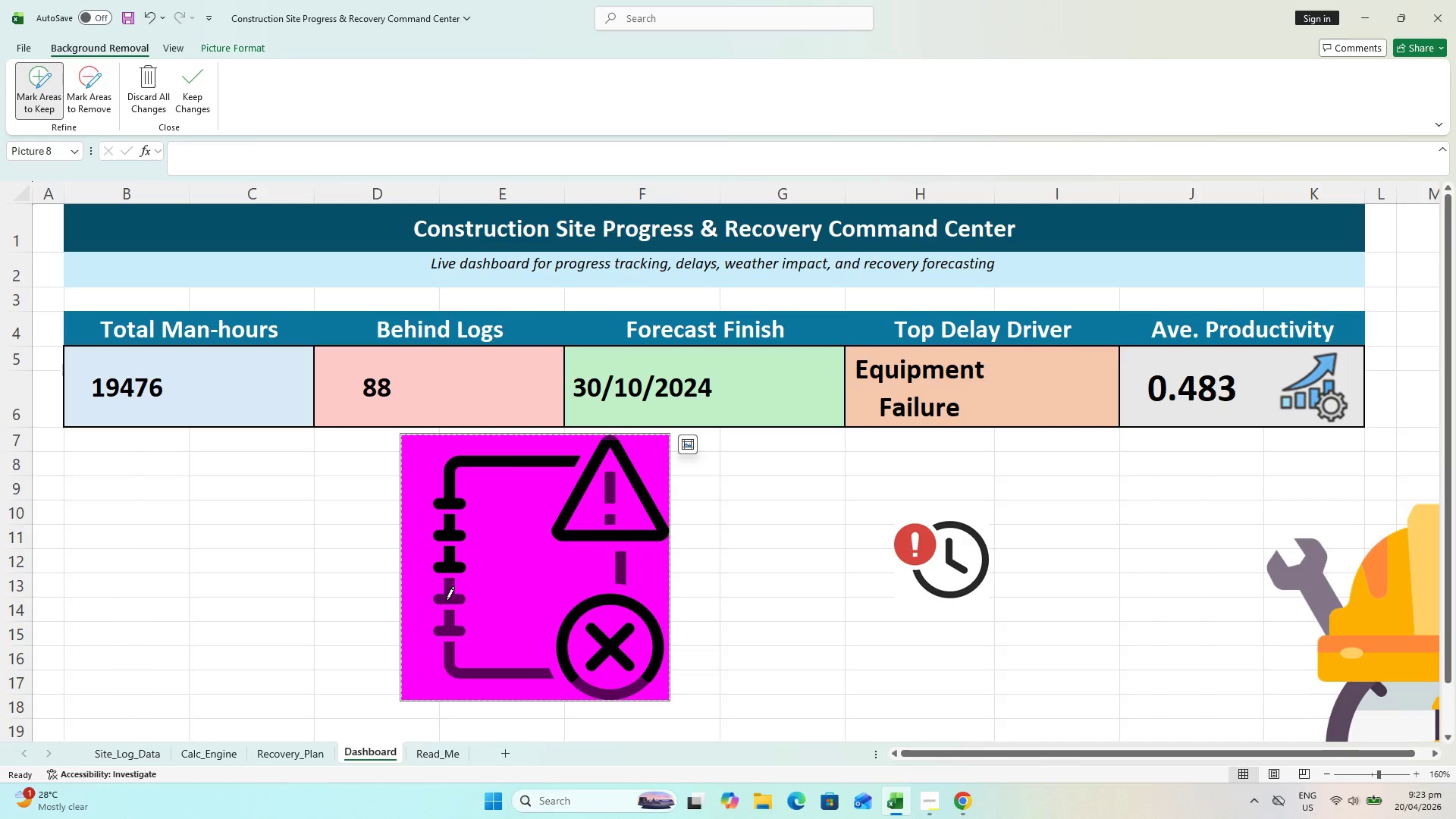 
left_click([447, 601])
 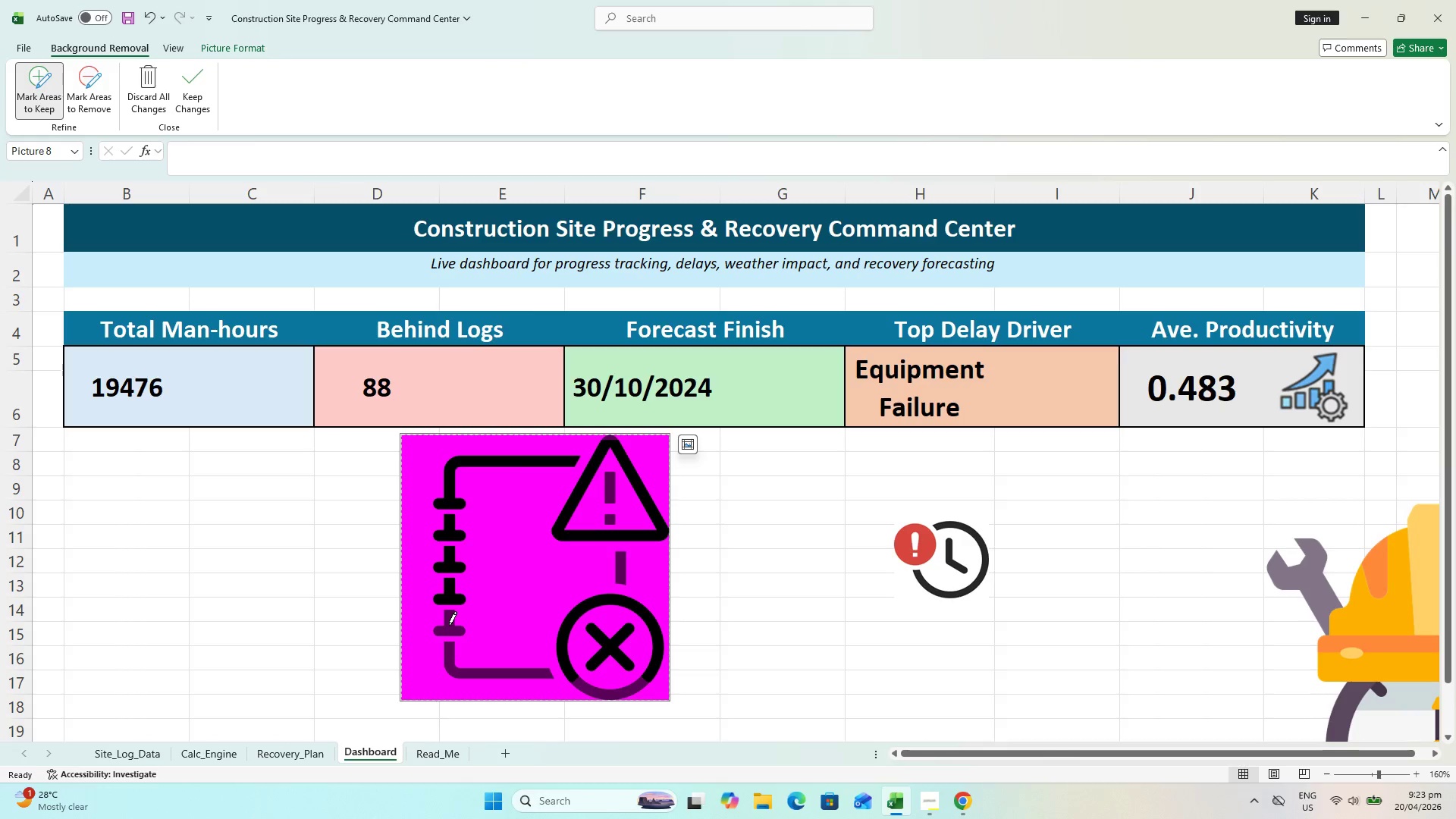 
left_click([449, 626])
 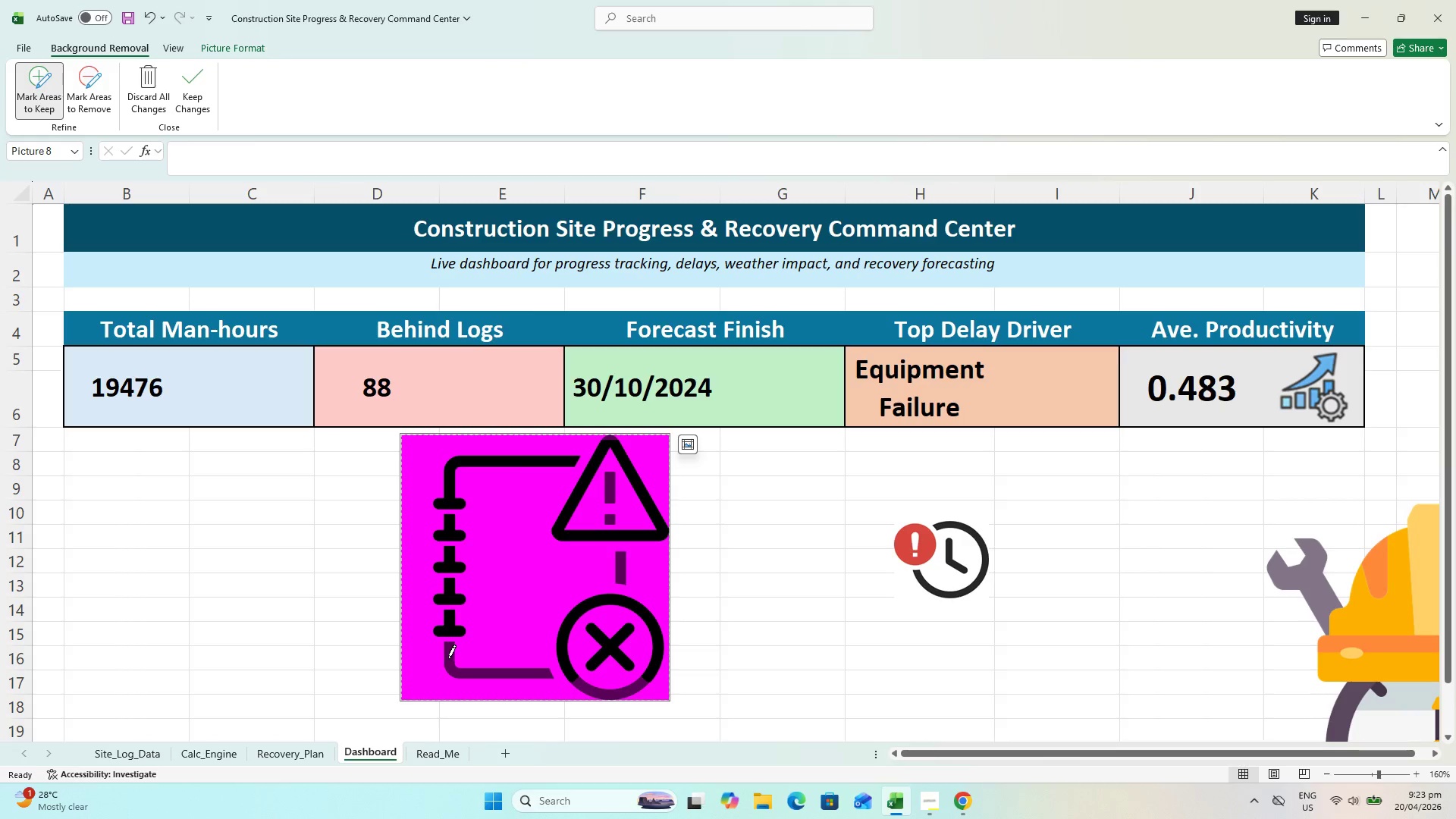 
left_click([448, 659])
 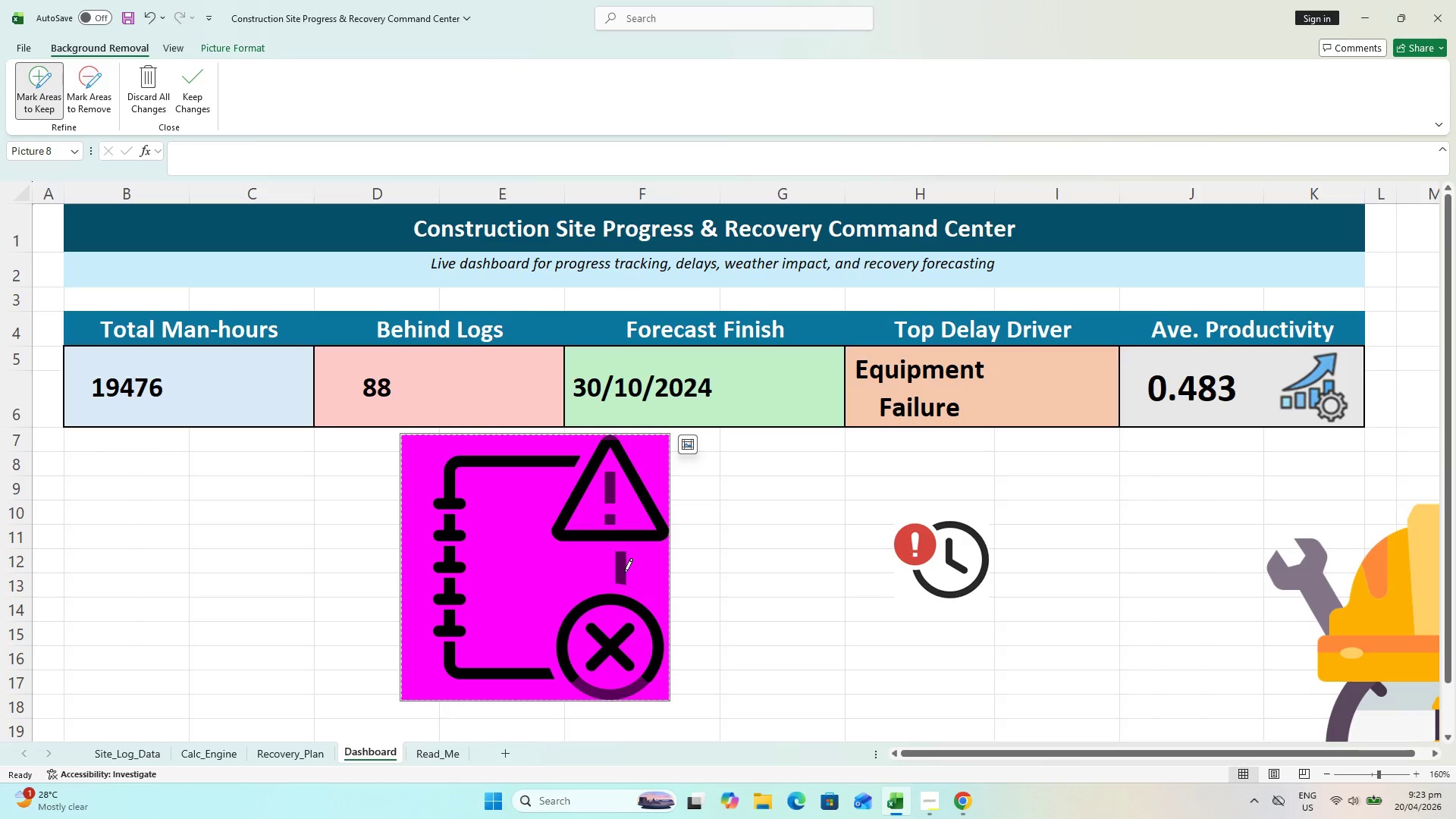 
left_click([619, 566])
 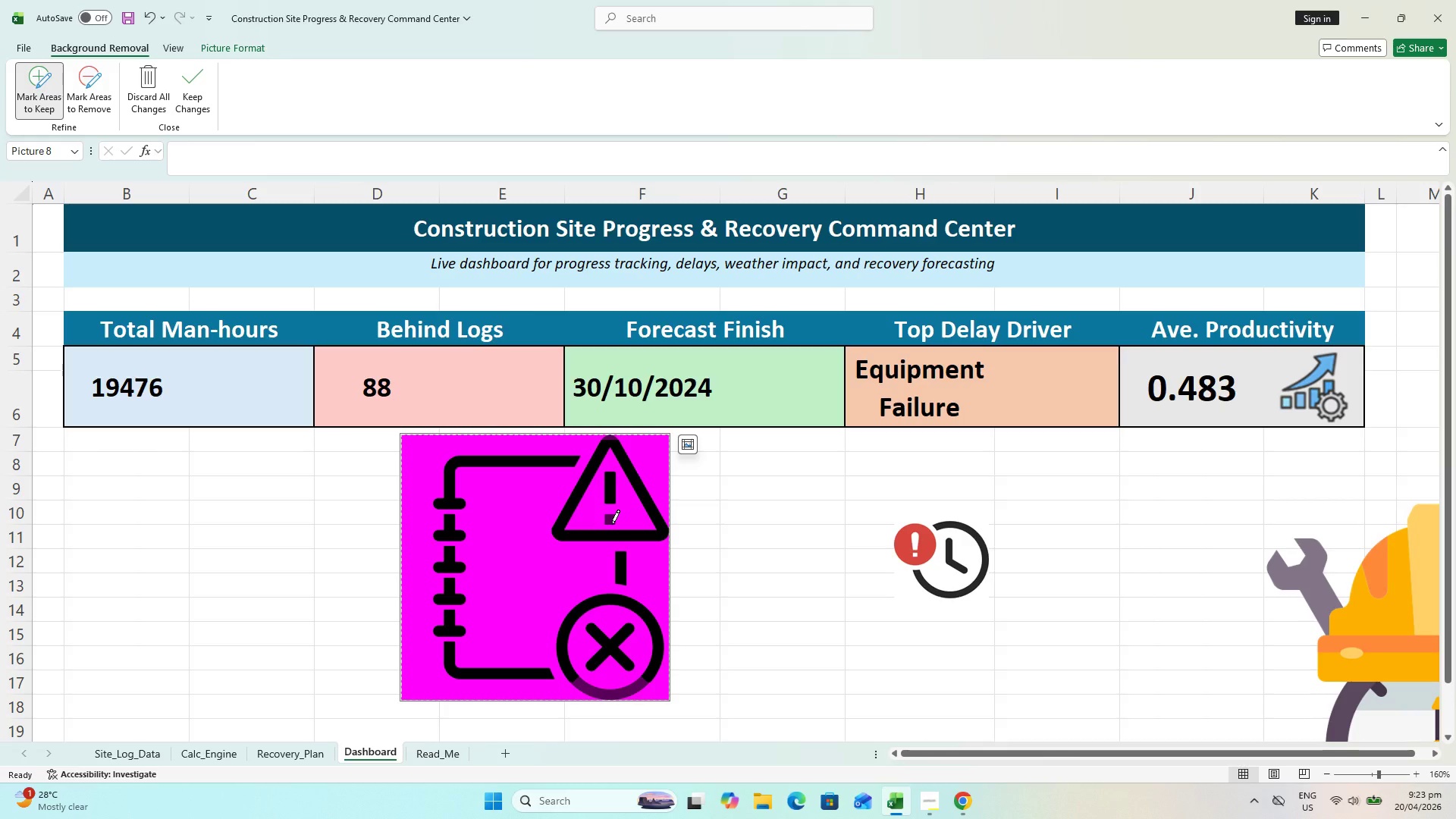 
left_click([611, 522])
 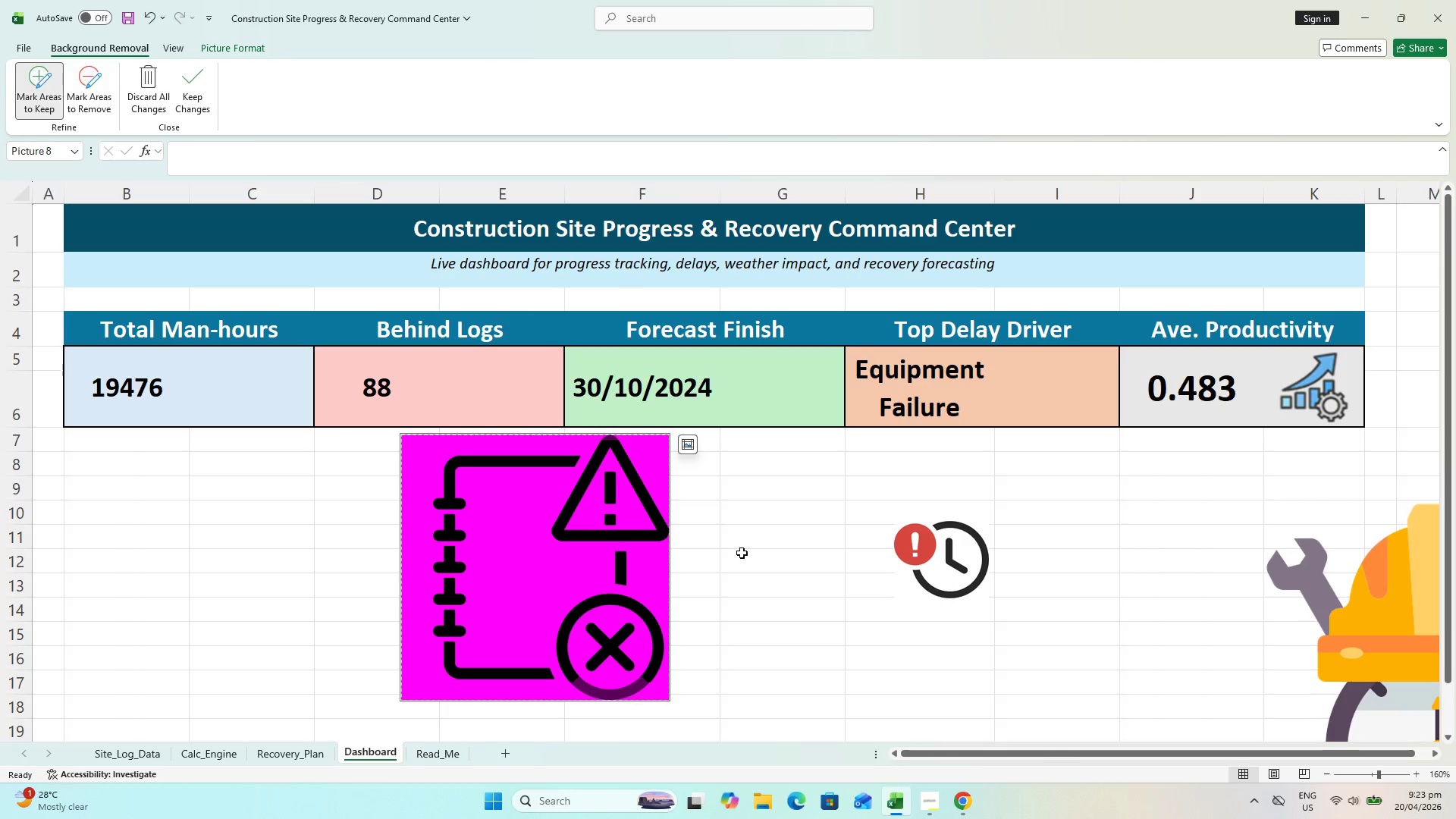 
left_click([756, 558])
 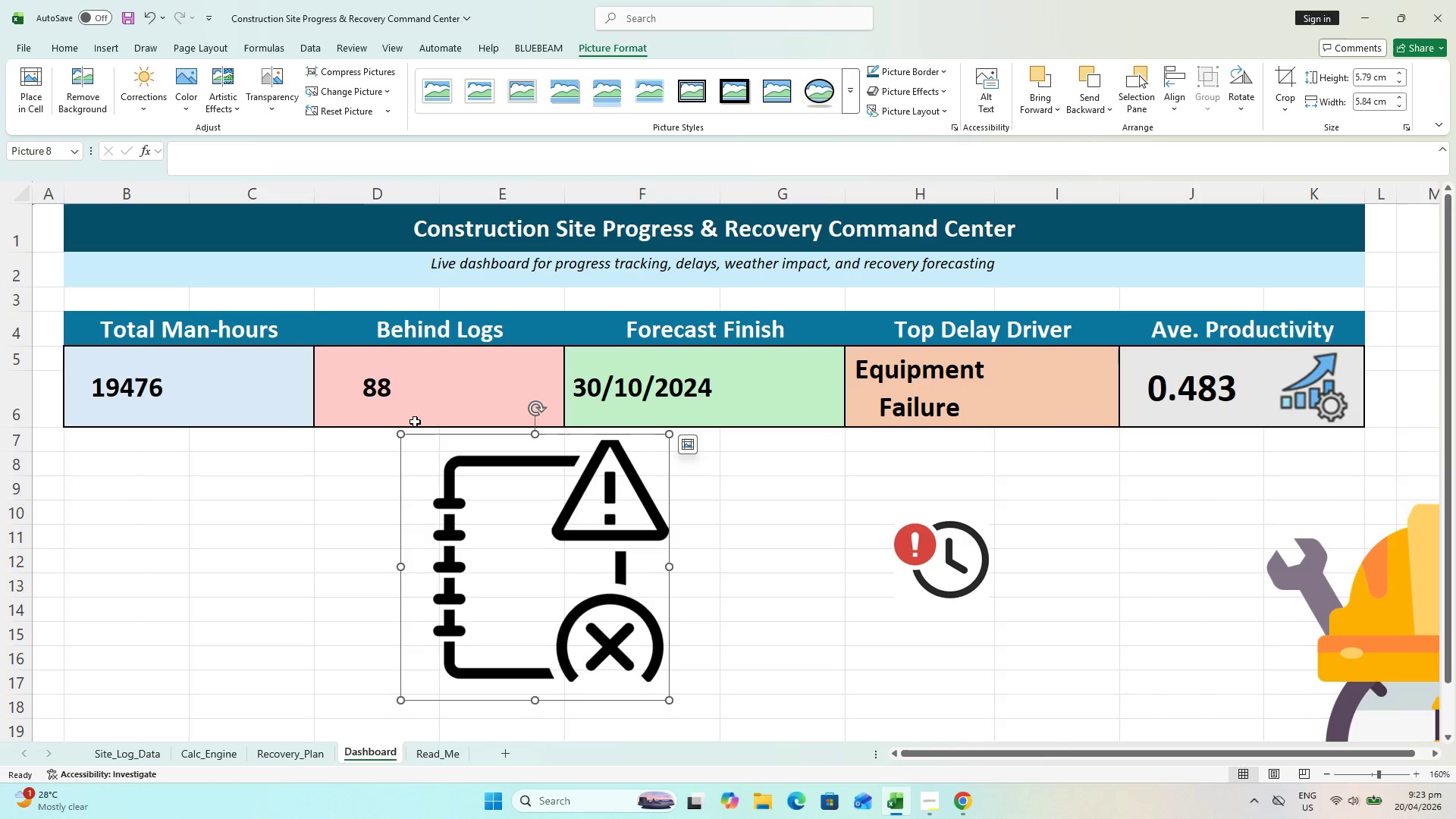 
hold_key(key=ShiftLeft, duration=0.45)
left_click([482, 363])
 